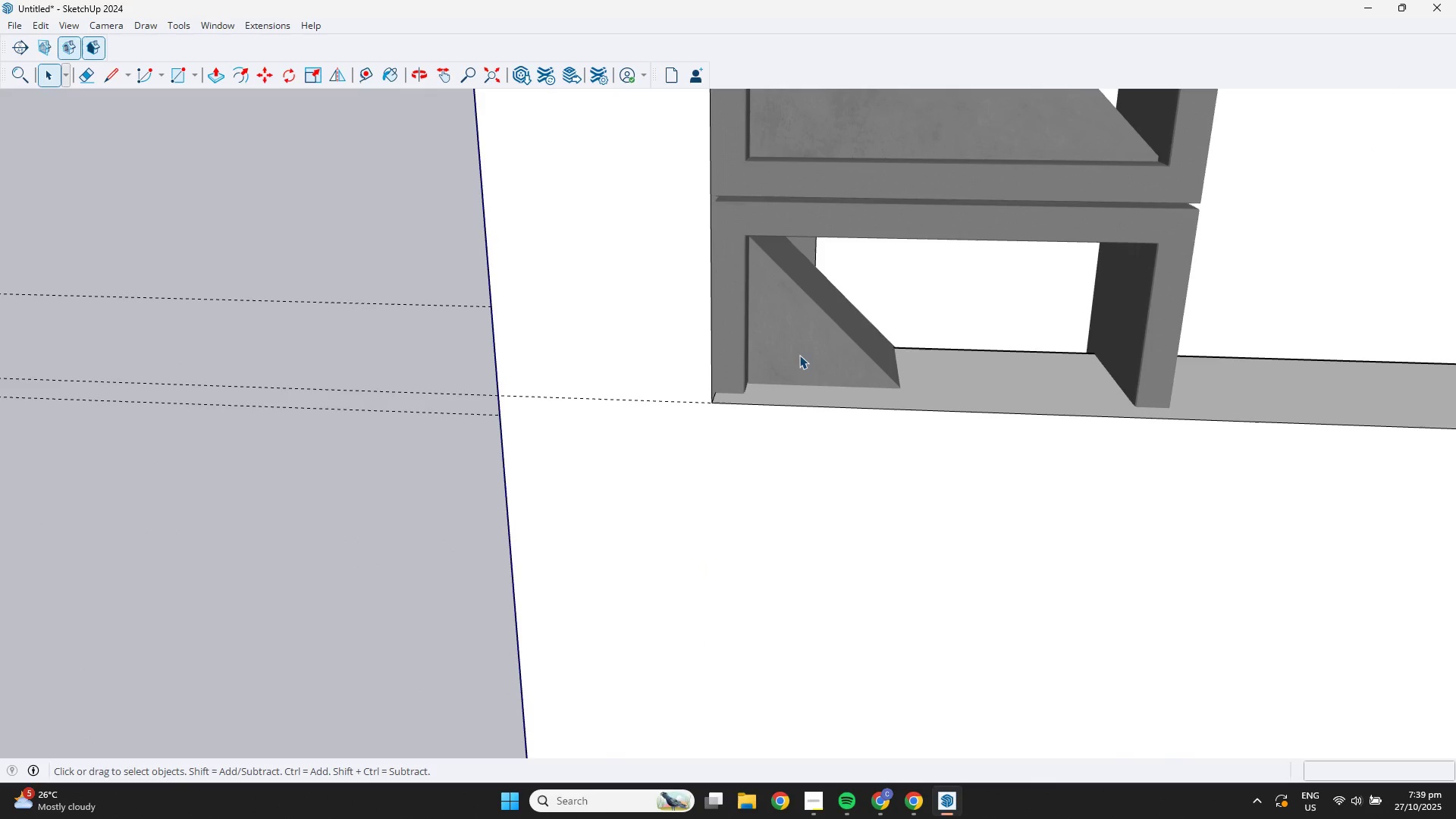 
left_click([799, 355])
 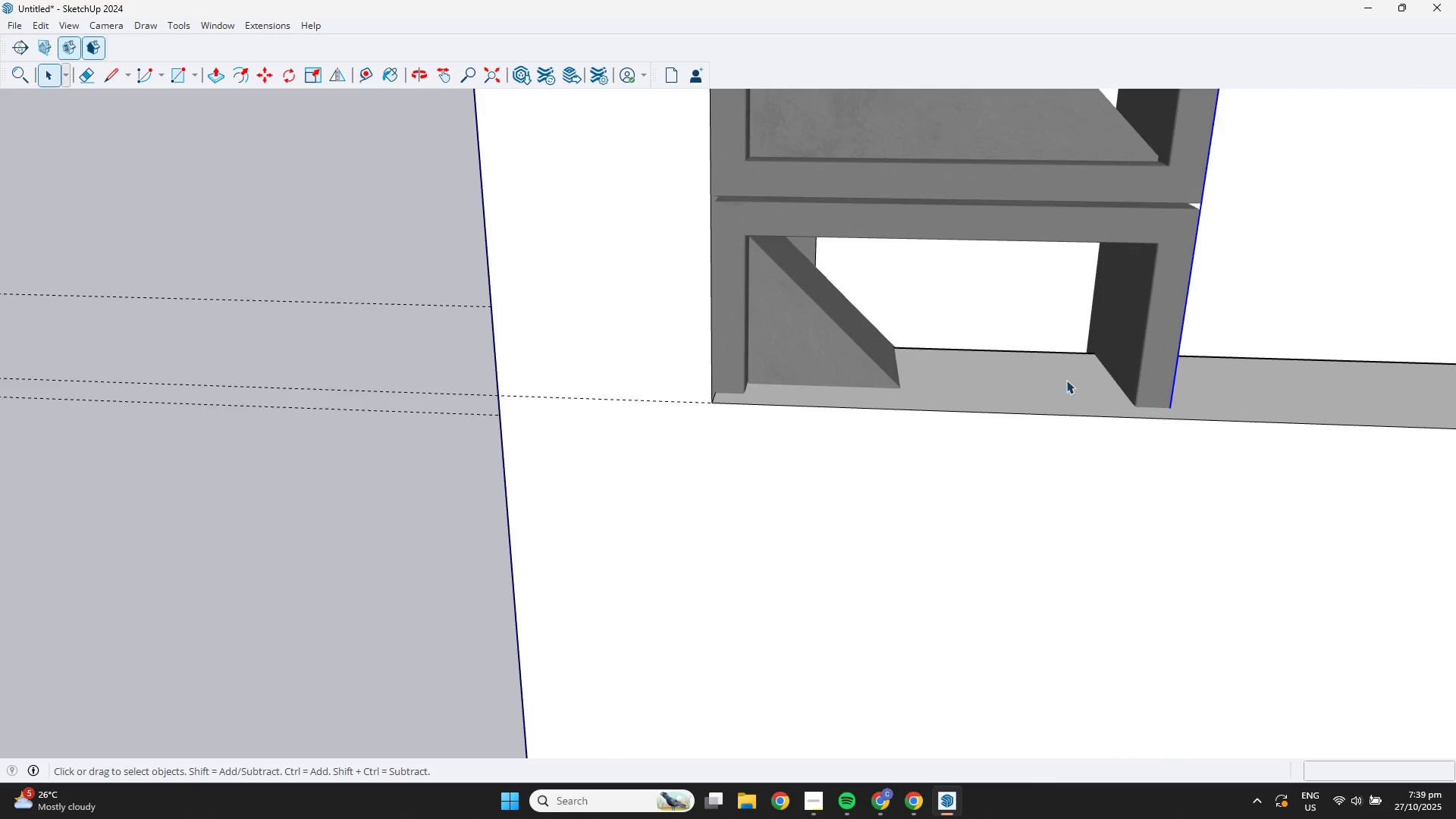 
key(M)
 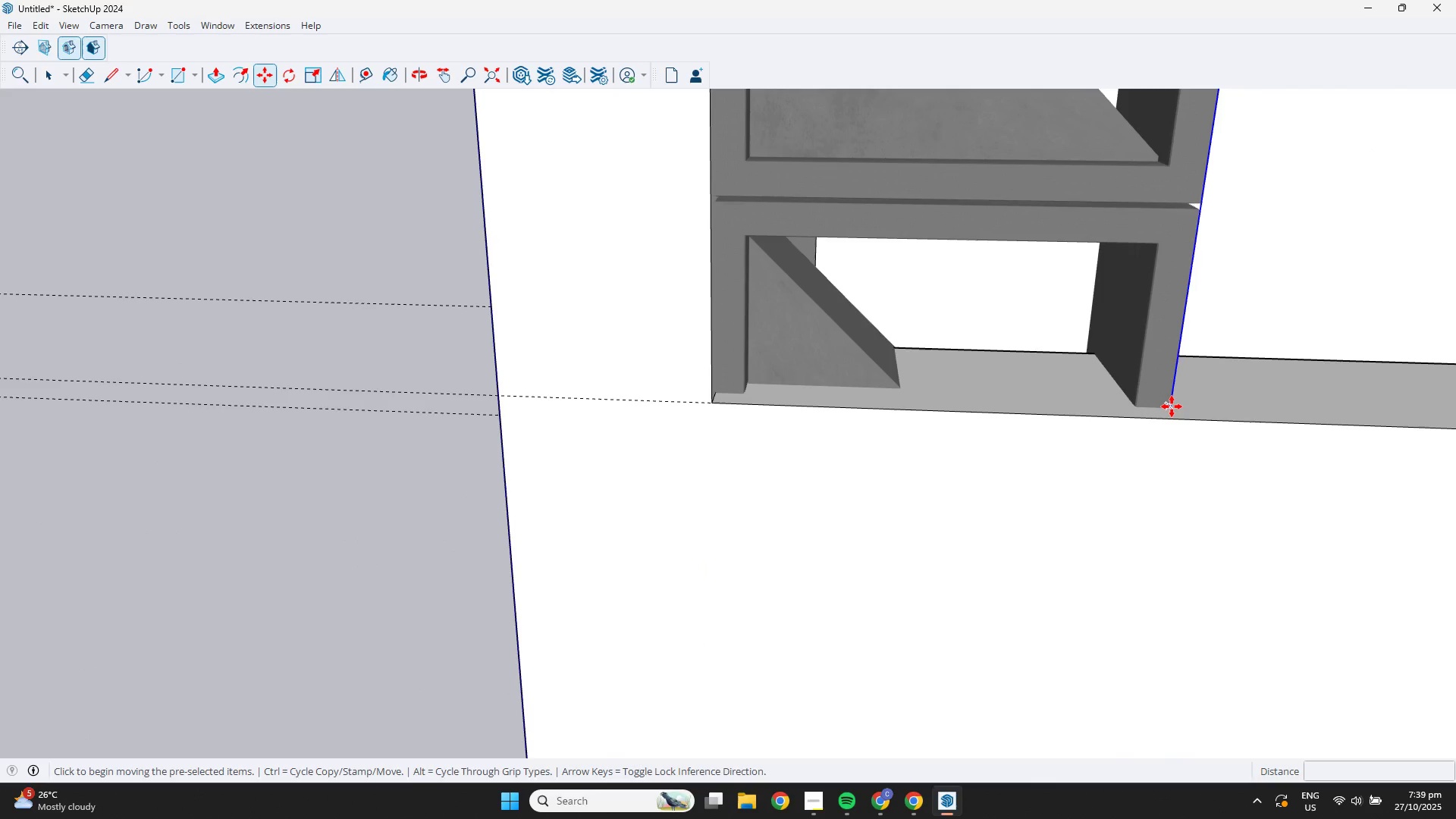 
left_click([1172, 406])
 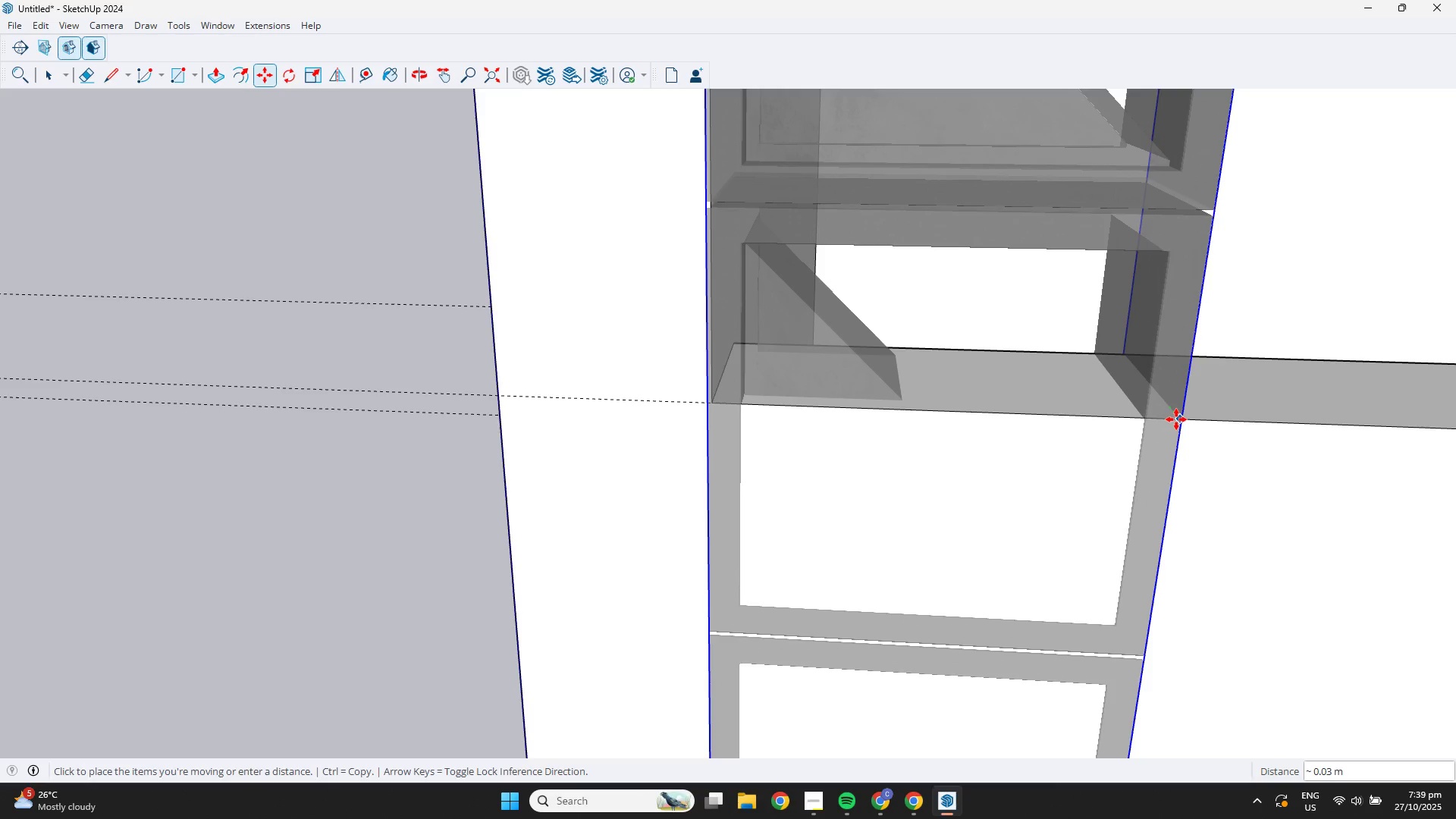 
left_click([1176, 419])
 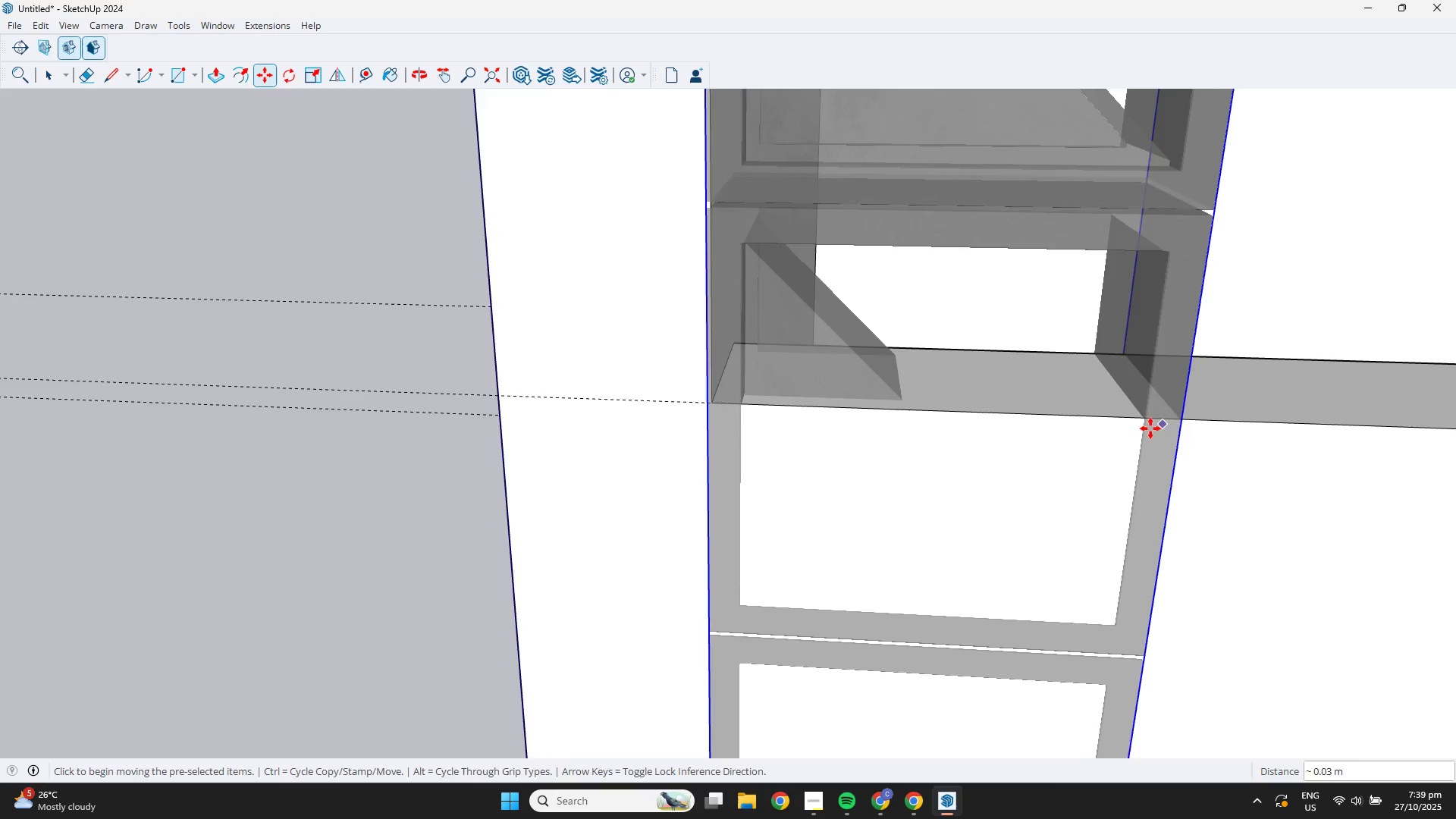 
scroll: coordinate [822, 448], scroll_direction: up, amount: 2.0
 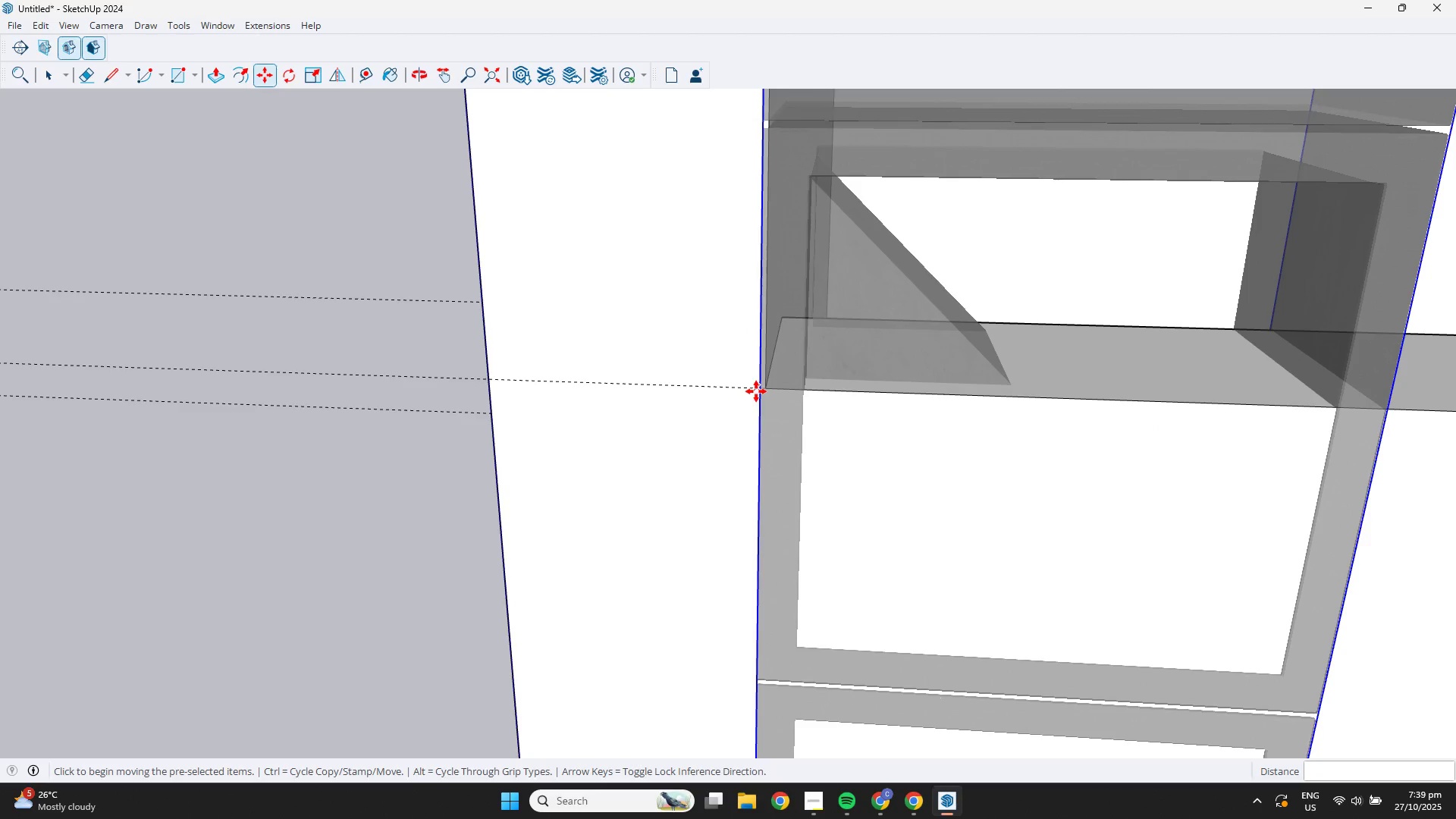 
left_click([756, 391])
 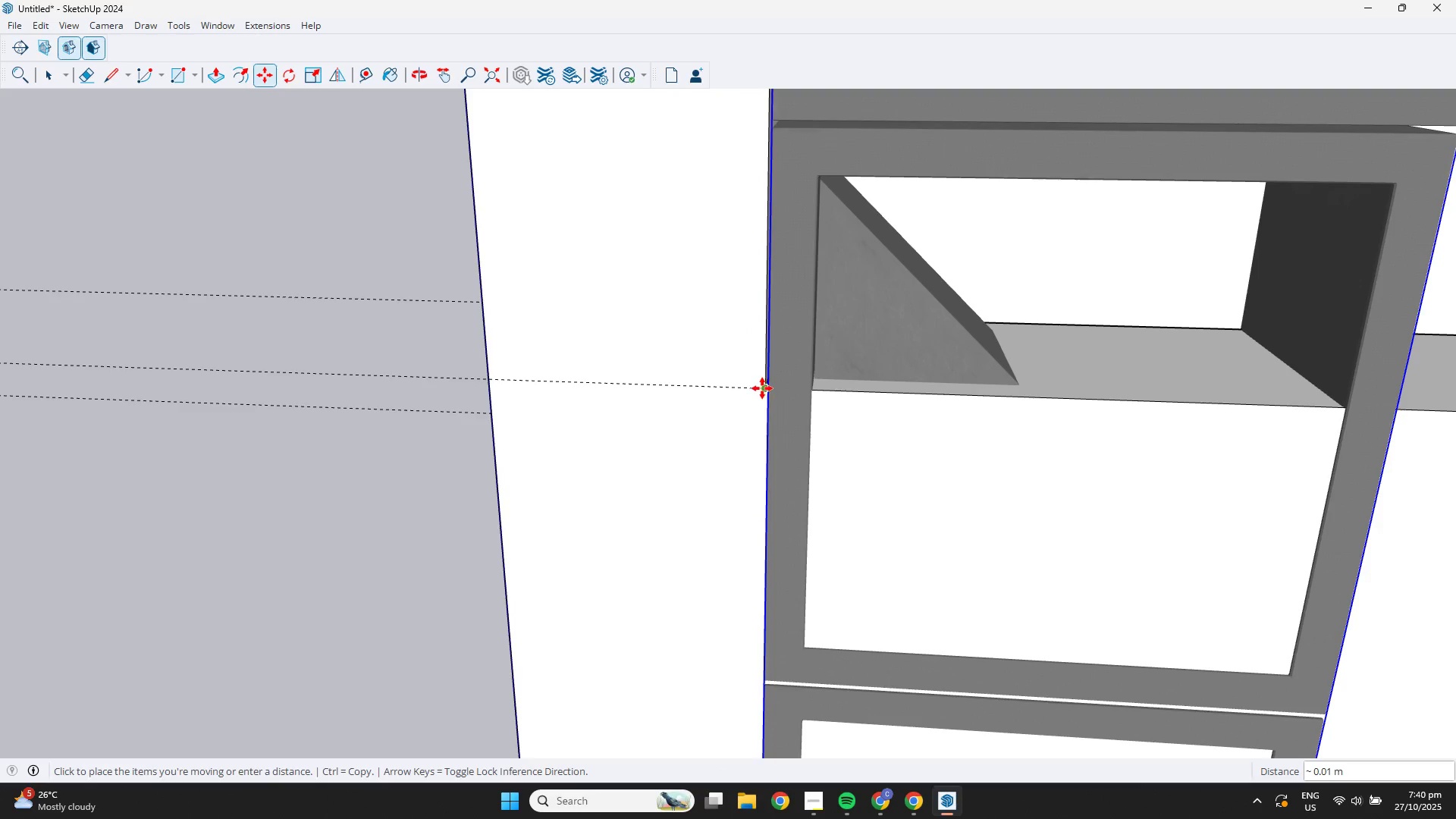 
left_click([762, 388])
 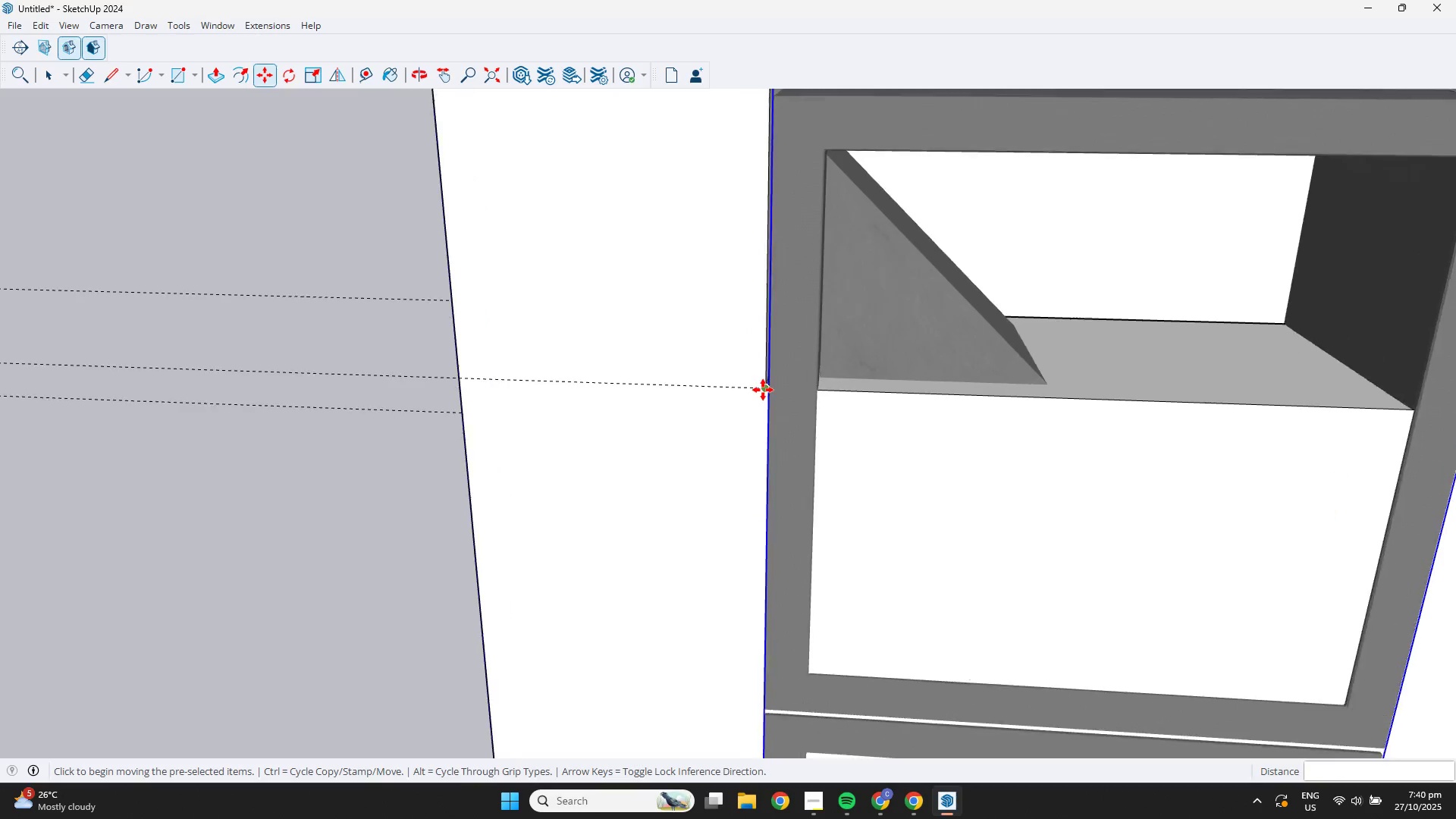 
scroll: coordinate [763, 390], scroll_direction: up, amount: 6.0
 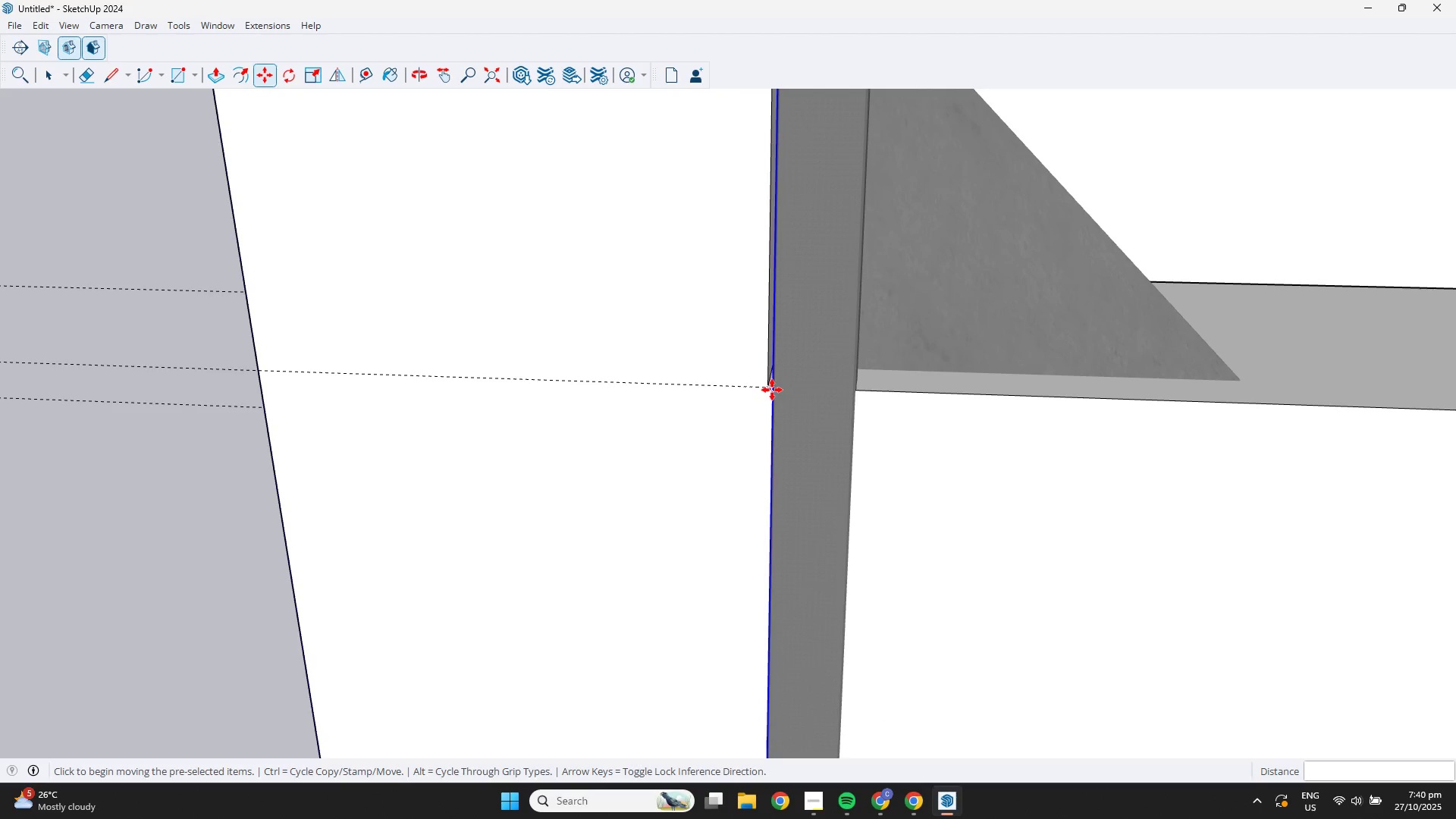 
left_click([771, 390])
 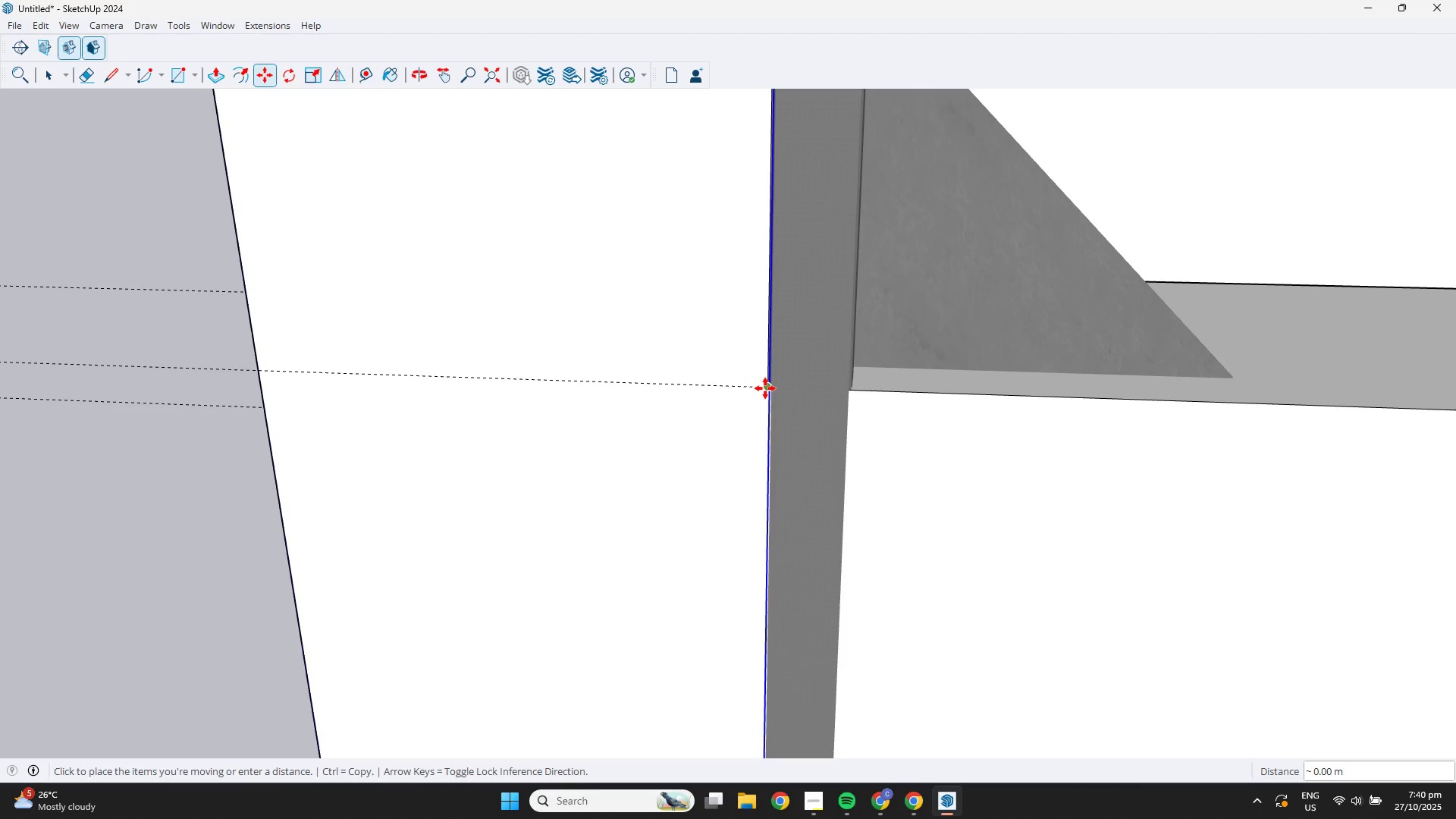 
left_click([765, 388])
 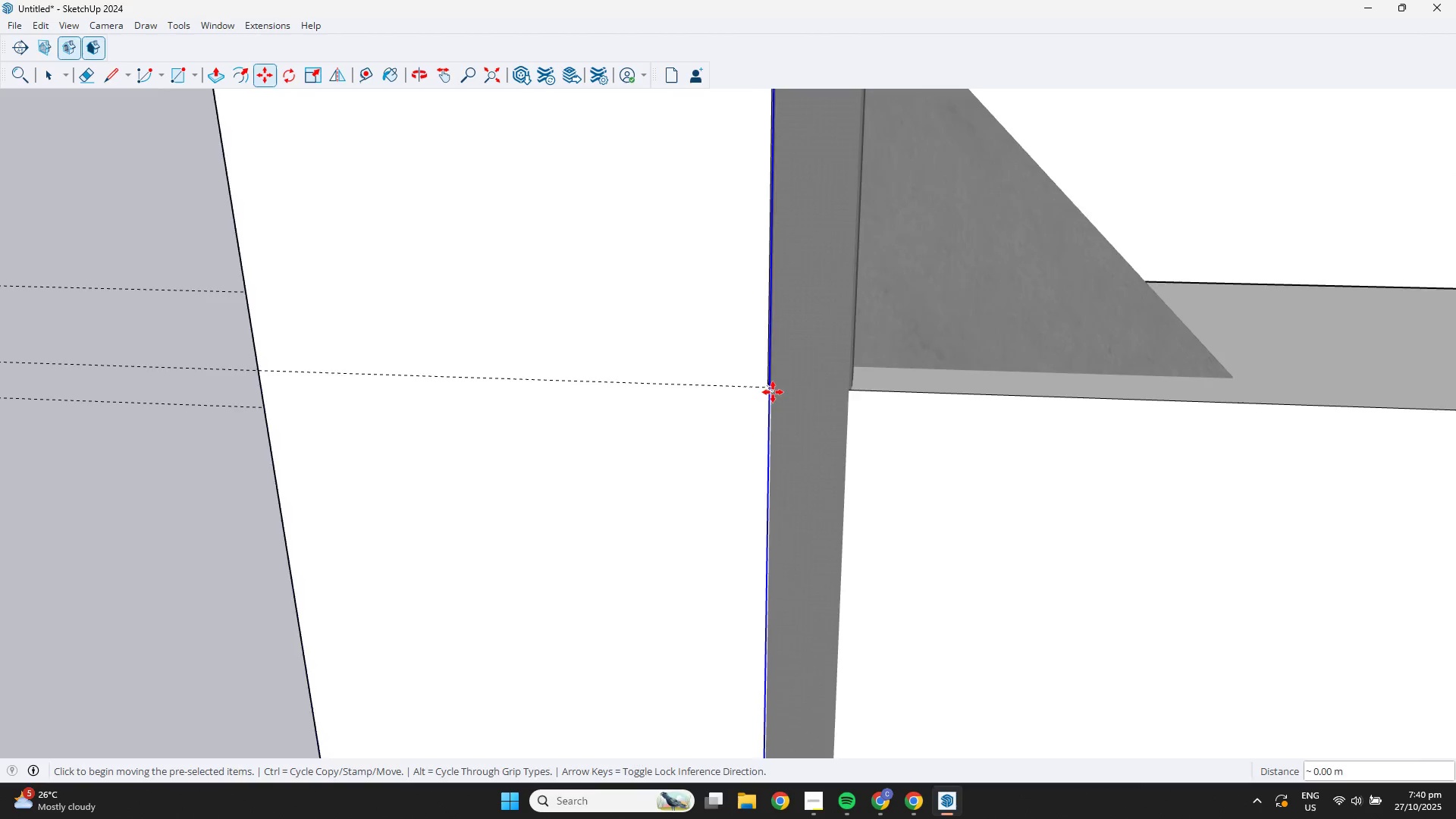 
scroll: coordinate [890, 465], scroll_direction: down, amount: 29.0
 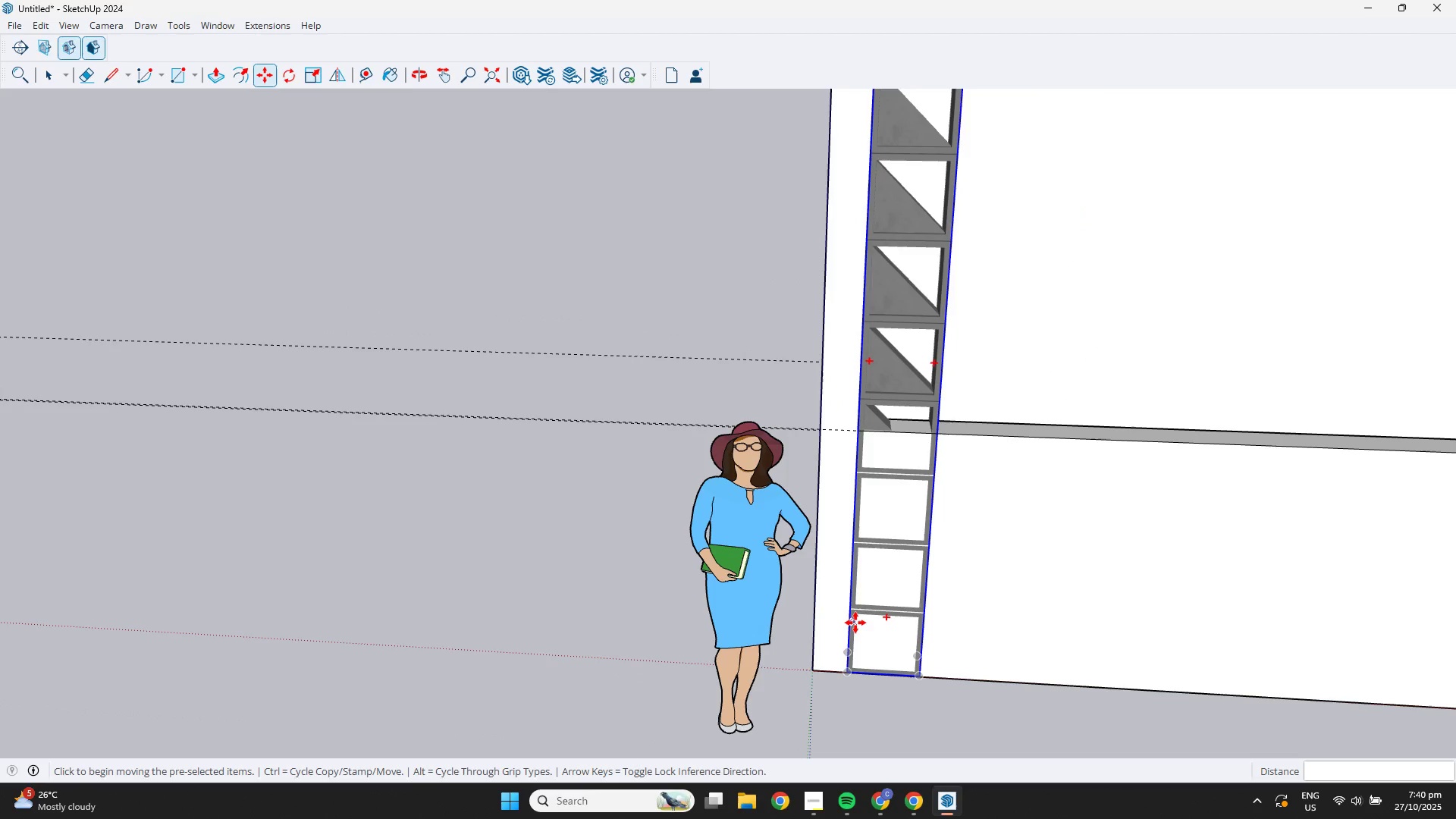 
key(M)
 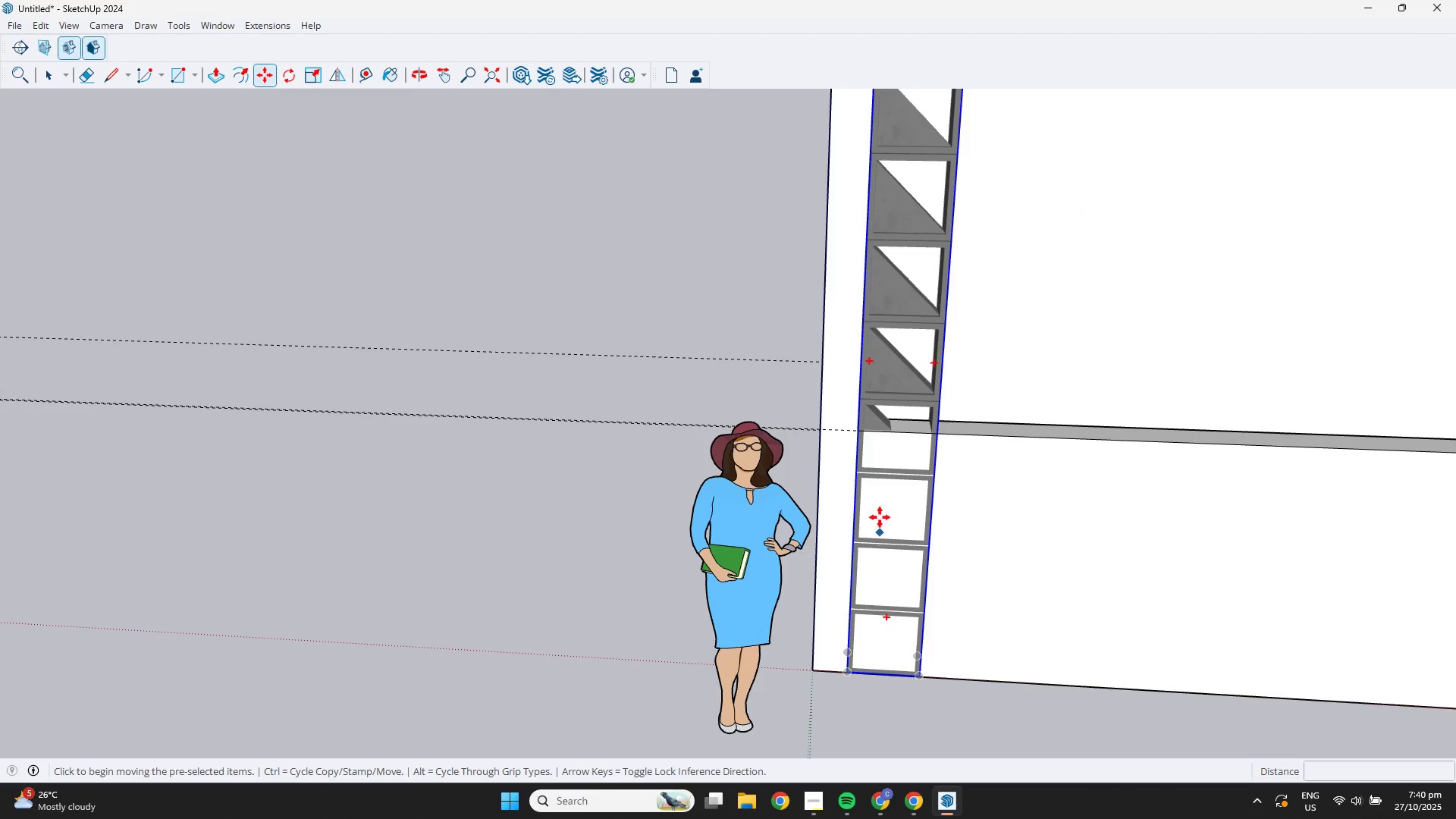 
key(Control+ControlLeft)
 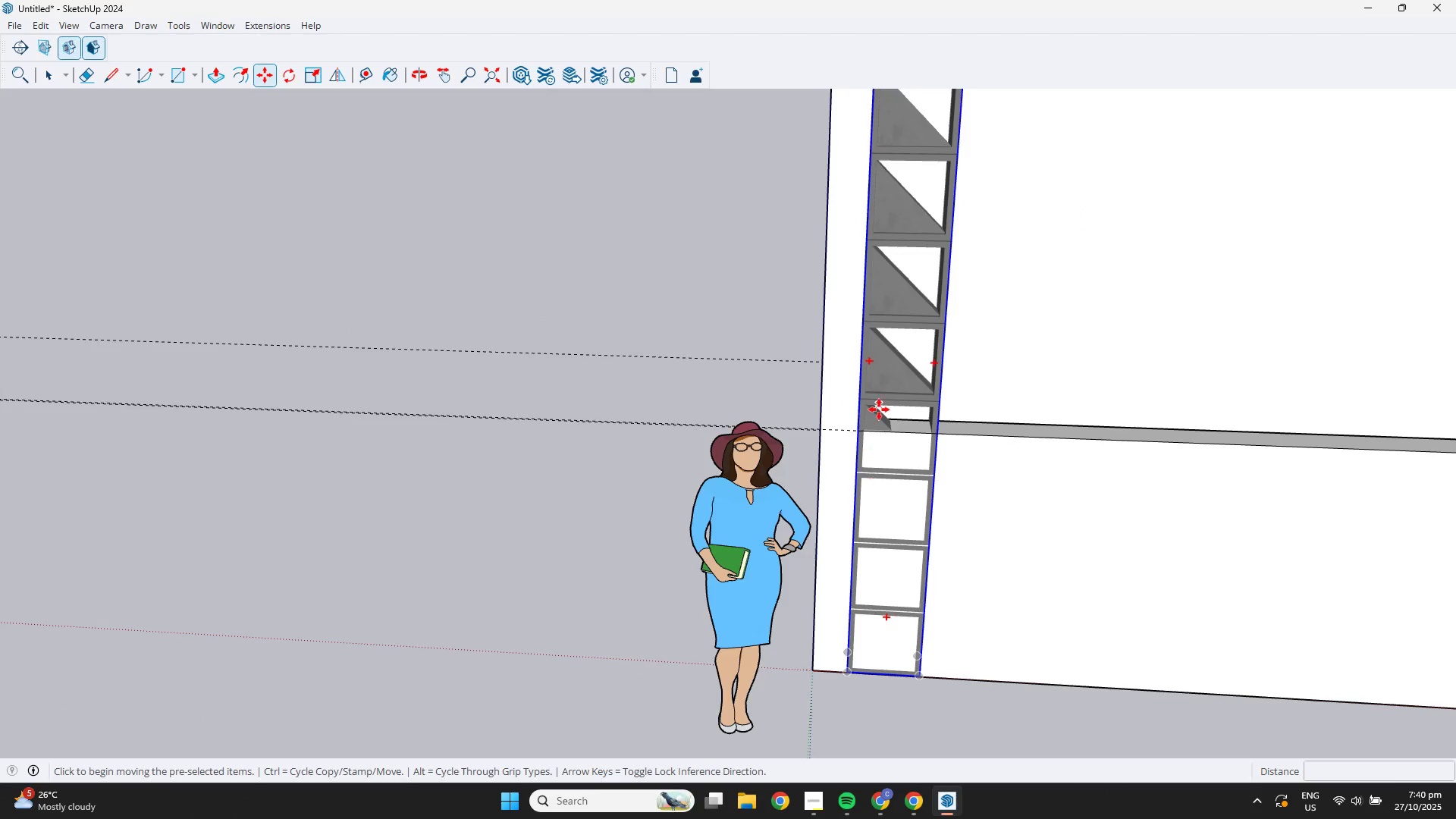 
scroll: coordinate [855, 422], scroll_direction: up, amount: 9.0
 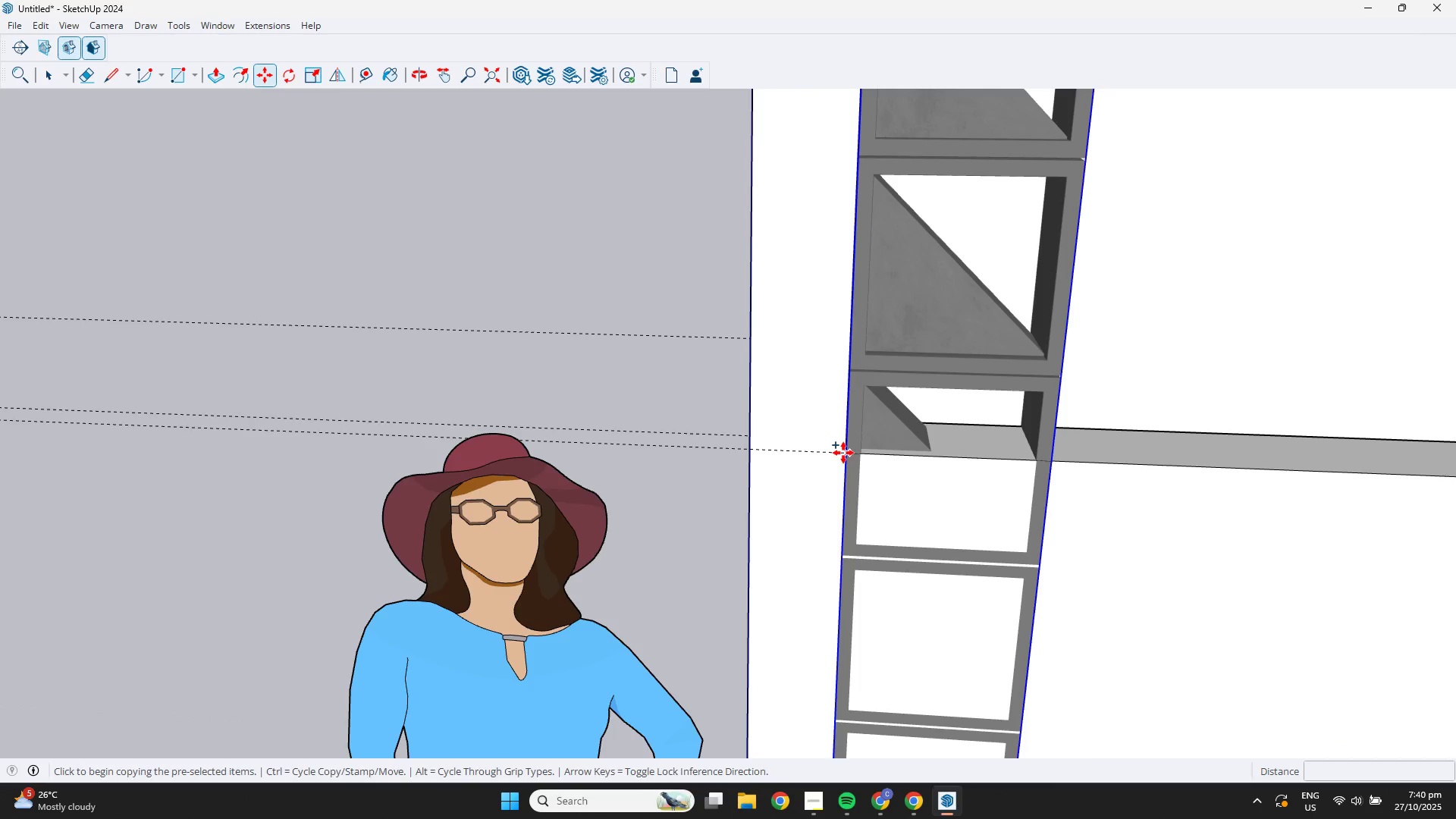 
left_click_drag(start_coordinate=[843, 453], to_coordinate=[849, 453])
 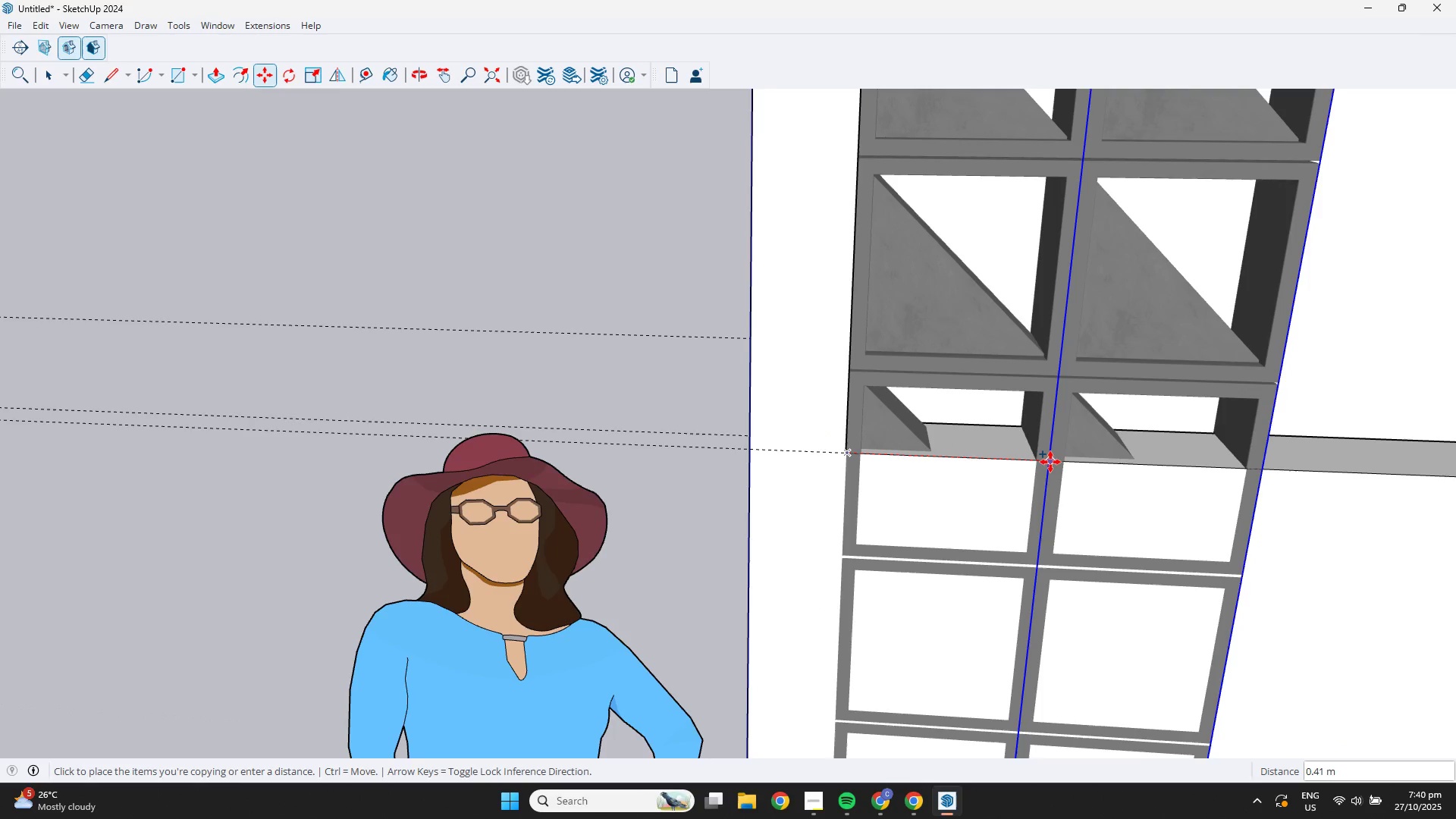 
left_click([1050, 462])
 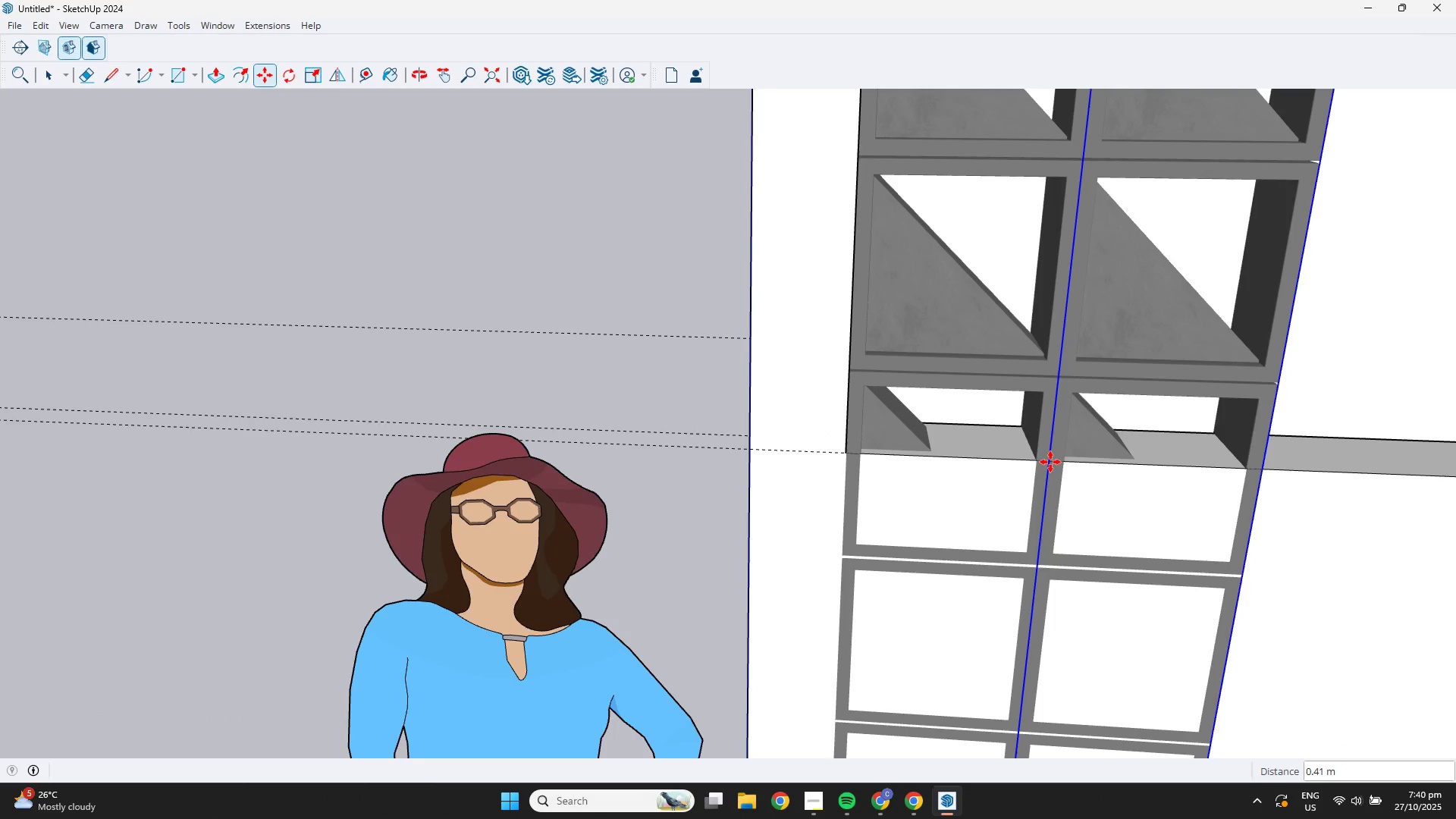 
key(Control+ControlLeft)
 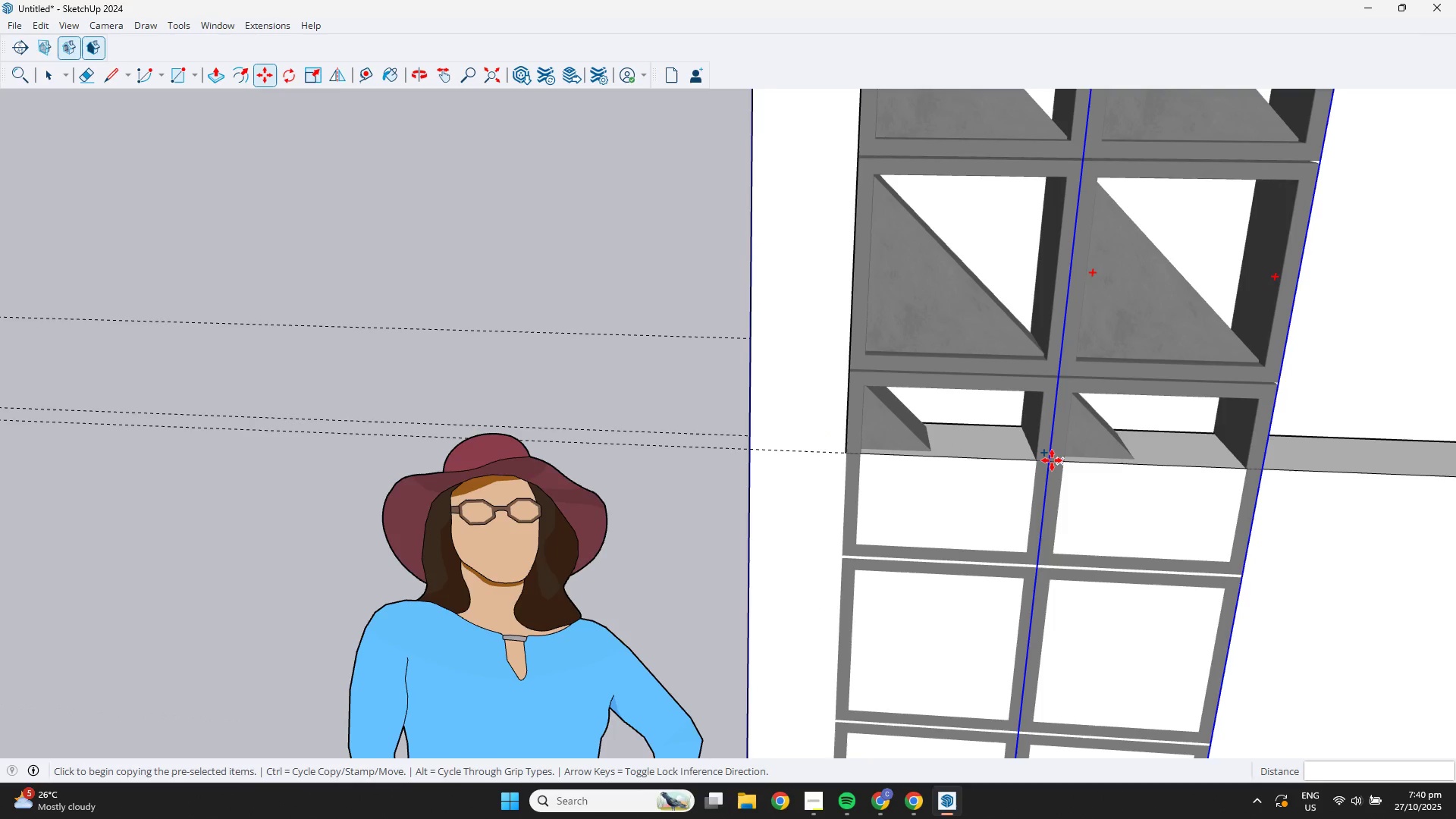 
left_click([1052, 460])
 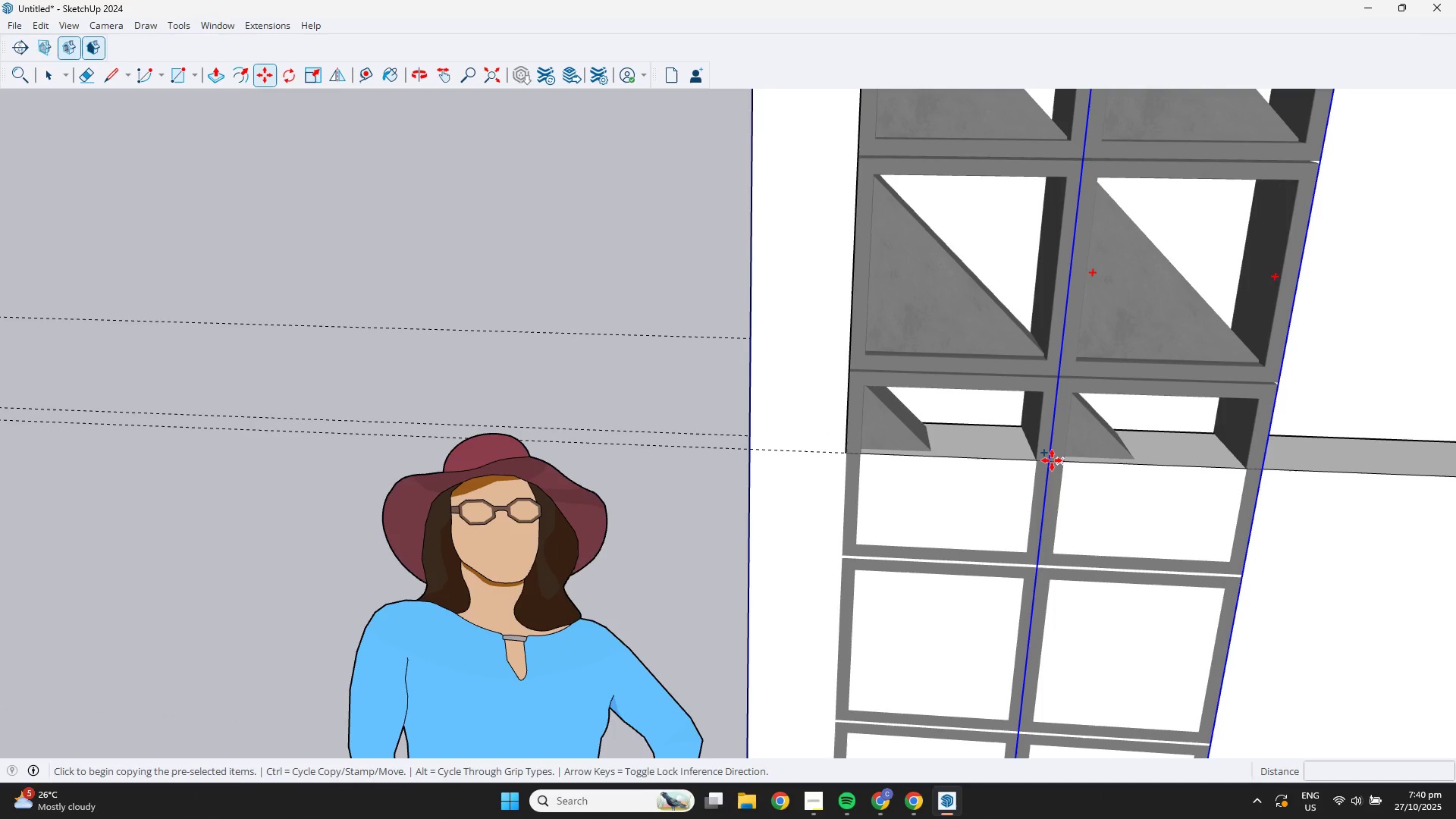 
key(Space)
 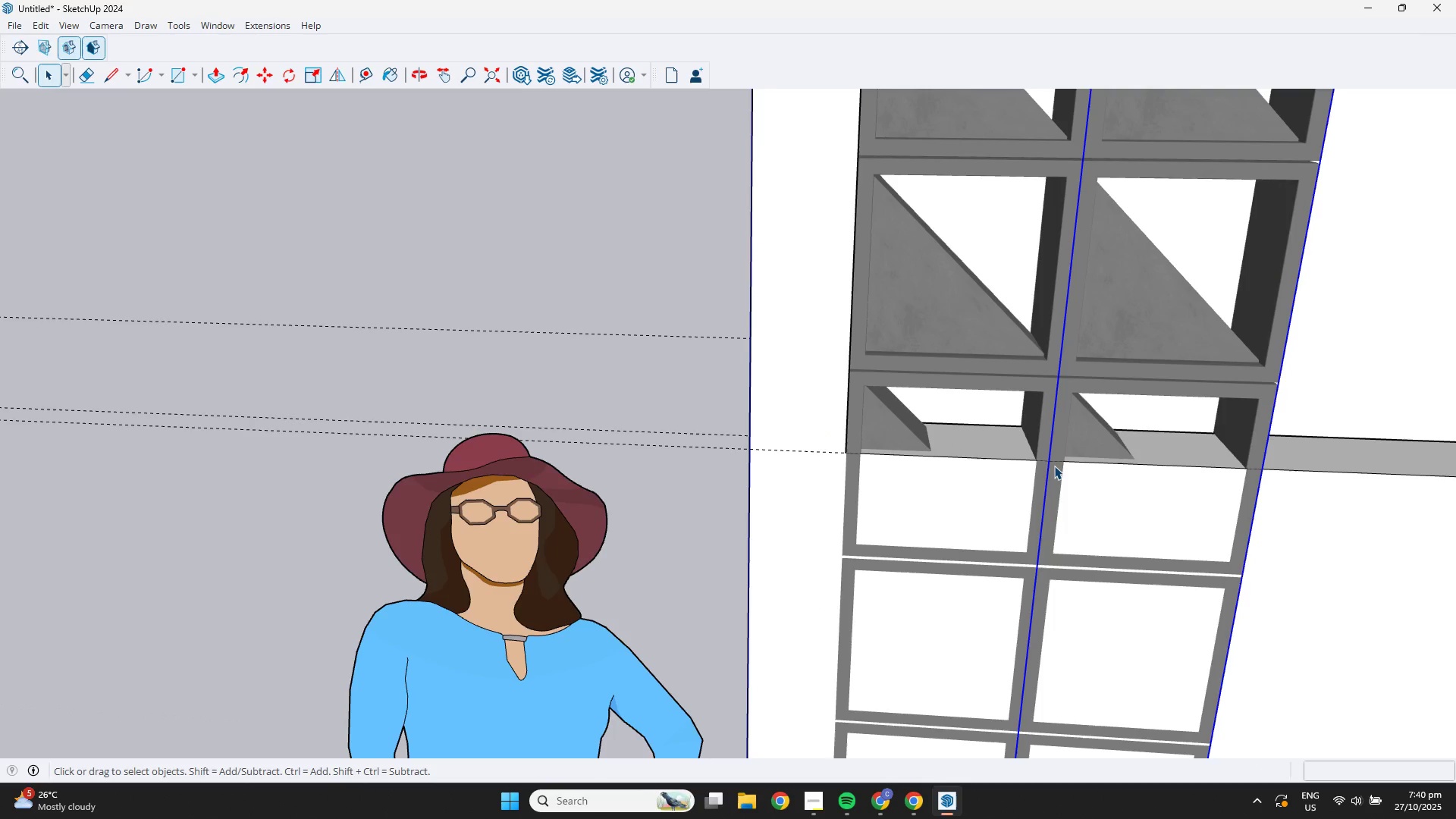 
key(M)
 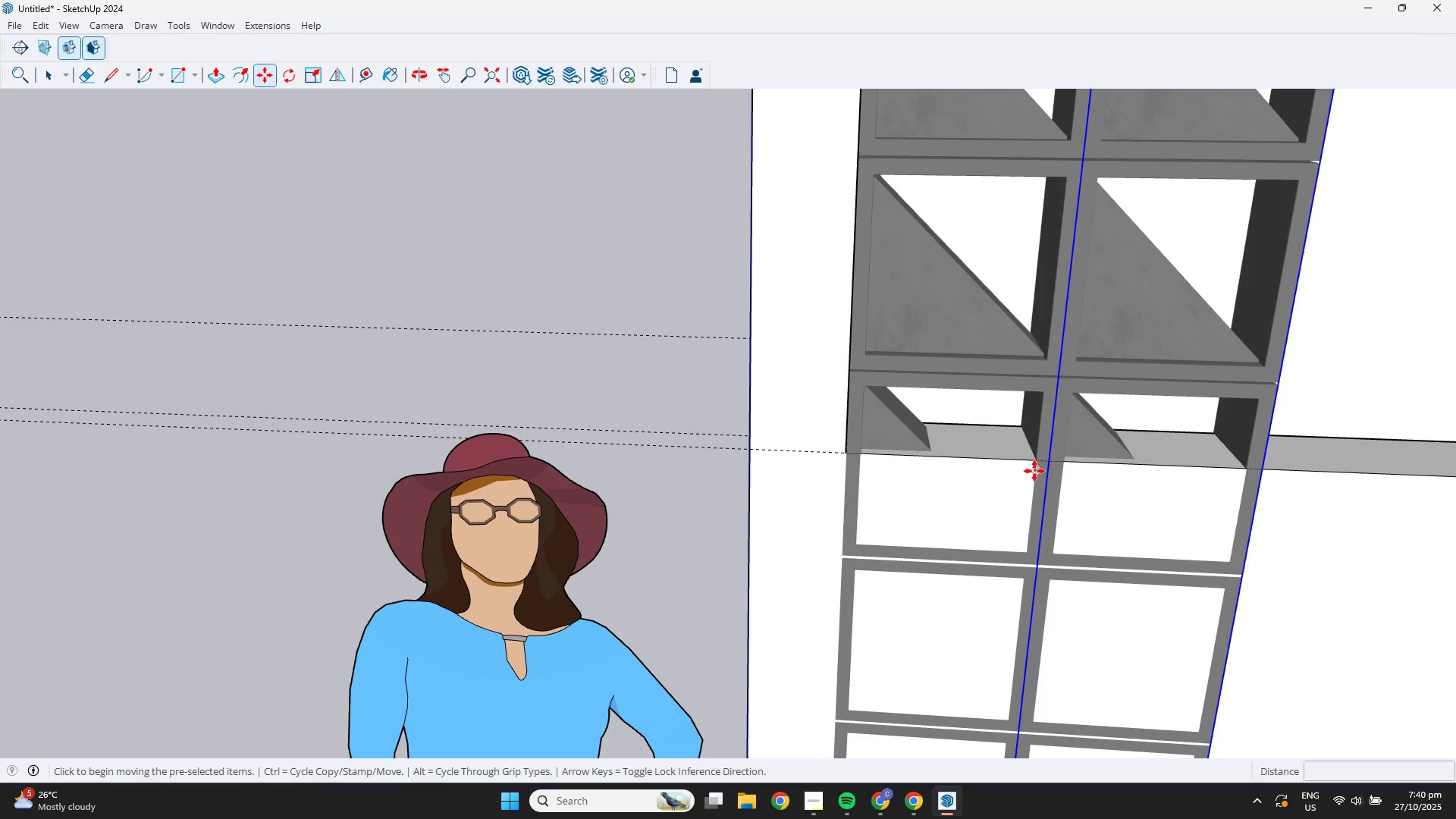 
key(Control+ControlLeft)
 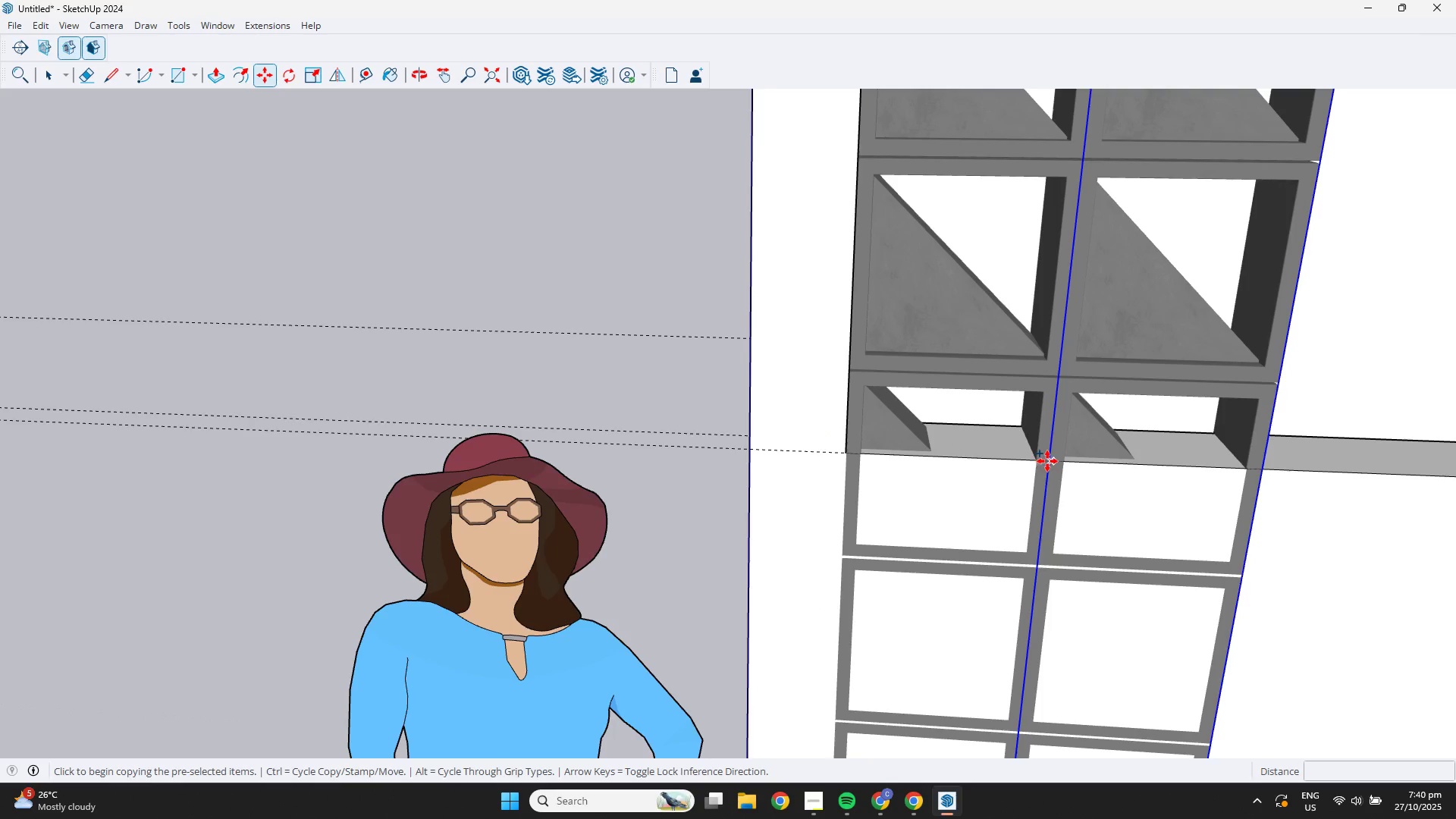 
left_click([1047, 461])
 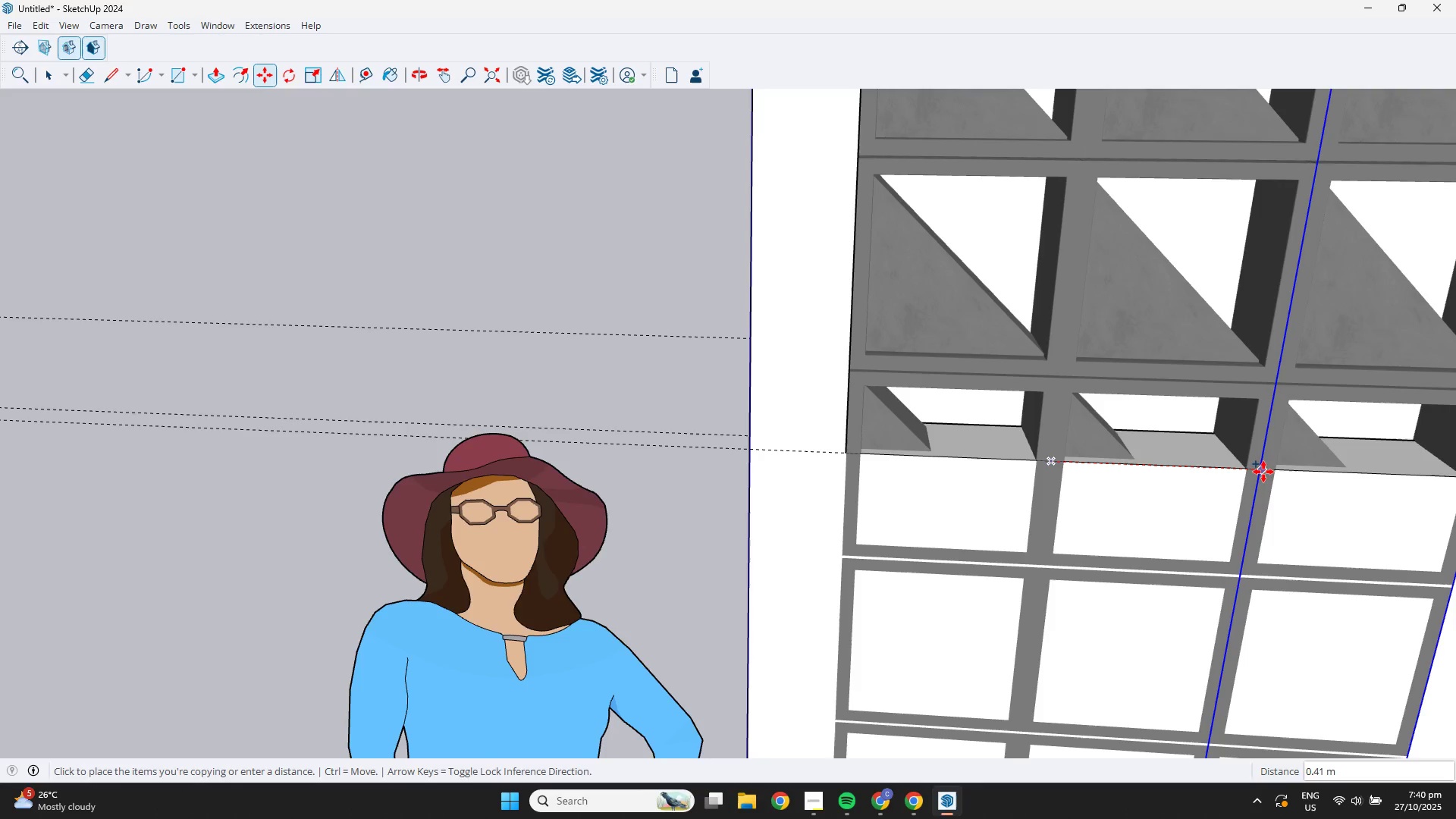 
left_click([1262, 472])
 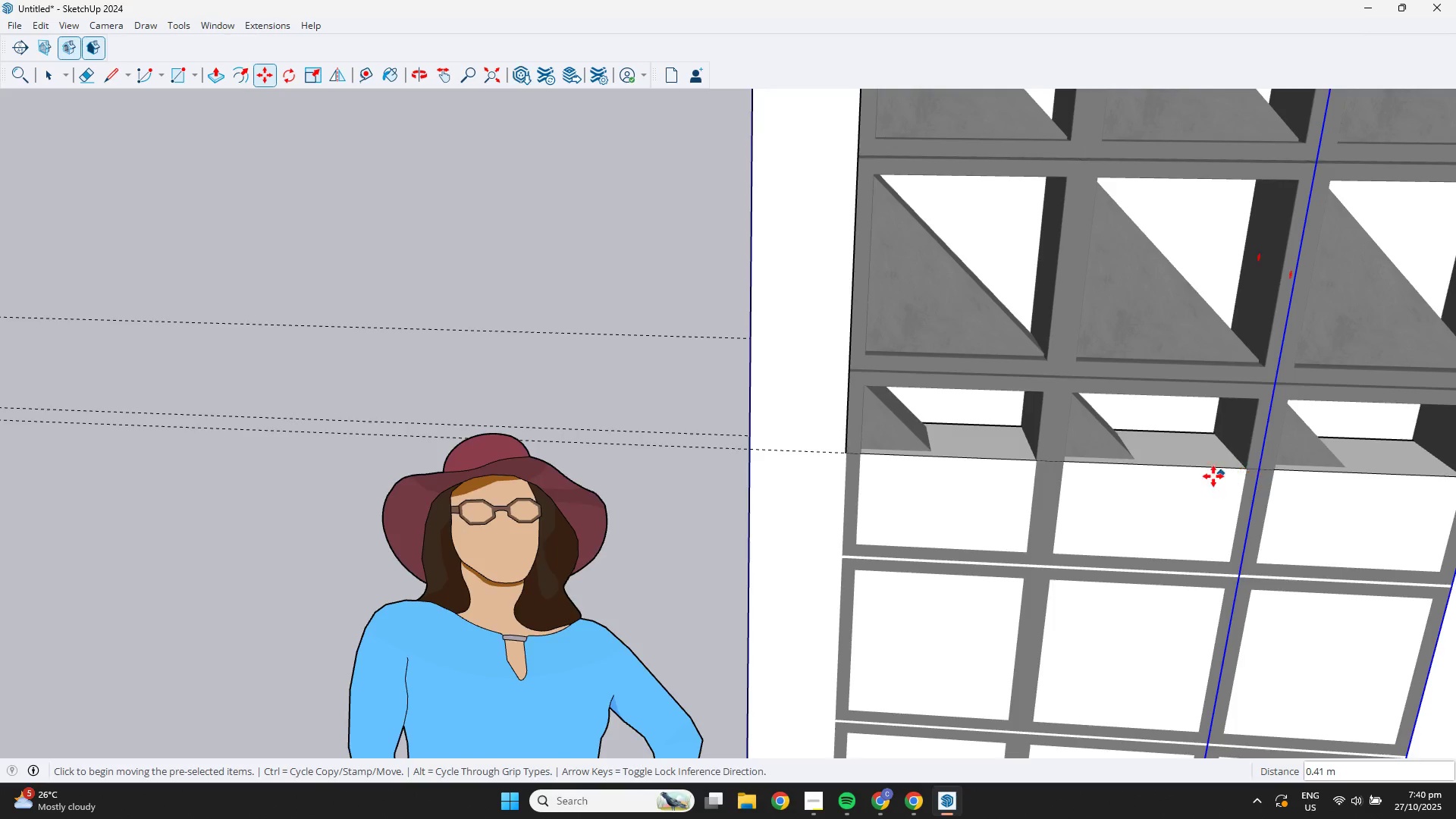 
scroll: coordinate [1072, 518], scroll_direction: down, amount: 20.0
 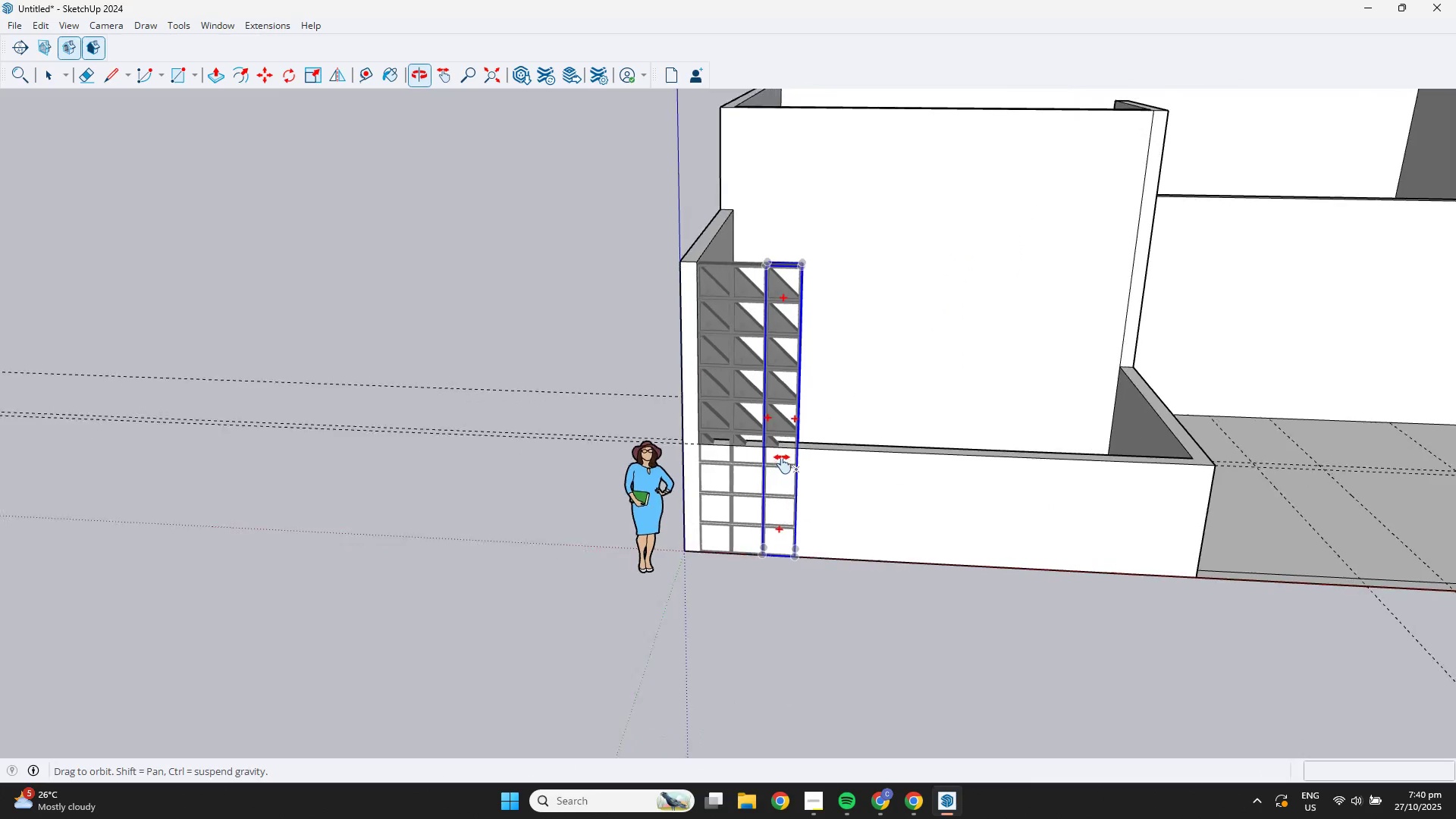 
hold_key(key=ShiftLeft, duration=0.82)
 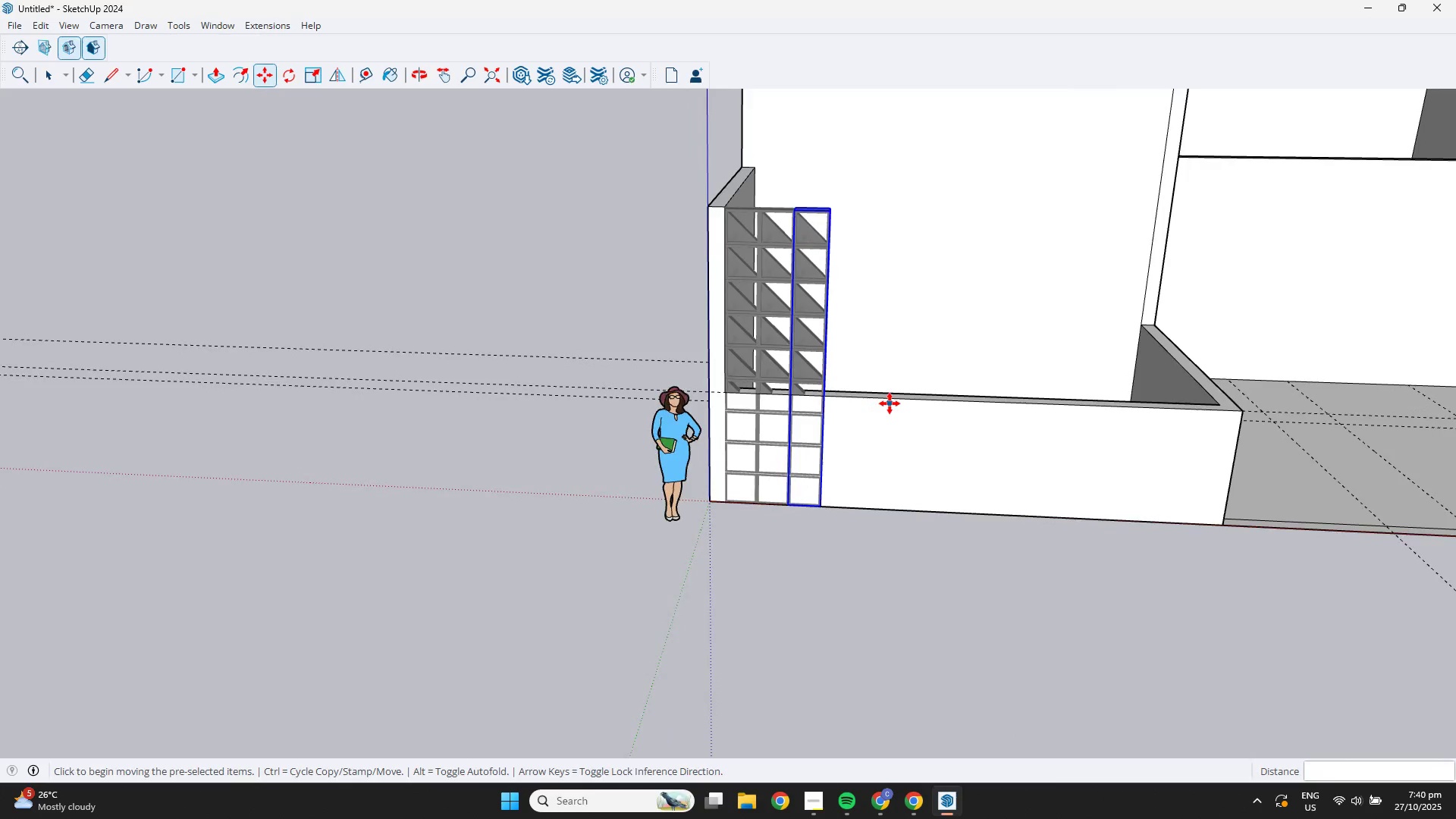 
scroll: coordinate [887, 403], scroll_direction: up, amount: 3.0
 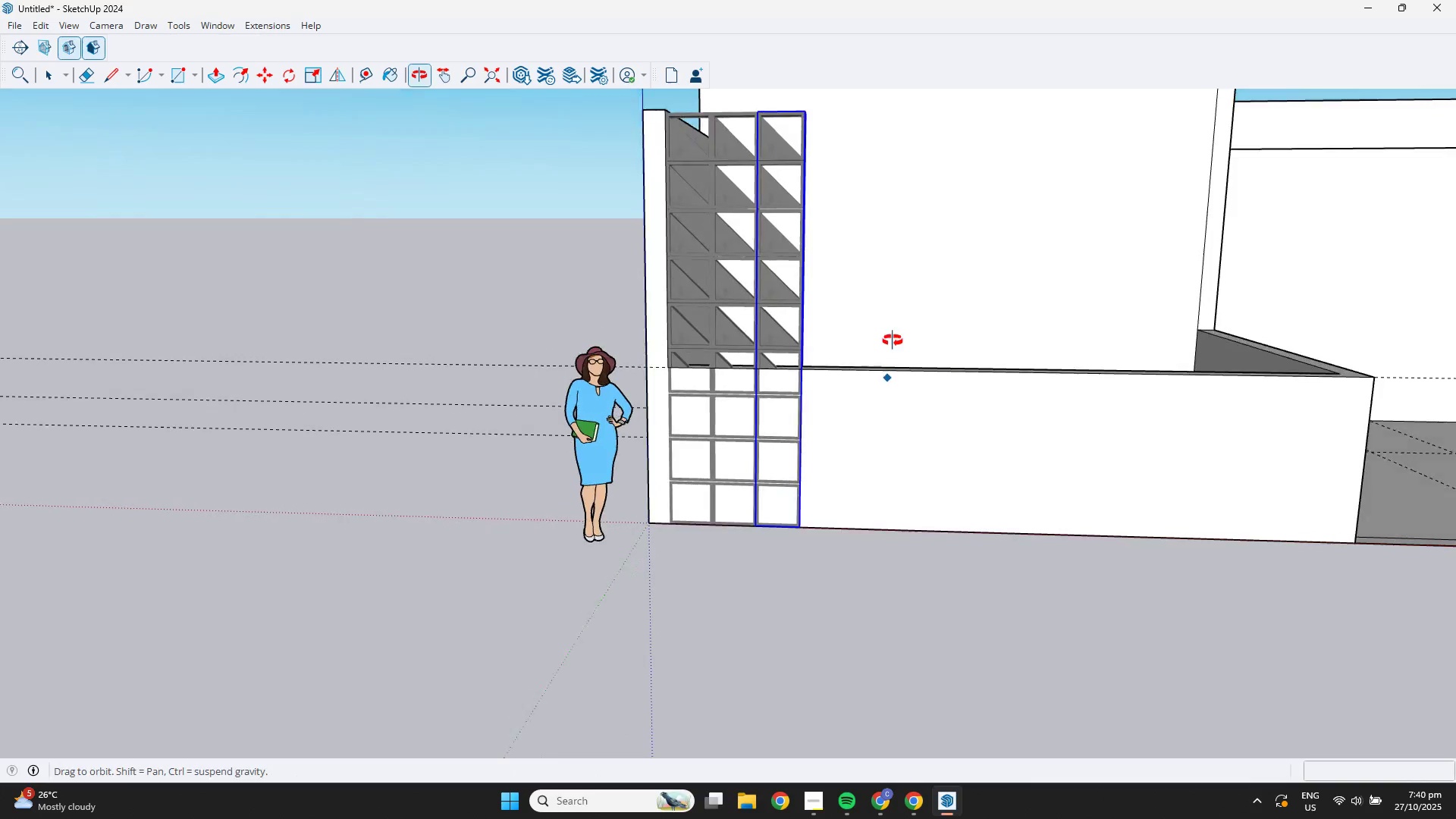 
key(Space)
 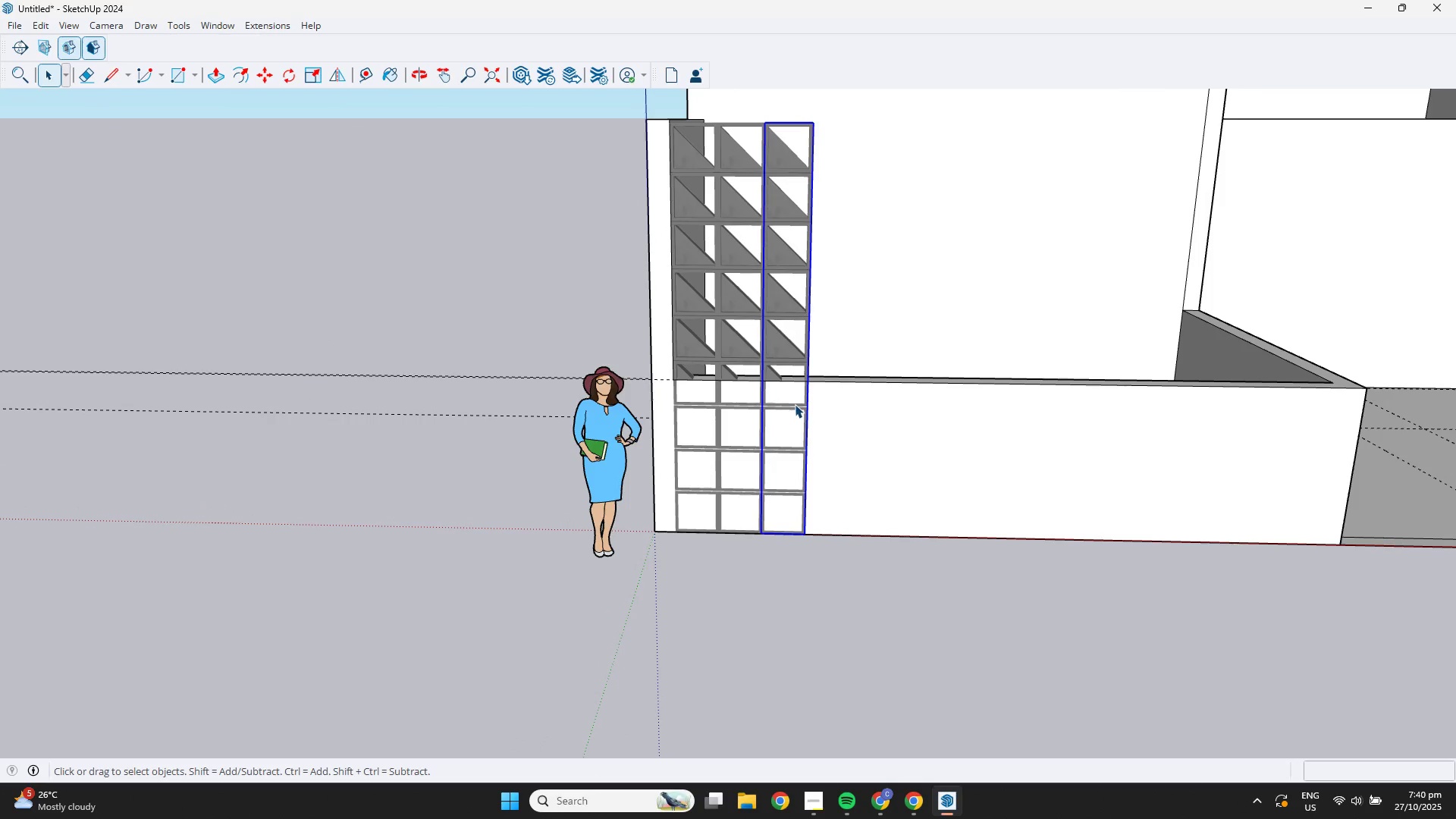 
key(M)
 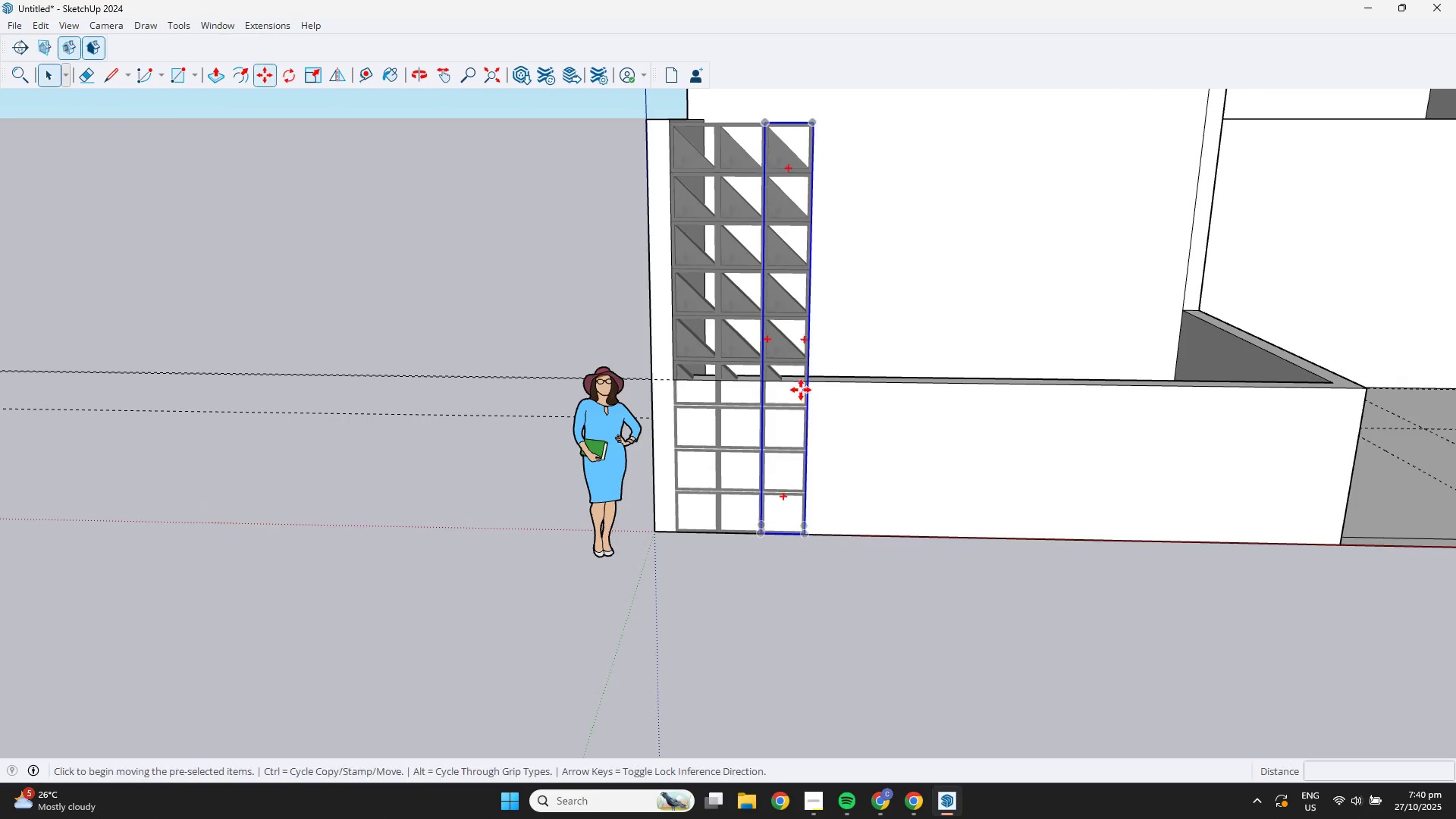 
scroll: coordinate [735, 362], scroll_direction: up, amount: 17.0
 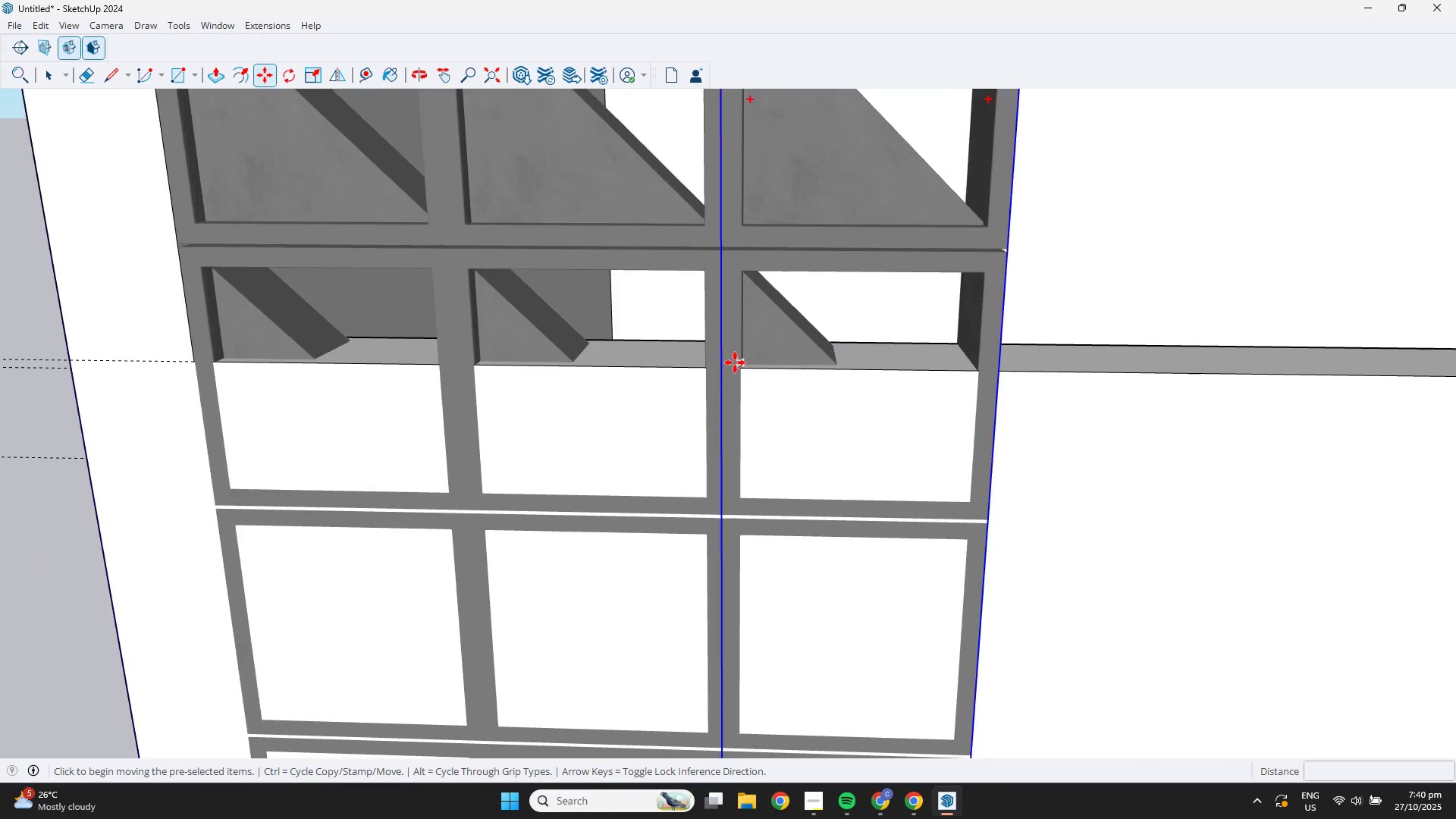 
key(Control+ControlLeft)
 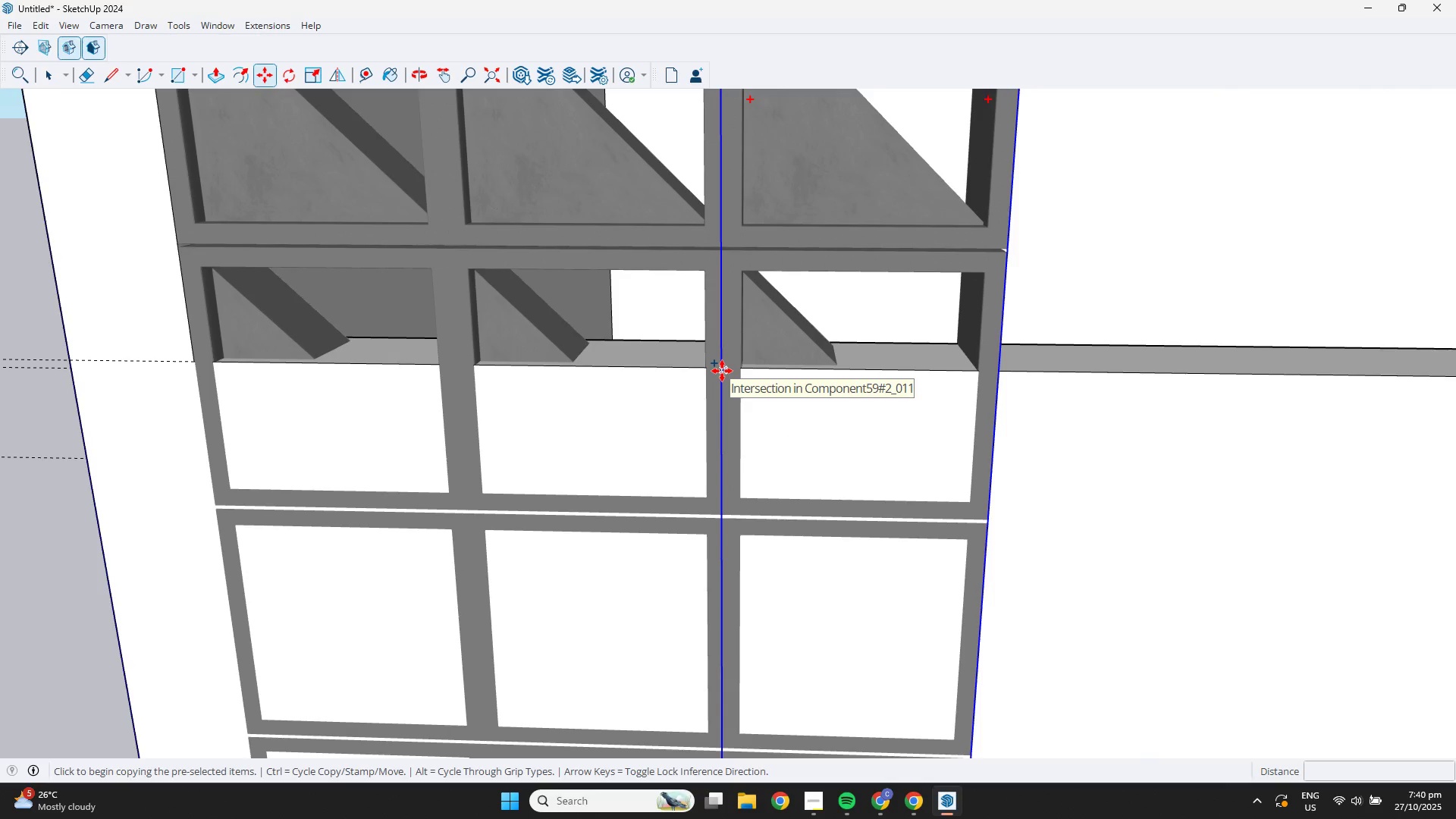 
left_click_drag(start_coordinate=[722, 371], to_coordinate=[735, 371])
 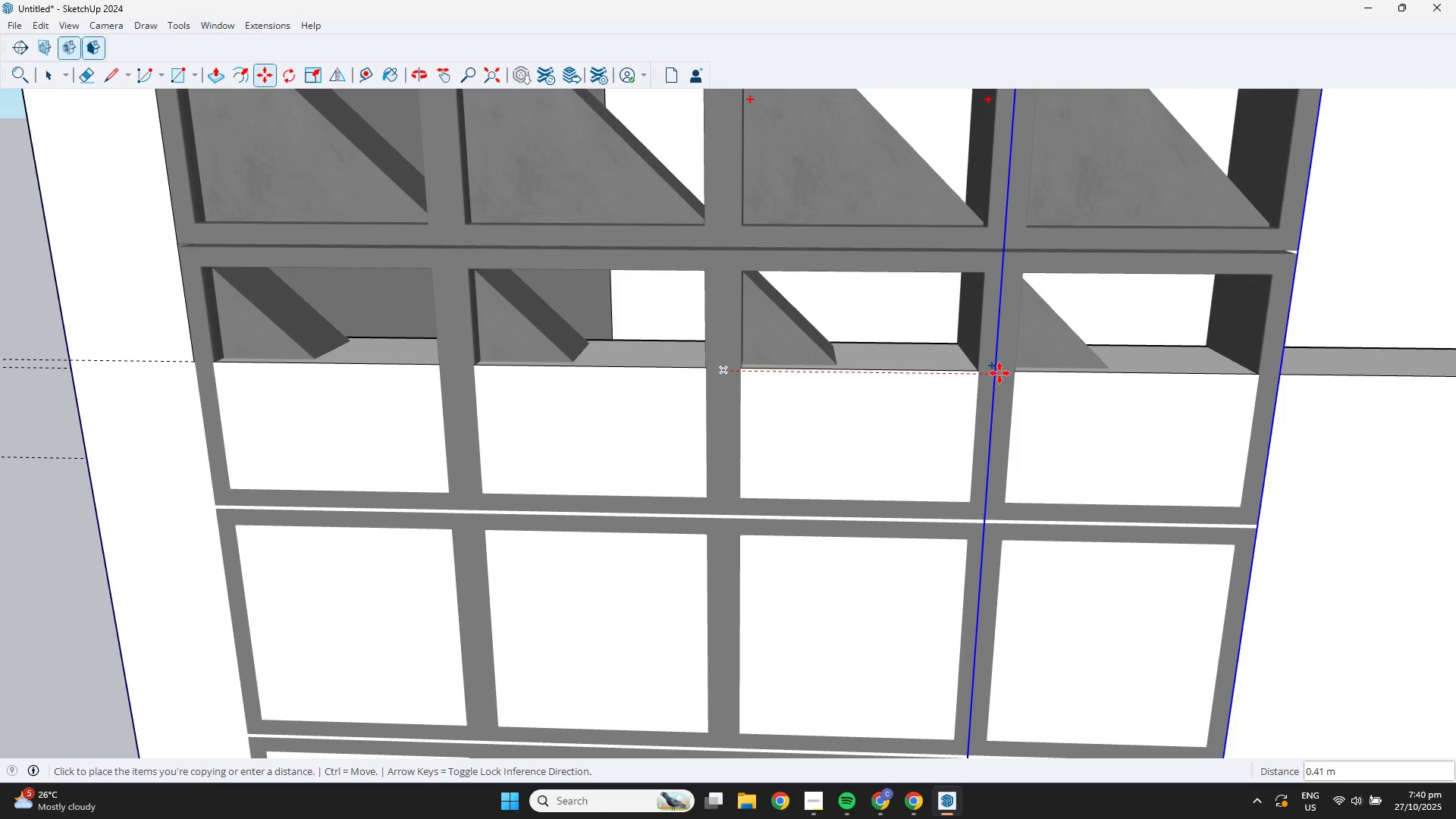 
left_click([999, 374])
 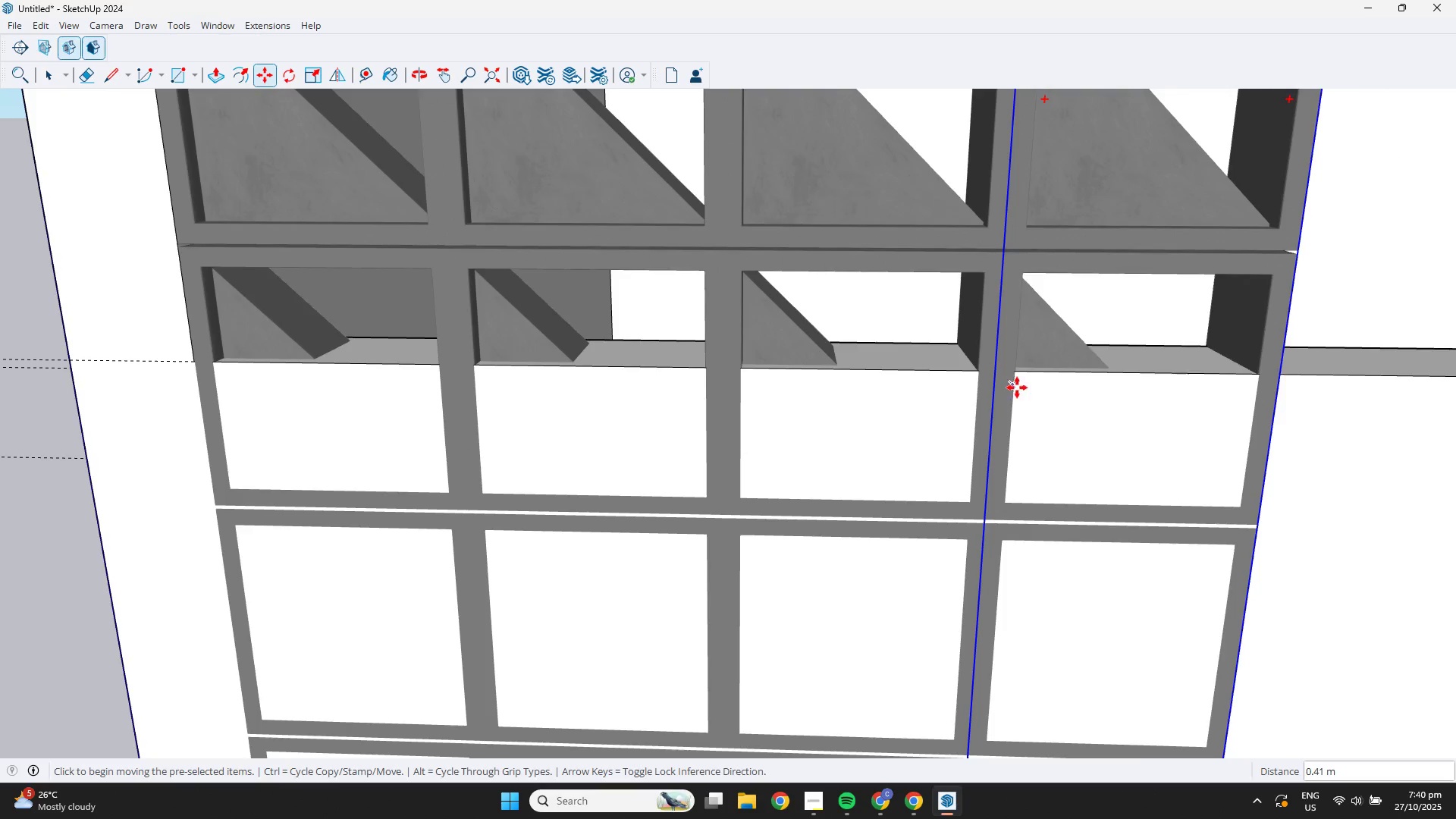 
scroll: coordinate [1103, 468], scroll_direction: down, amount: 14.0
 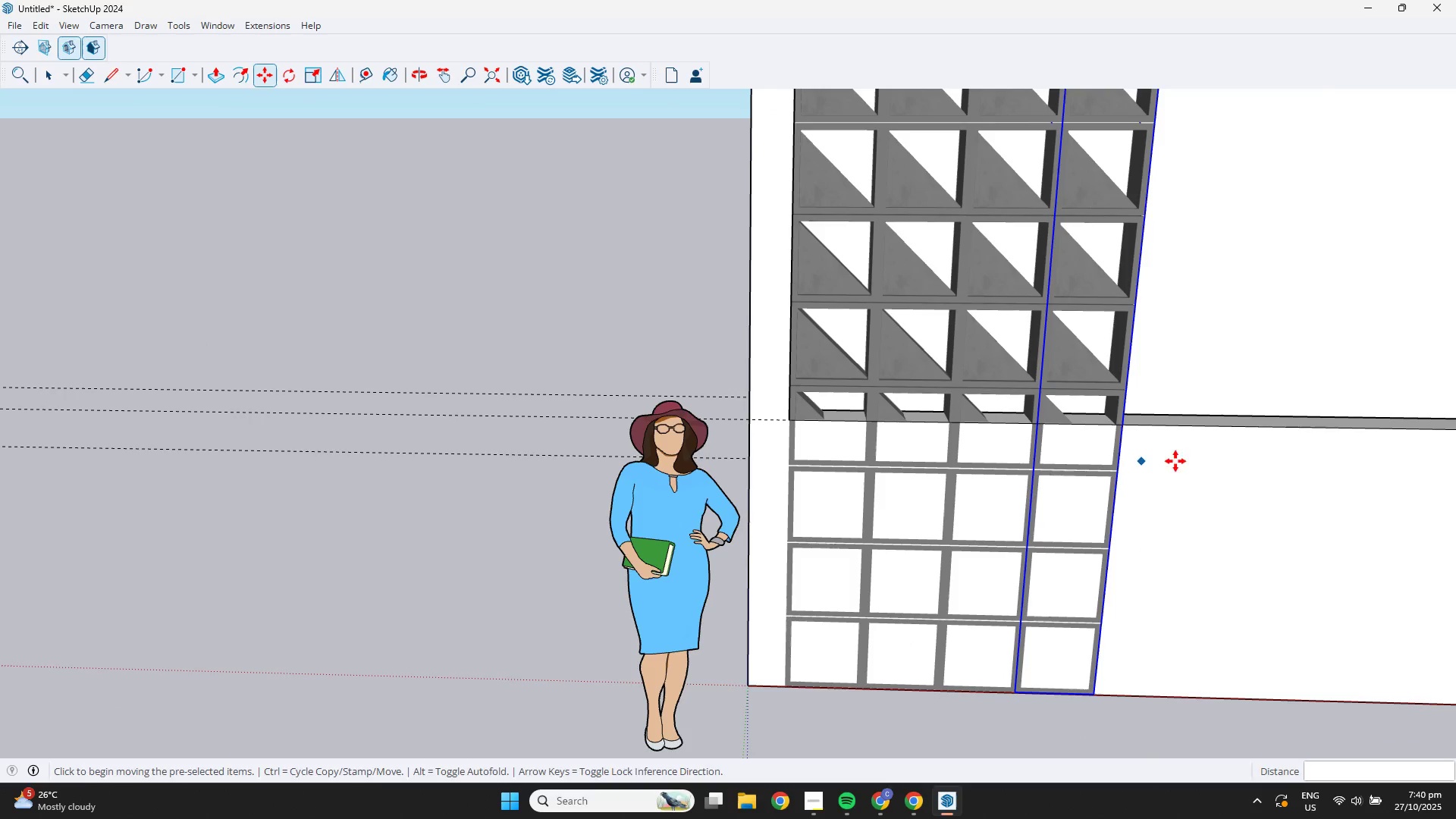 
key(Space)
 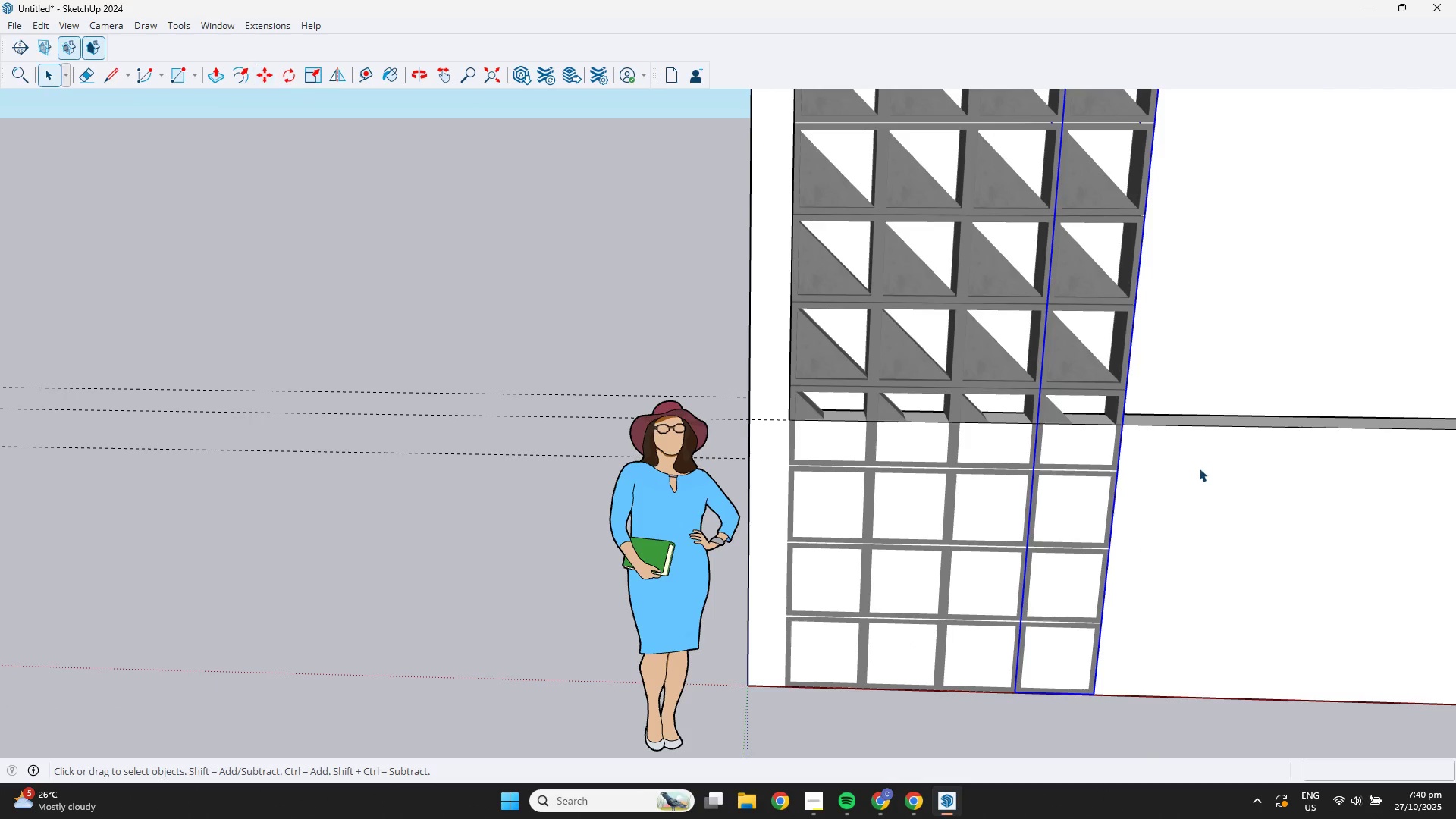 
left_click([1199, 468])
 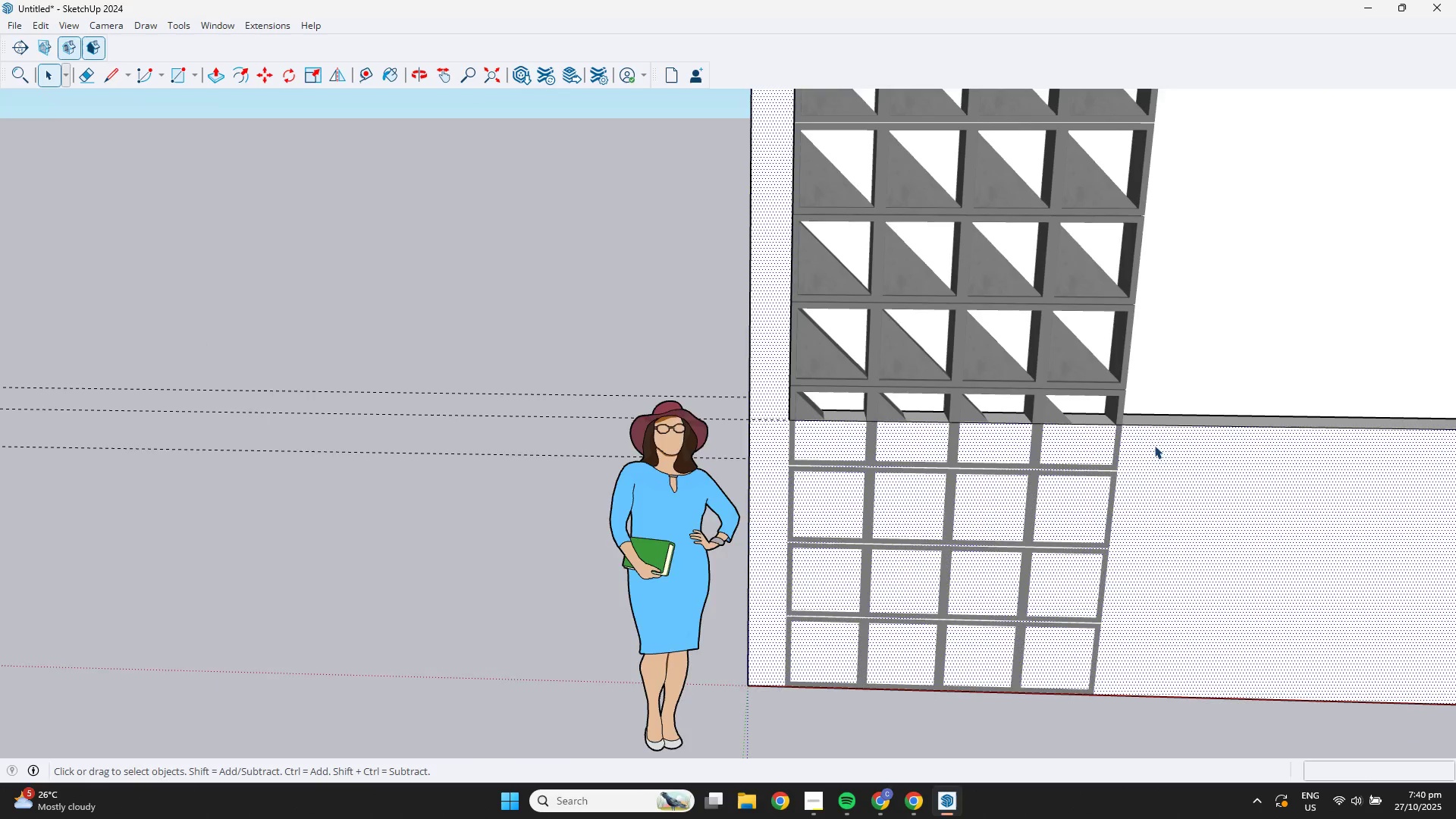 
scroll: coordinate [1002, 399], scroll_direction: up, amount: 11.0
 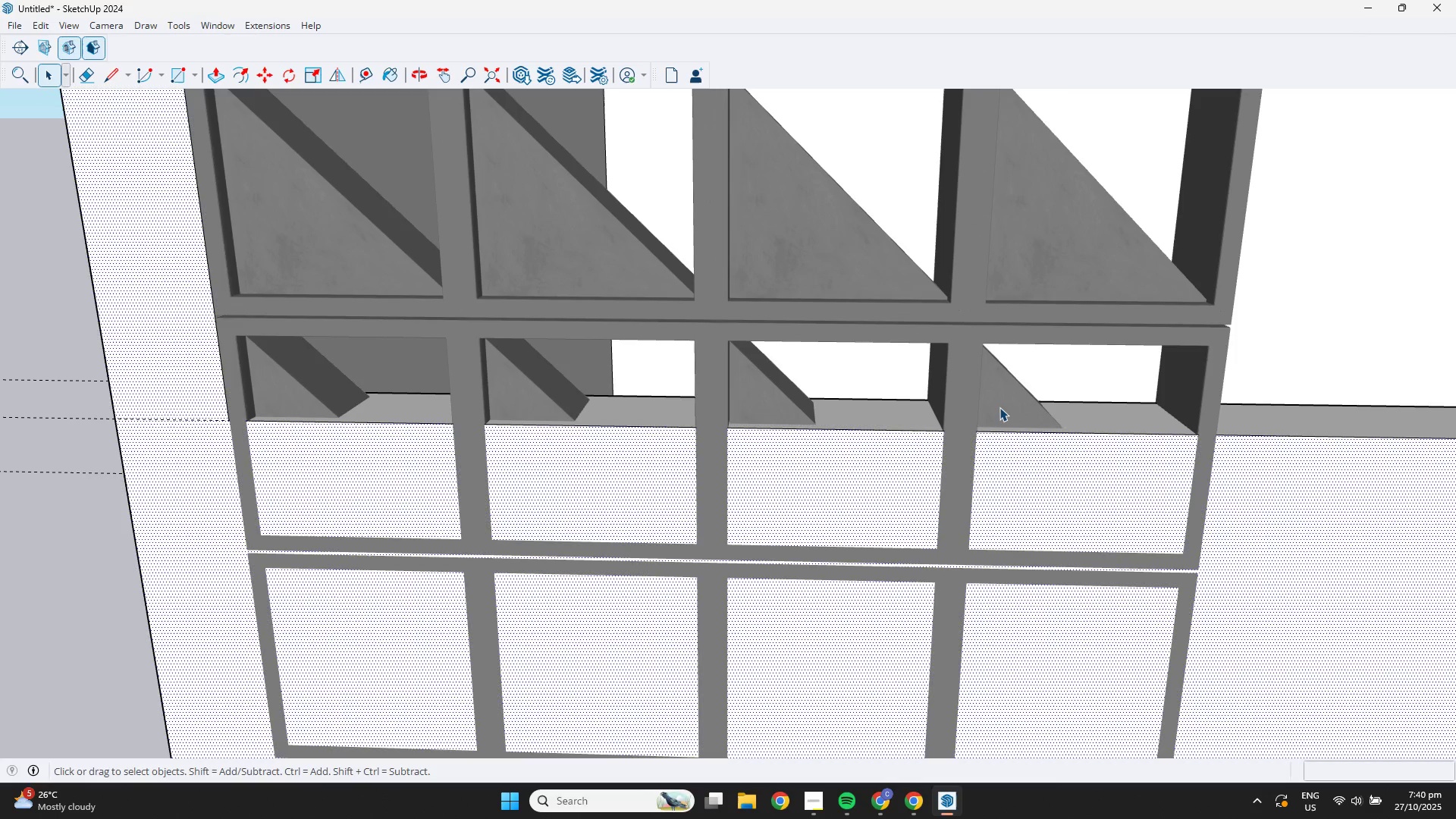 
left_click([999, 407])
 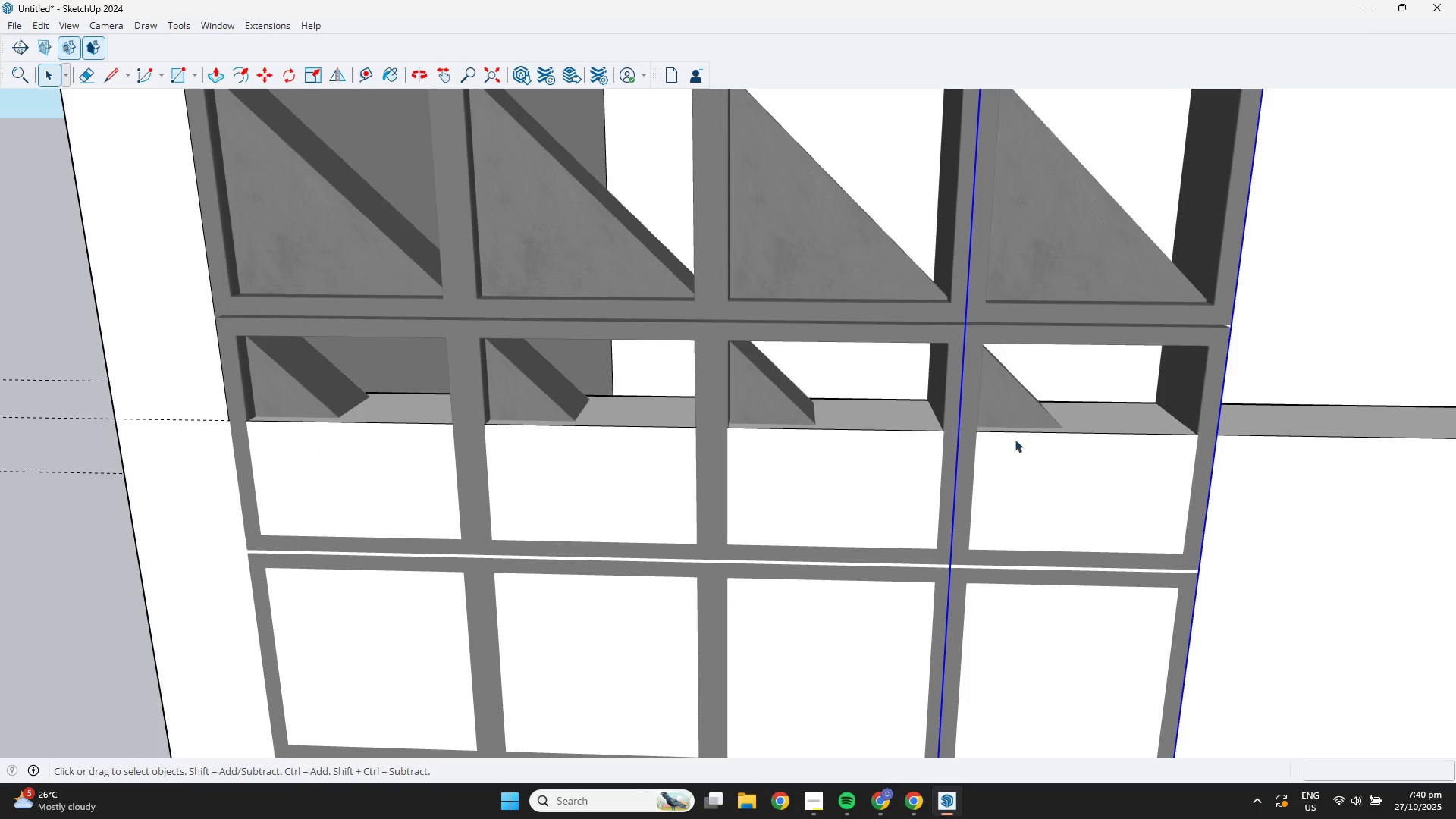 
scroll: coordinate [1166, 459], scroll_direction: down, amount: 6.0
 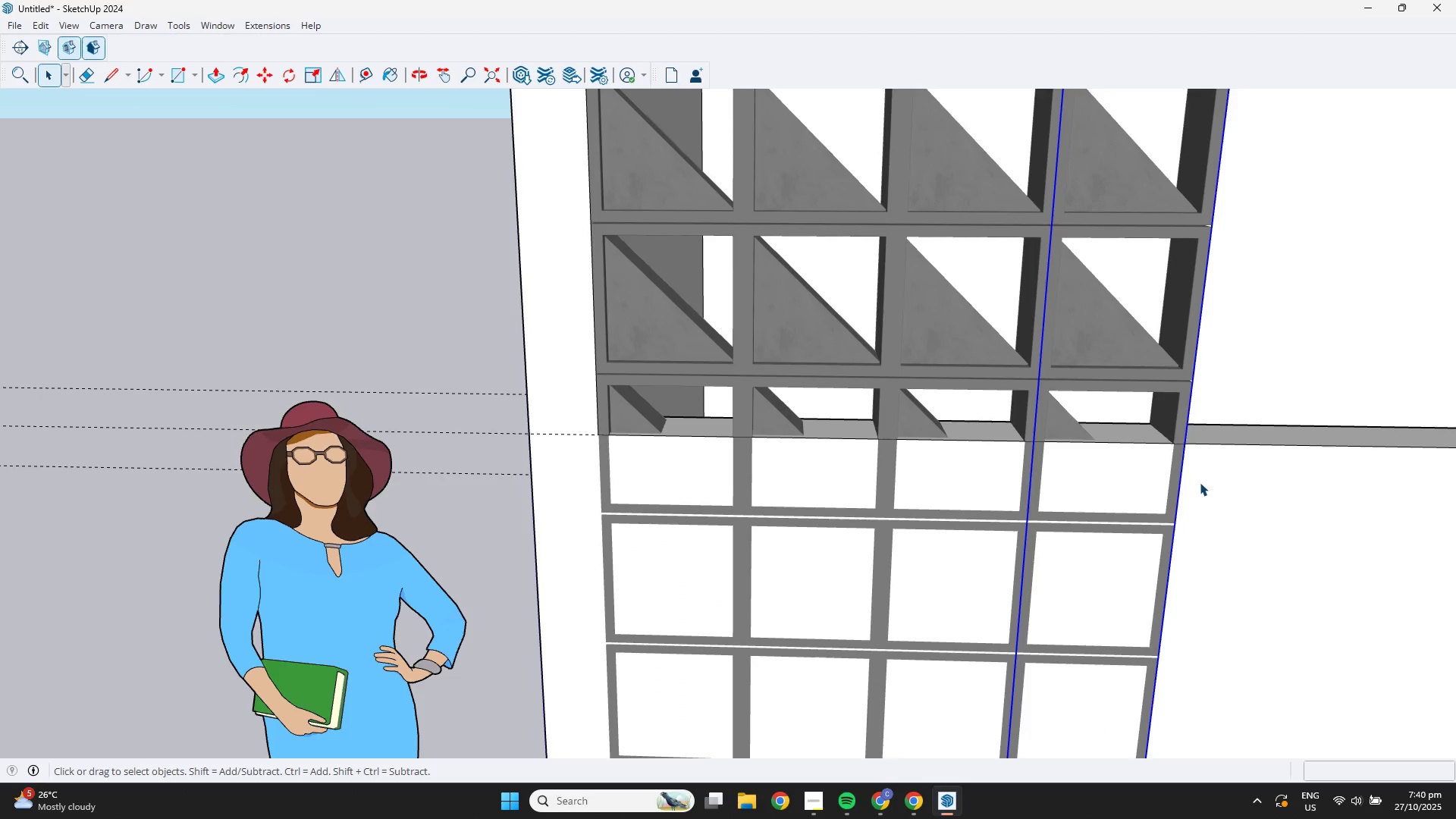 
left_click([1200, 482])
 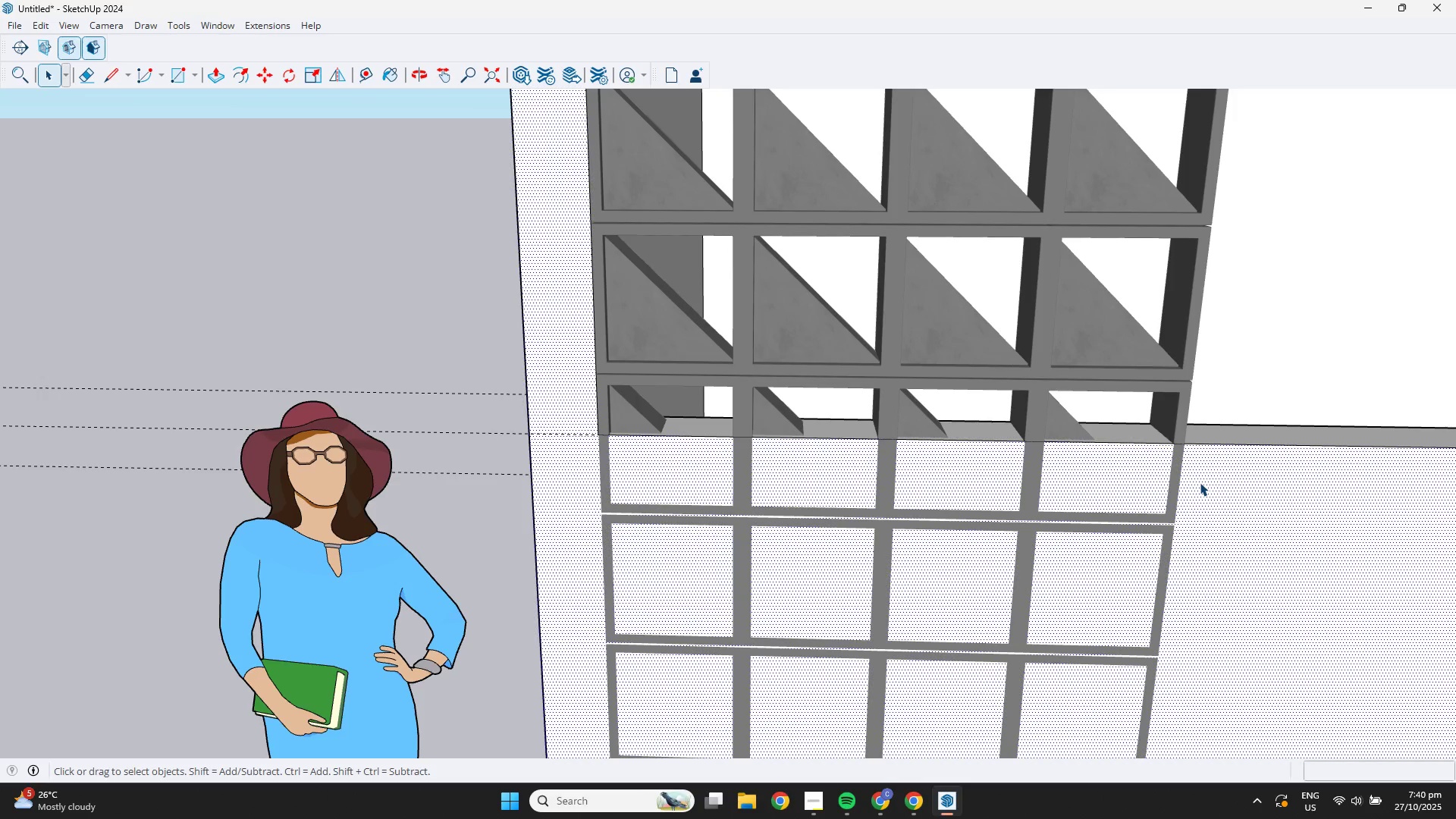 
scroll: coordinate [1200, 485], scroll_direction: down, amount: 7.0
 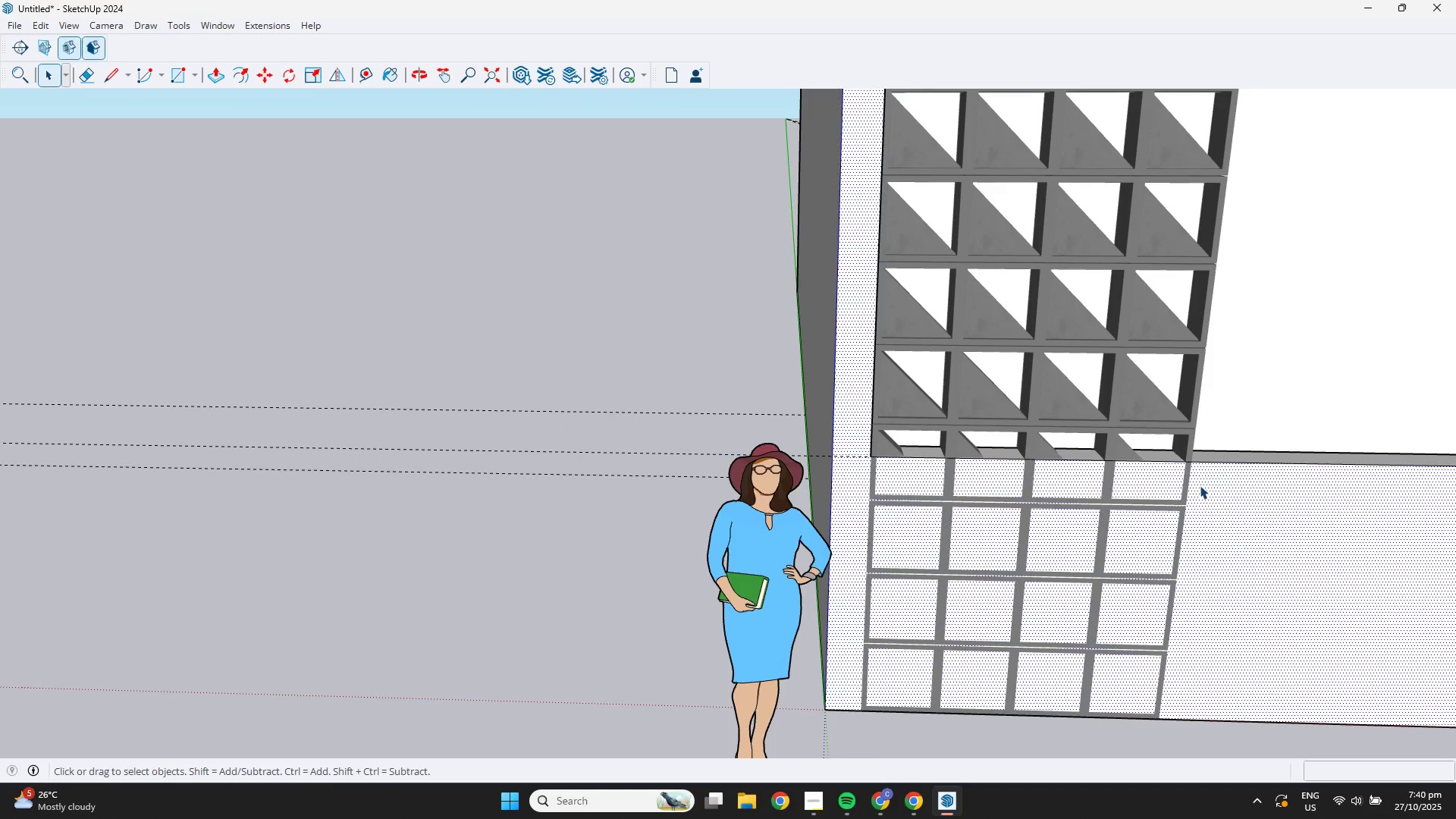 
hold_key(key=ShiftLeft, duration=0.43)
 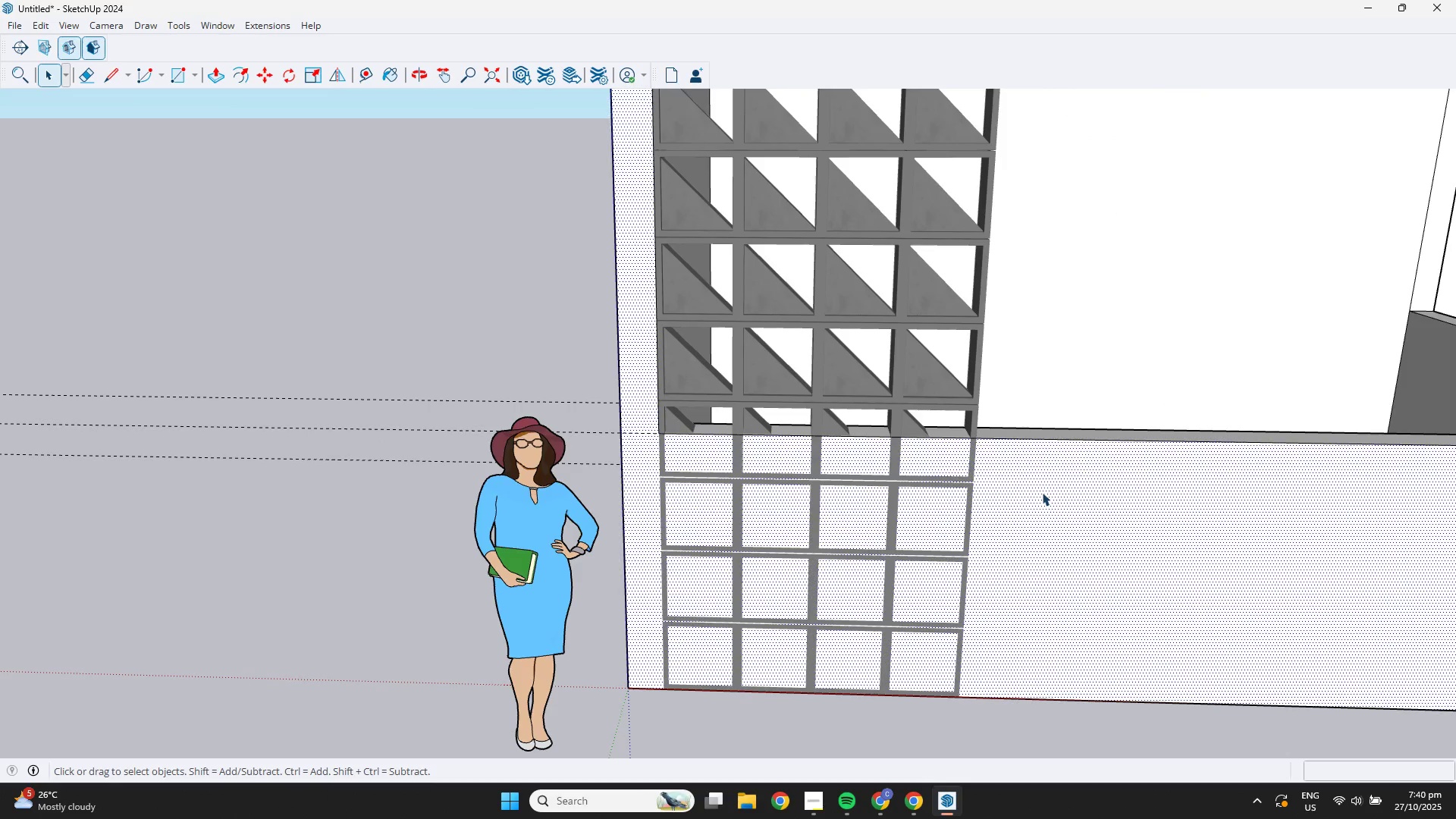 
double_click([1042, 492])
 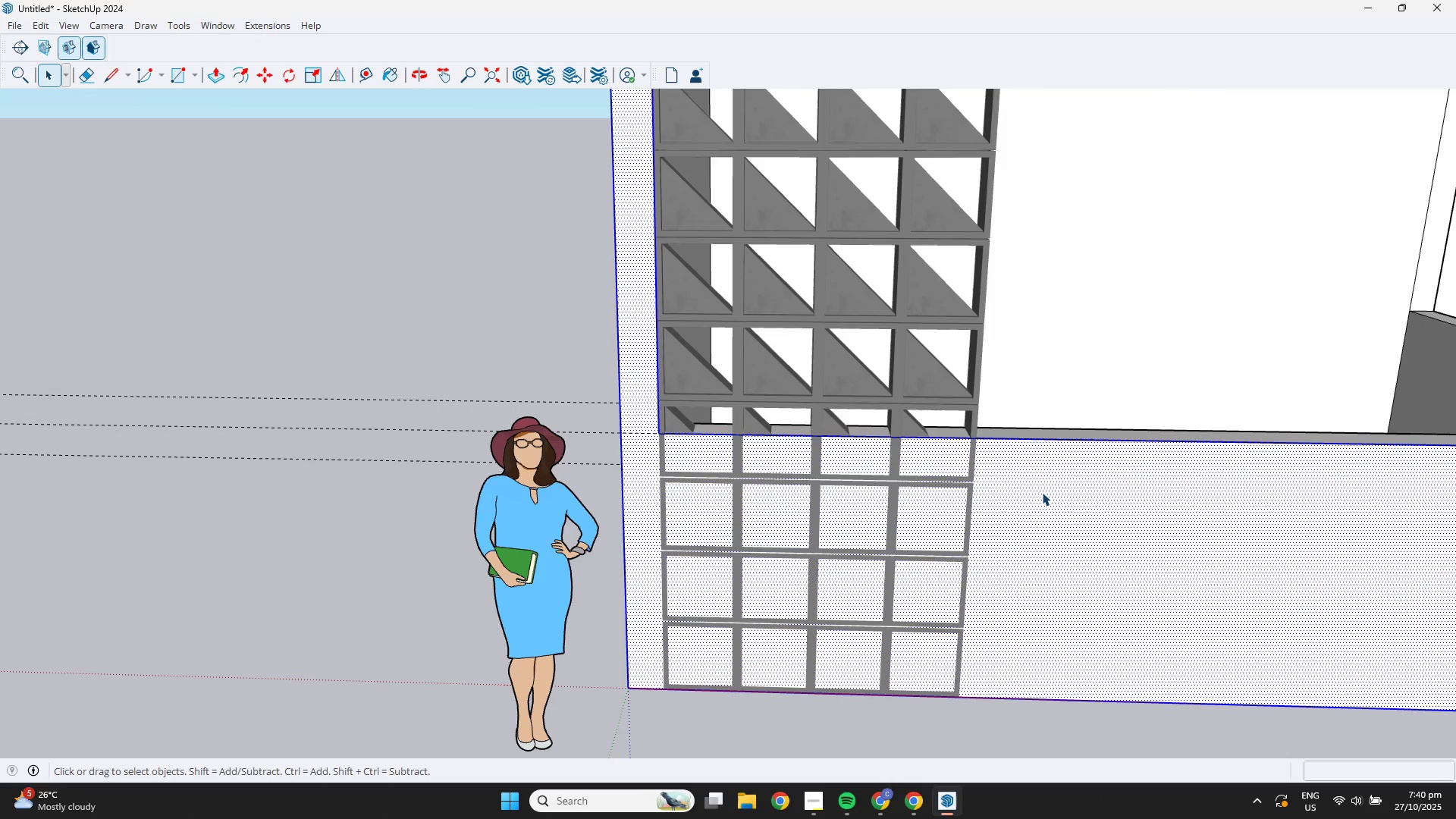 
triple_click([1042, 492])
 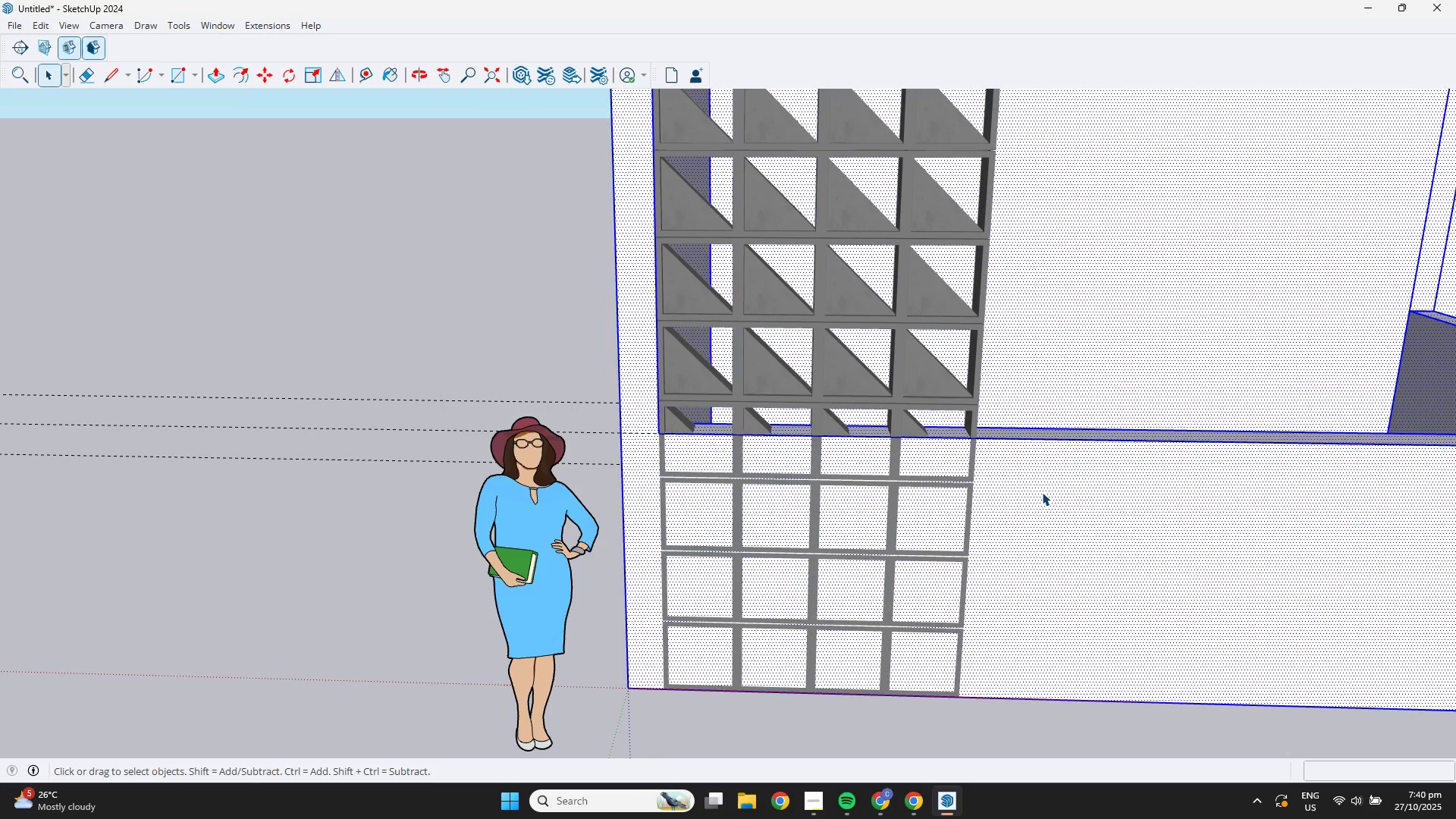 
triple_click([1042, 492])
 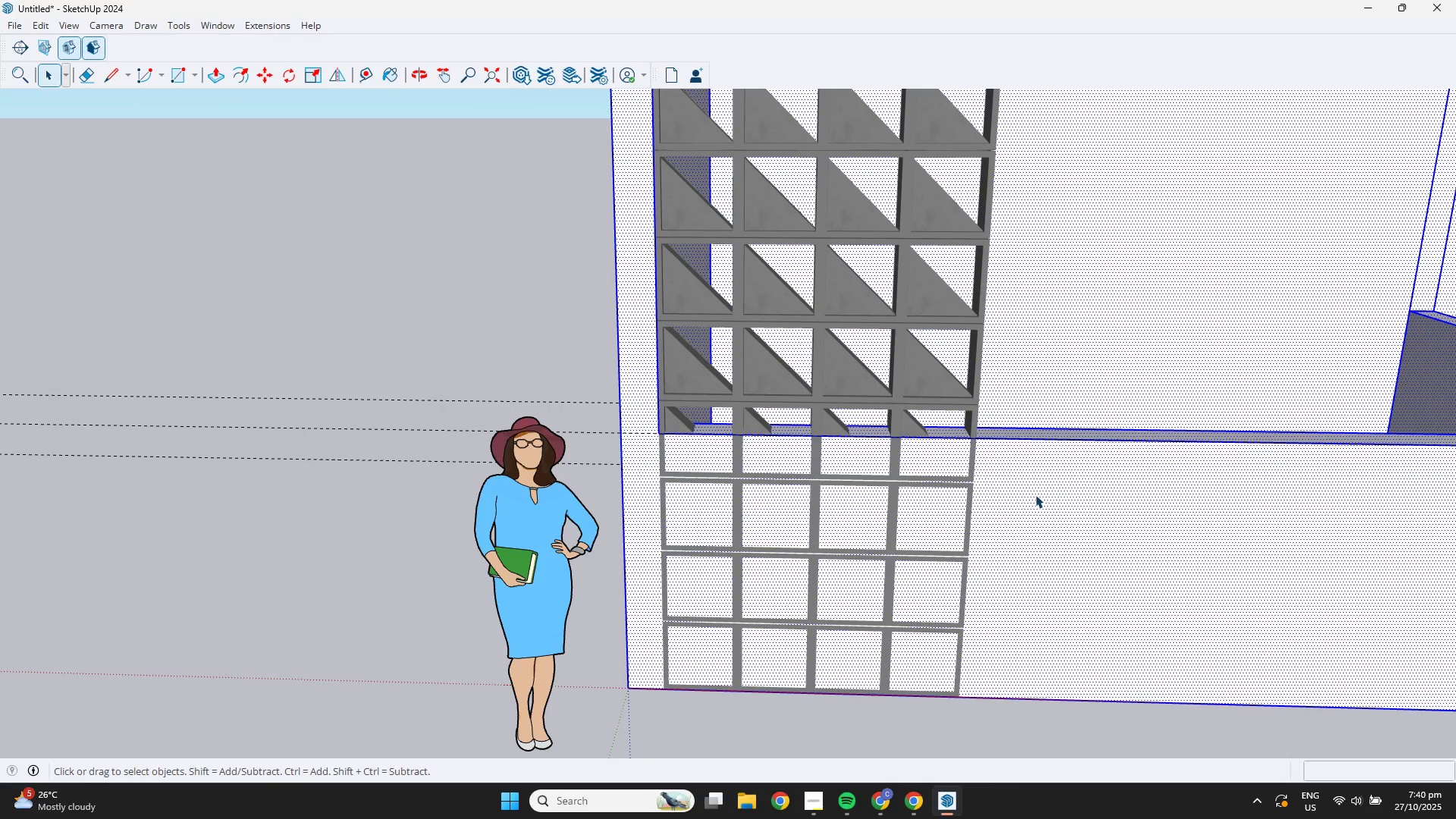 
key(L)
 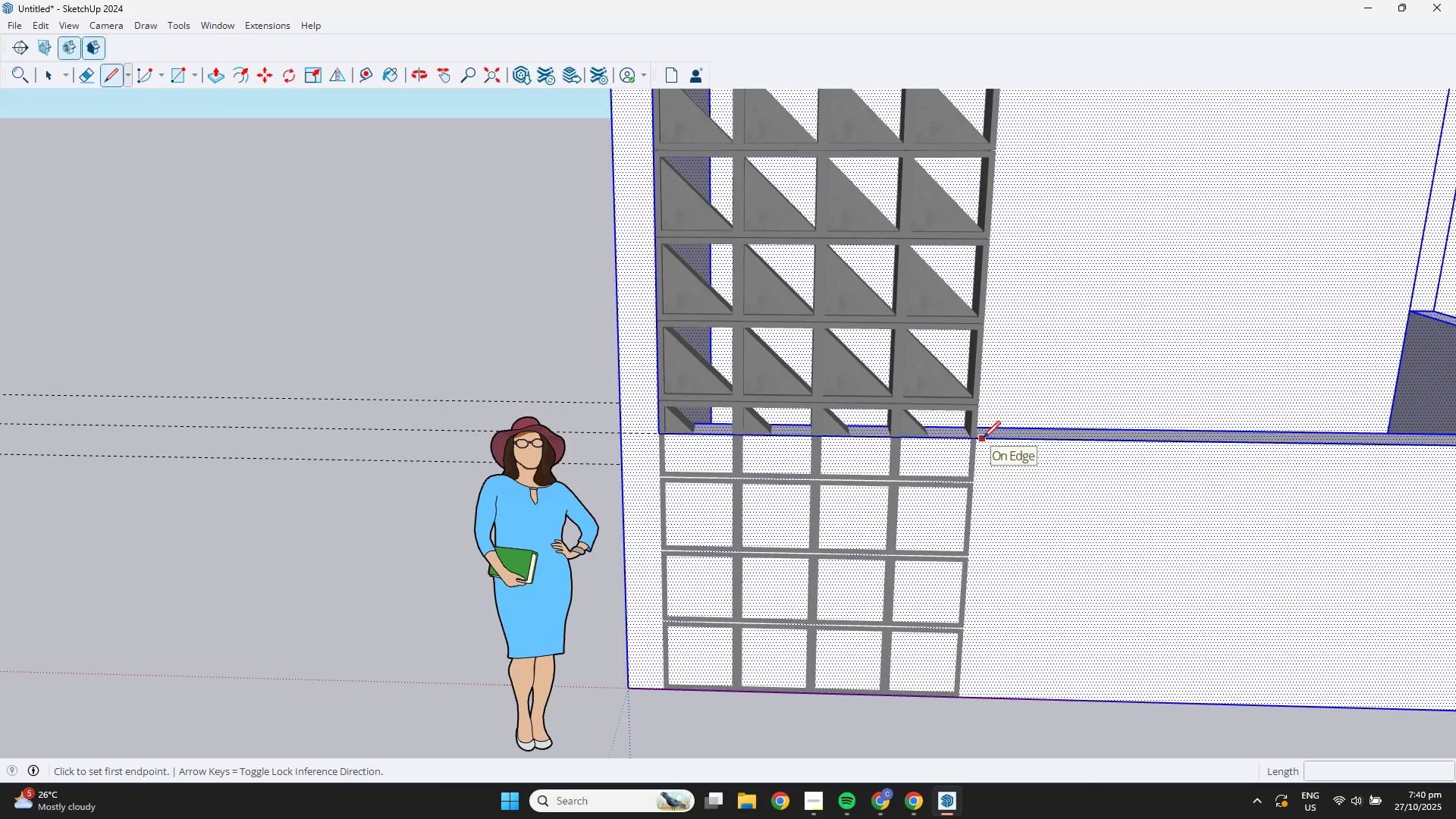 
hold_key(key=ShiftLeft, duration=0.89)
 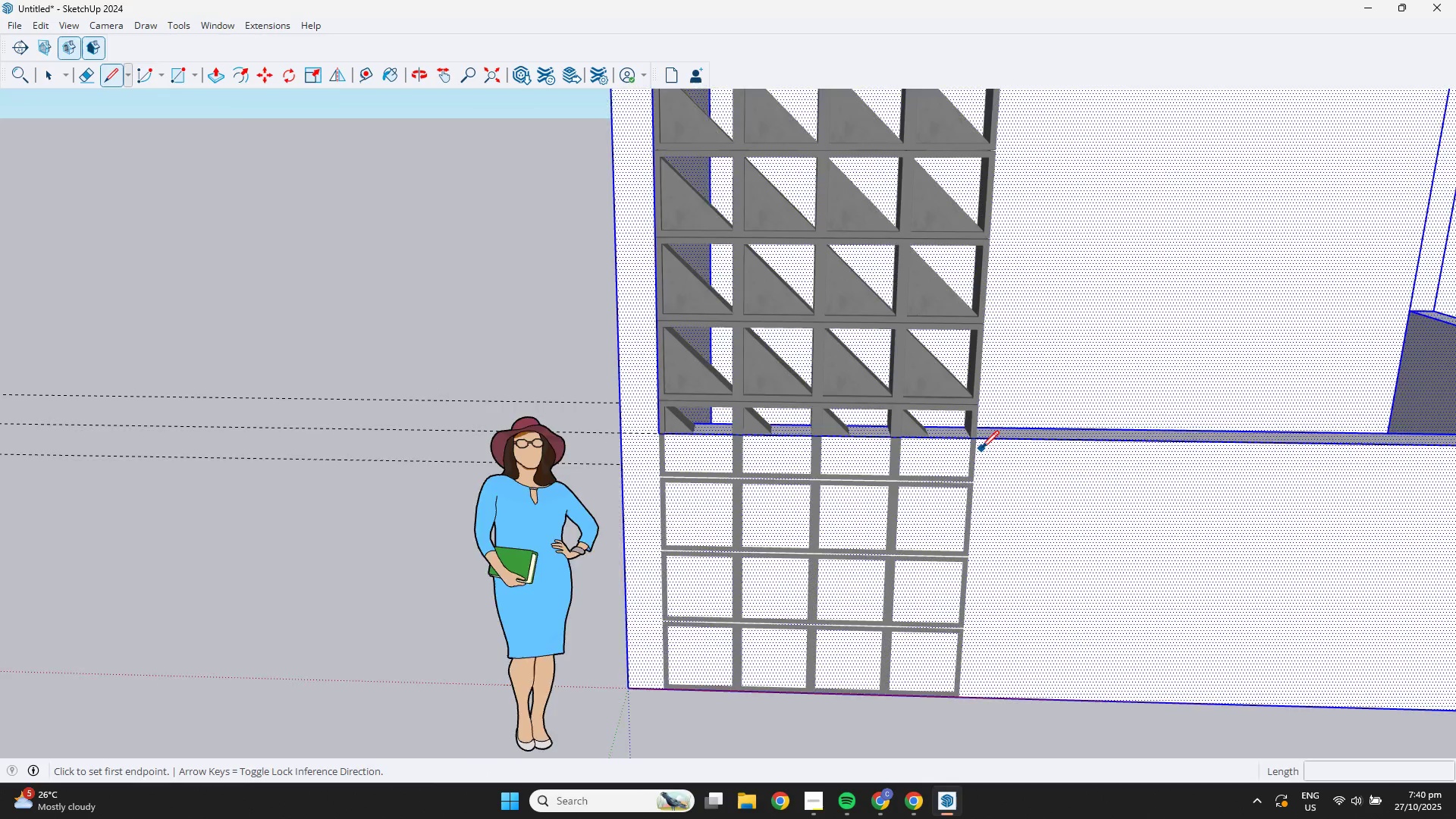 
scroll: coordinate [941, 384], scroll_direction: up, amount: 23.0
 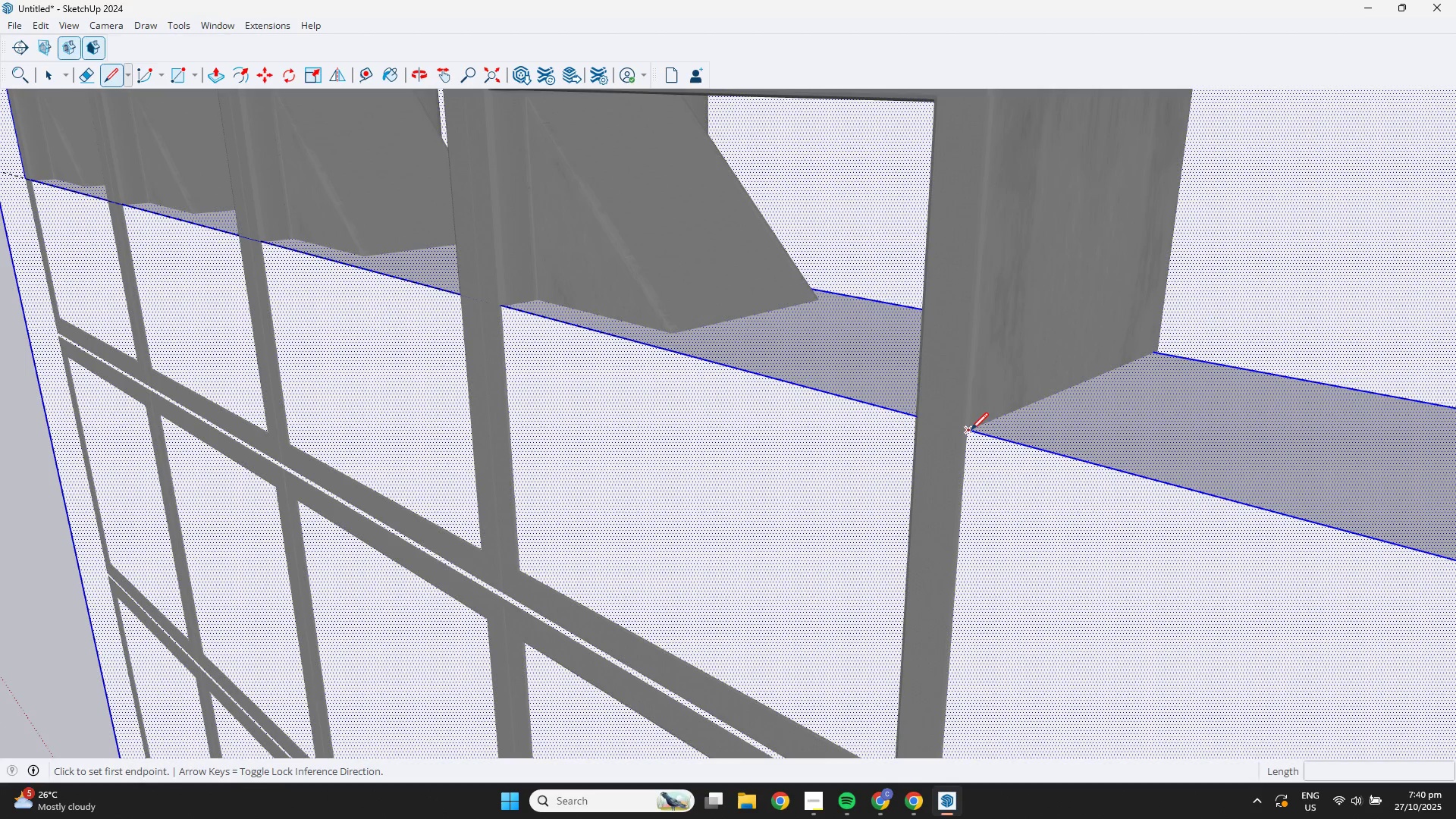 
scroll: coordinate [991, 600], scroll_direction: down, amount: 8.0
 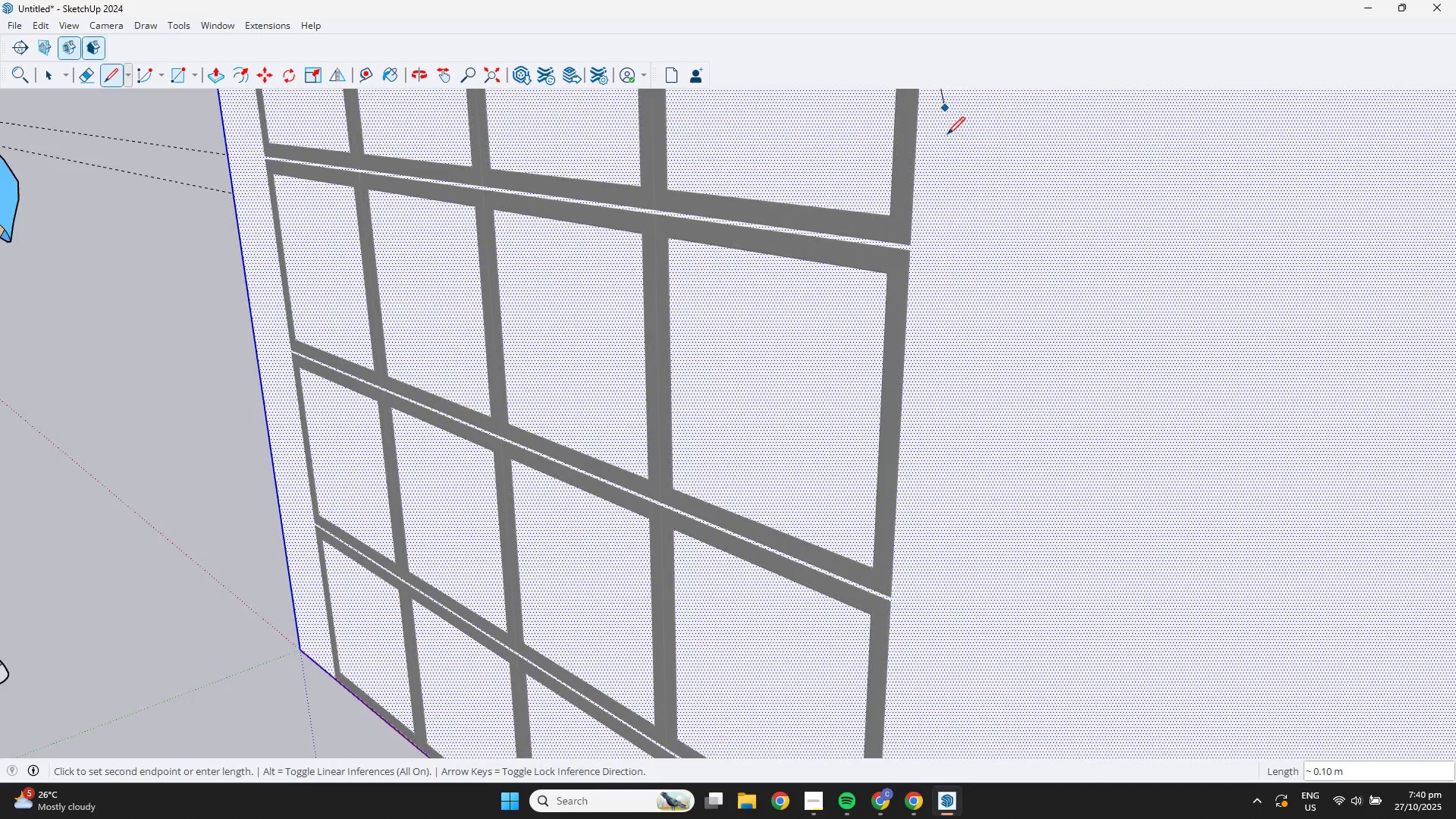 
hold_key(key=ShiftLeft, duration=0.37)
 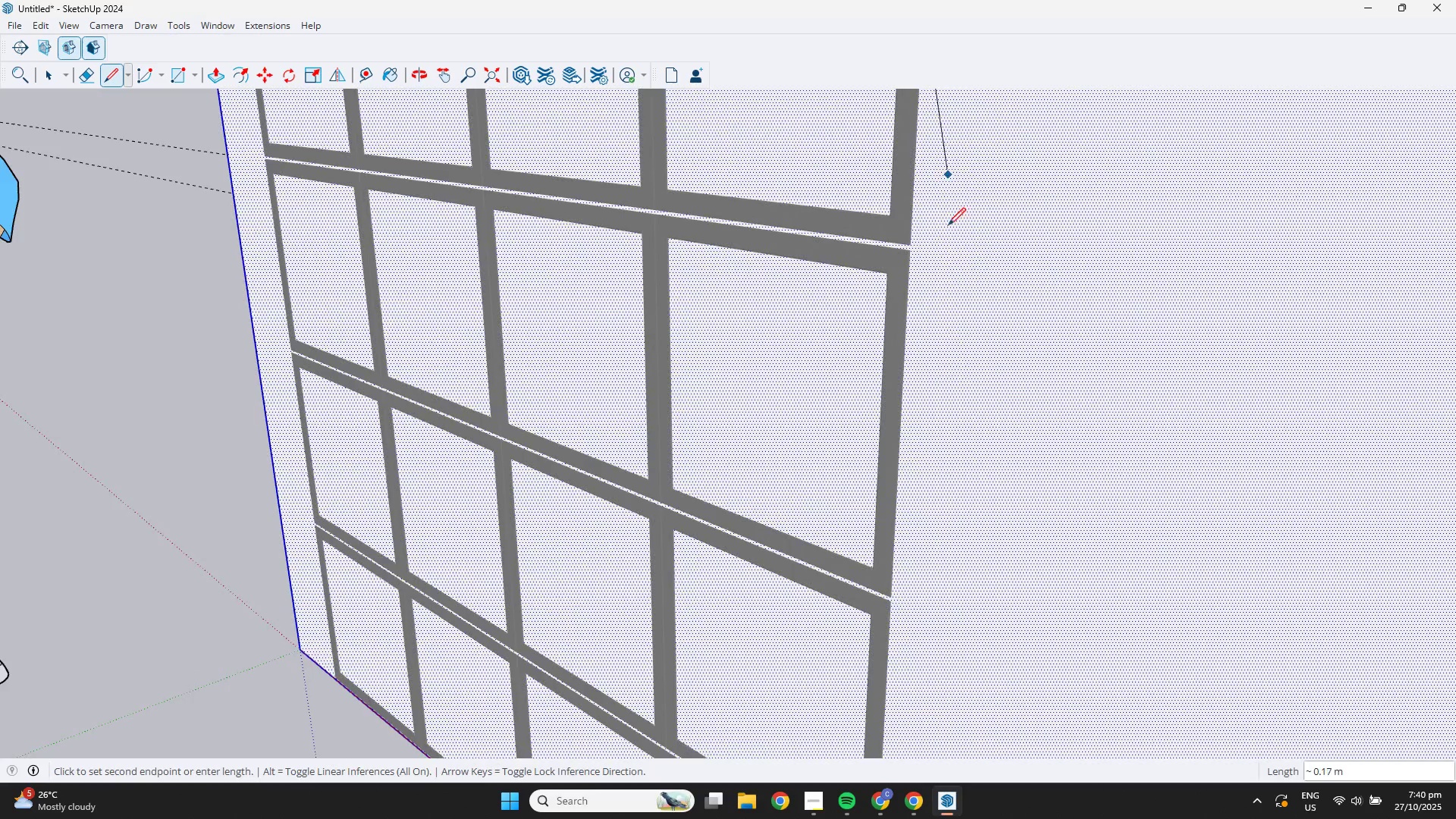 
scroll: coordinate [934, 526], scroll_direction: down, amount: 10.0
 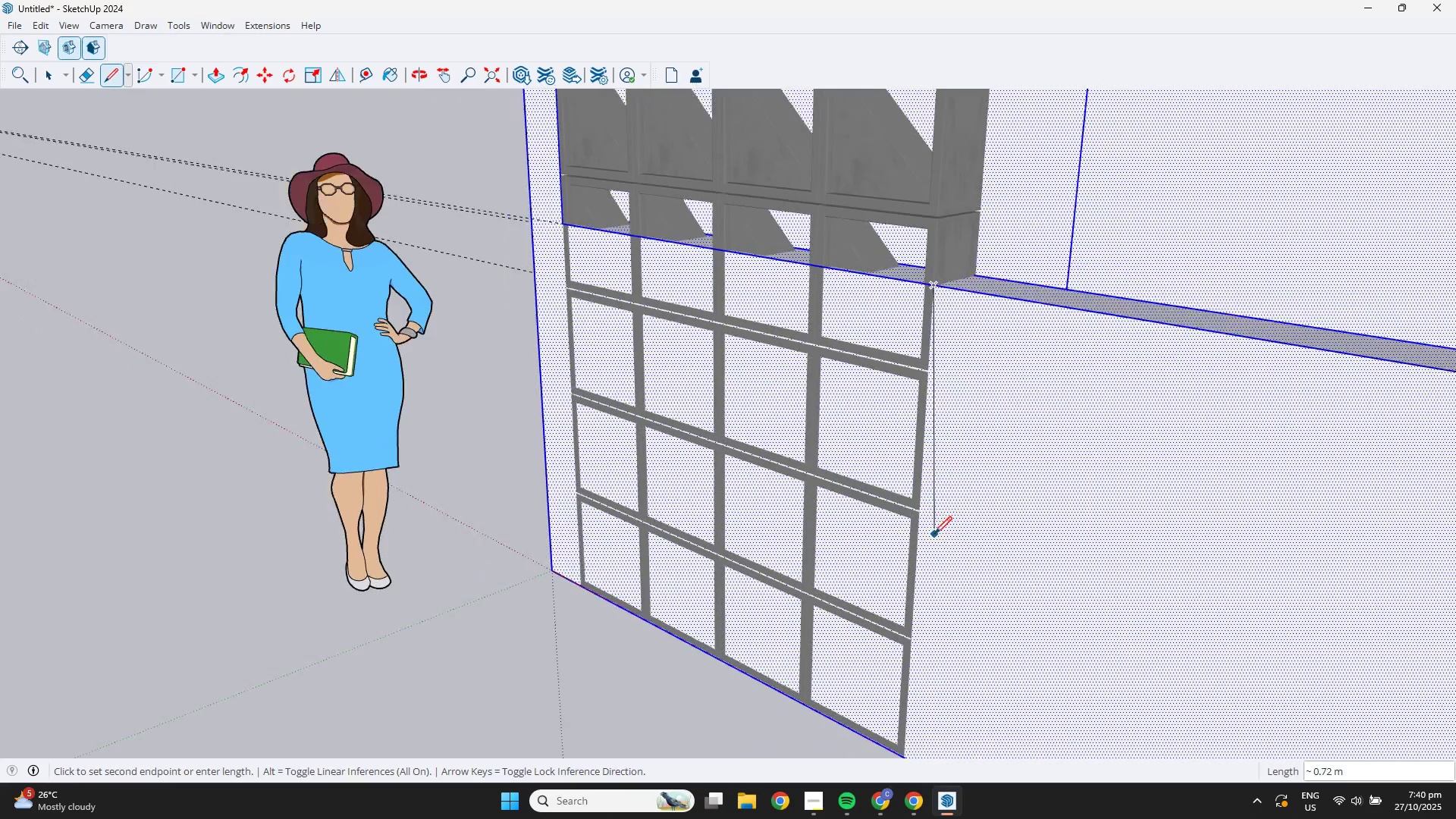 
key(Shift+ShiftLeft)
 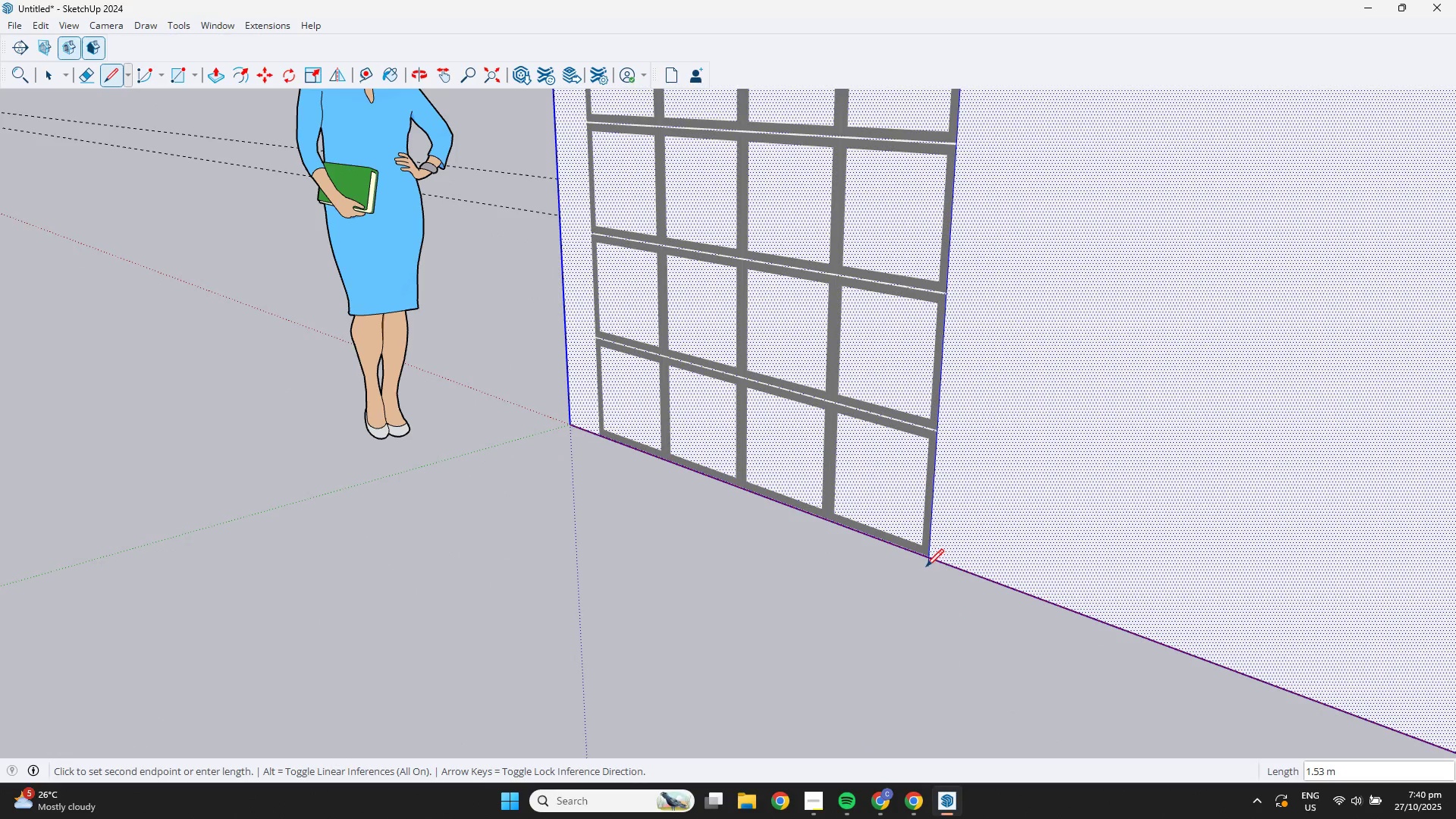 
left_click([923, 582])
 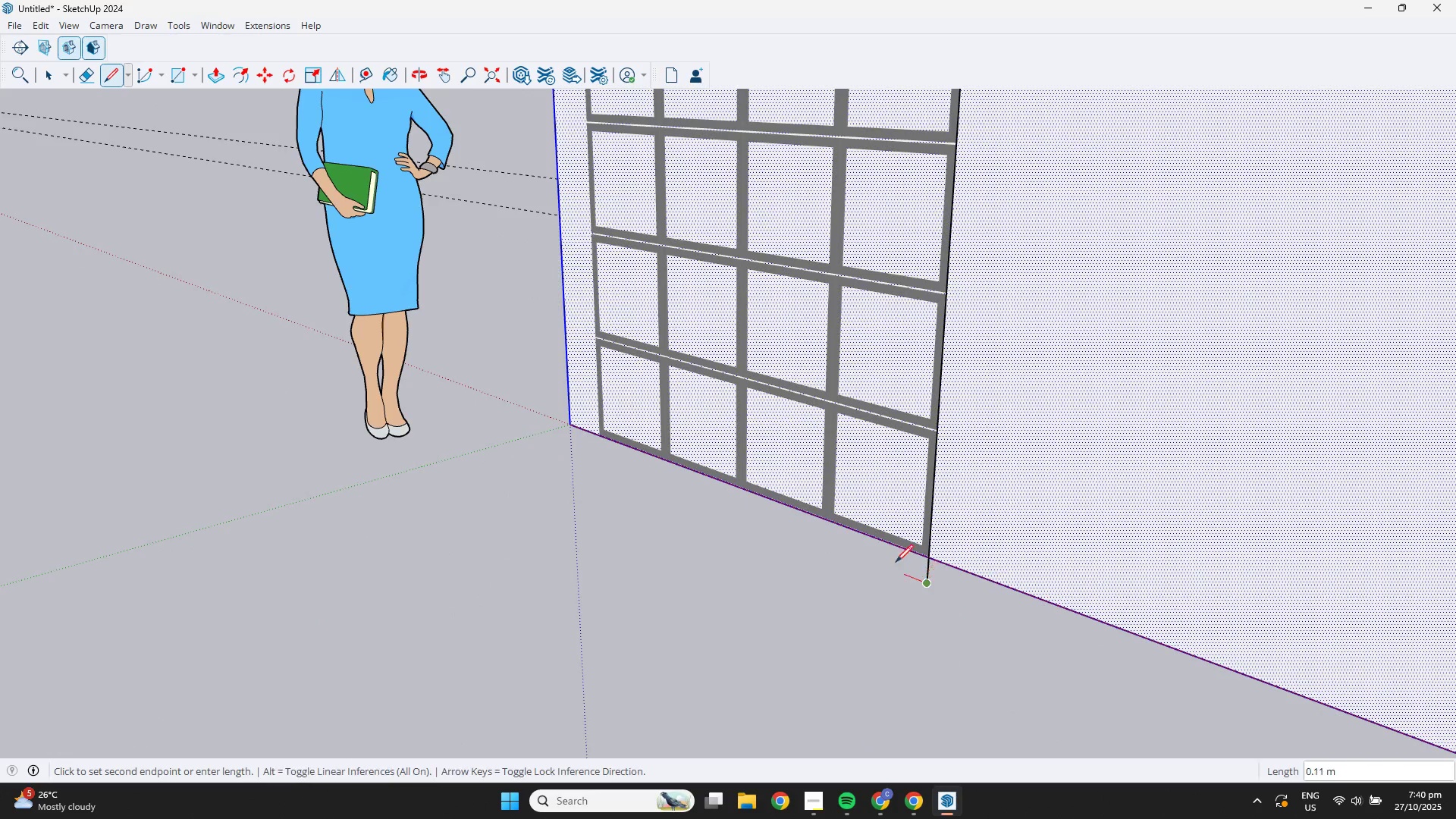 
scroll: coordinate [875, 550], scroll_direction: down, amount: 5.0
 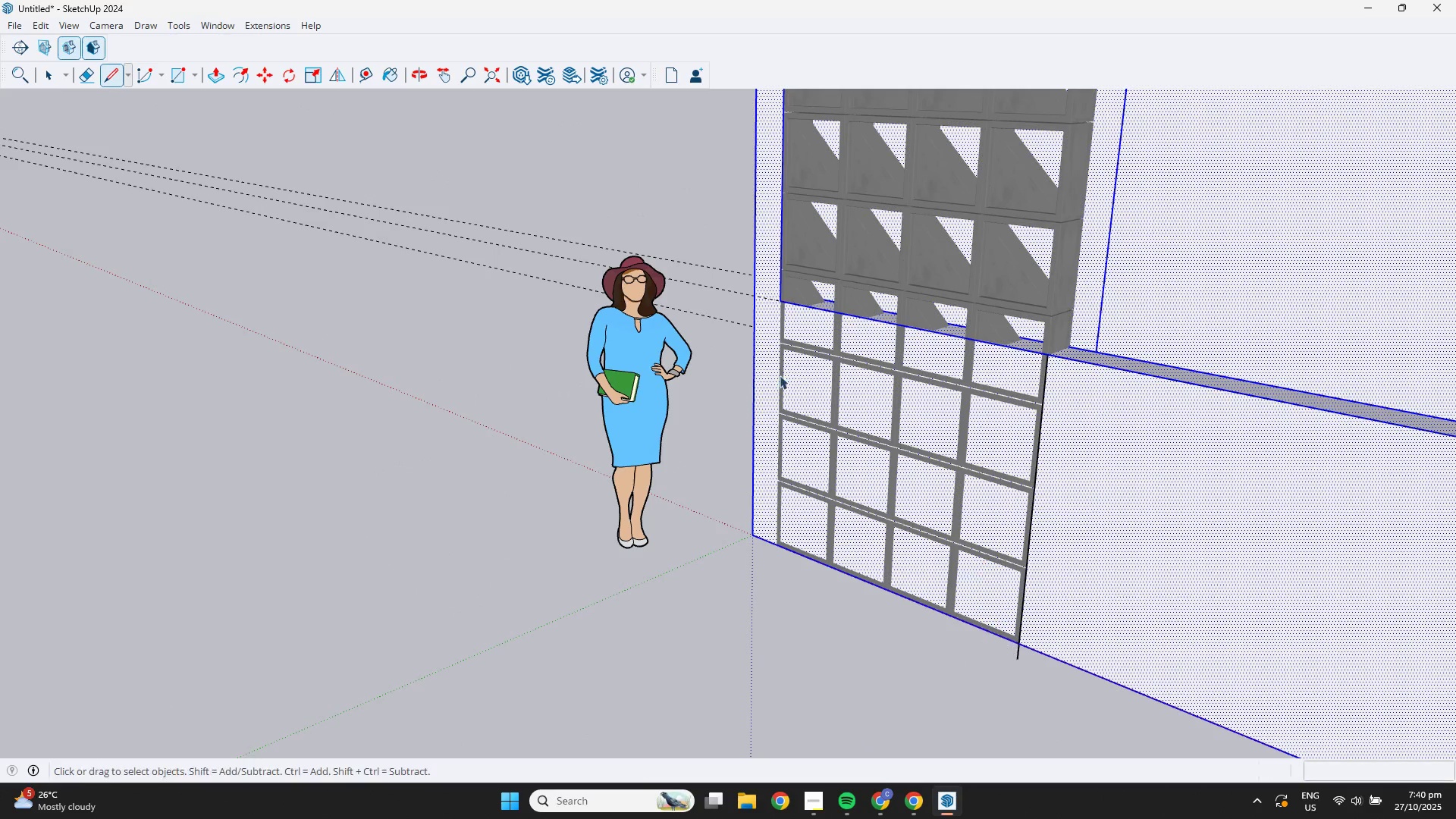 
key(Shift+ShiftLeft)
 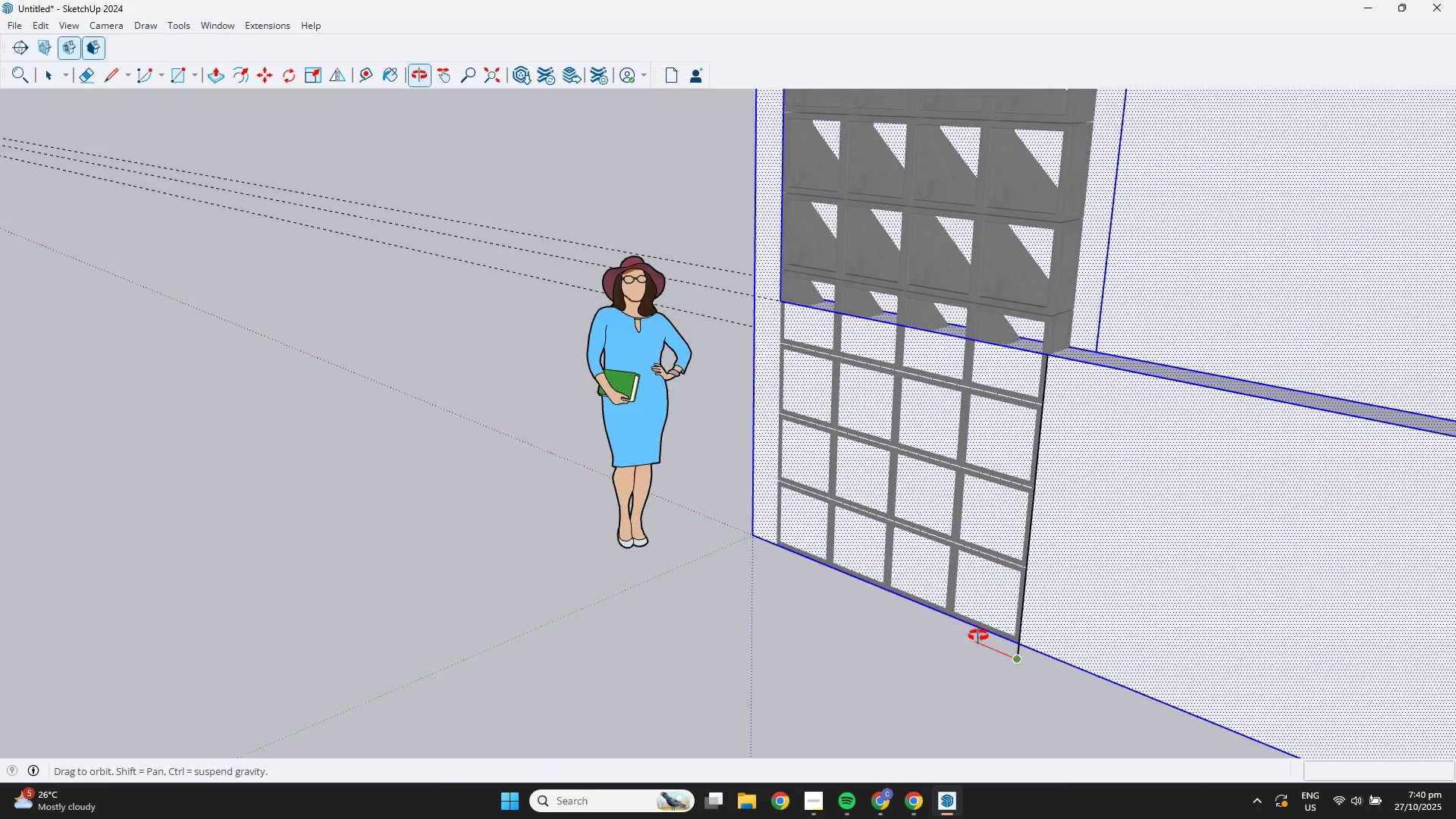 
key(Space)
 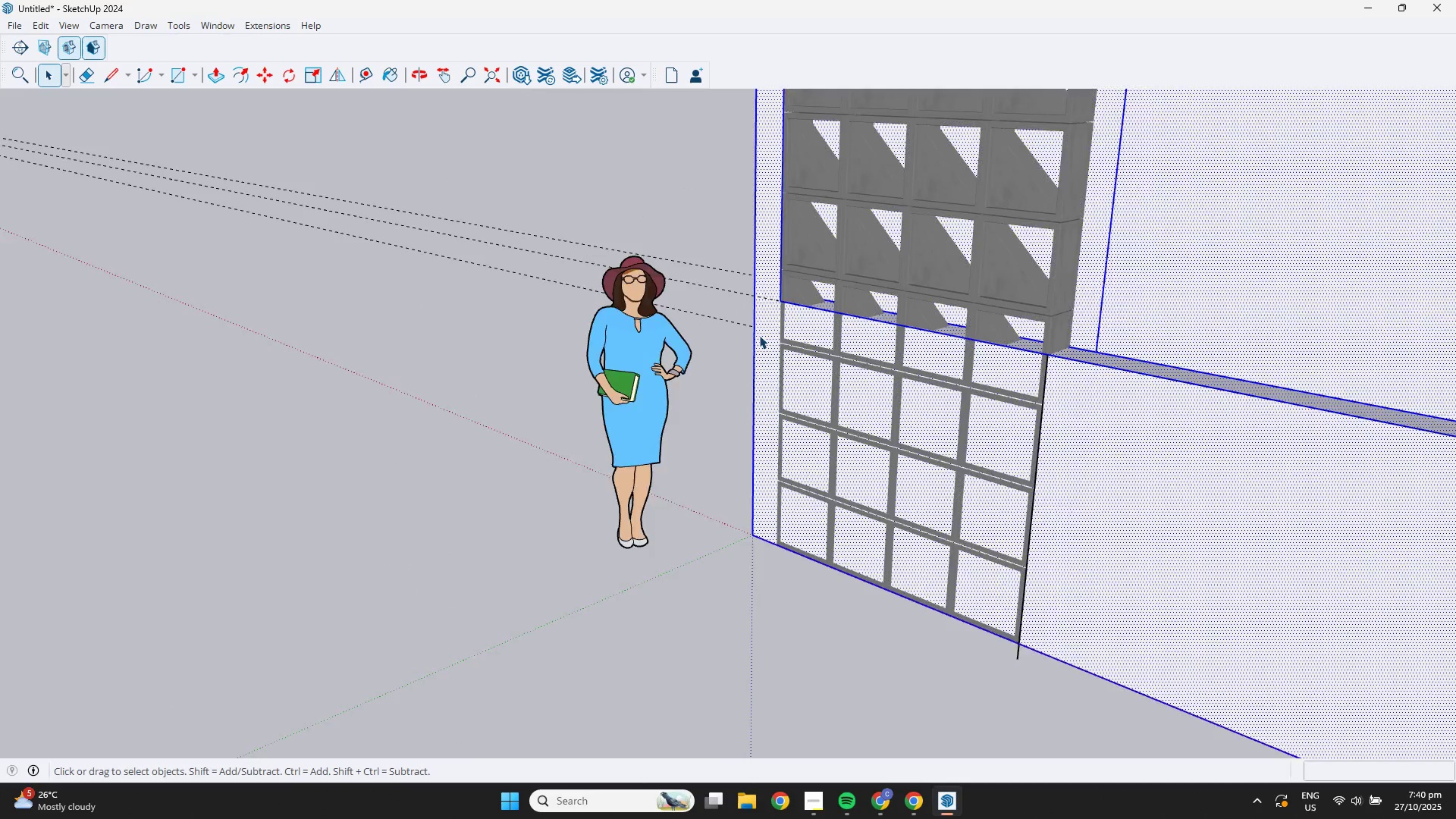 
scroll: coordinate [758, 299], scroll_direction: up, amount: 6.0
 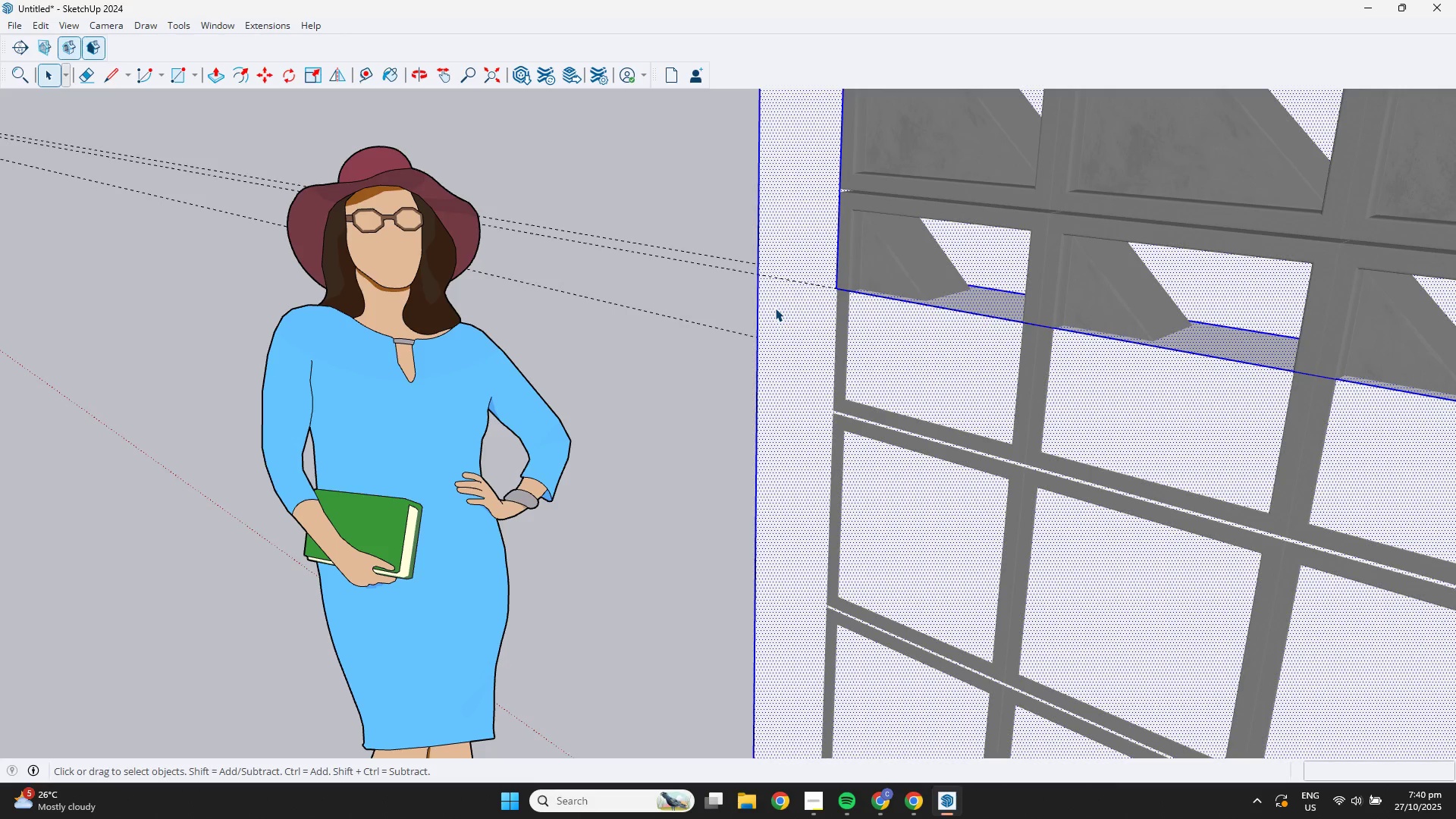 
key(L)
 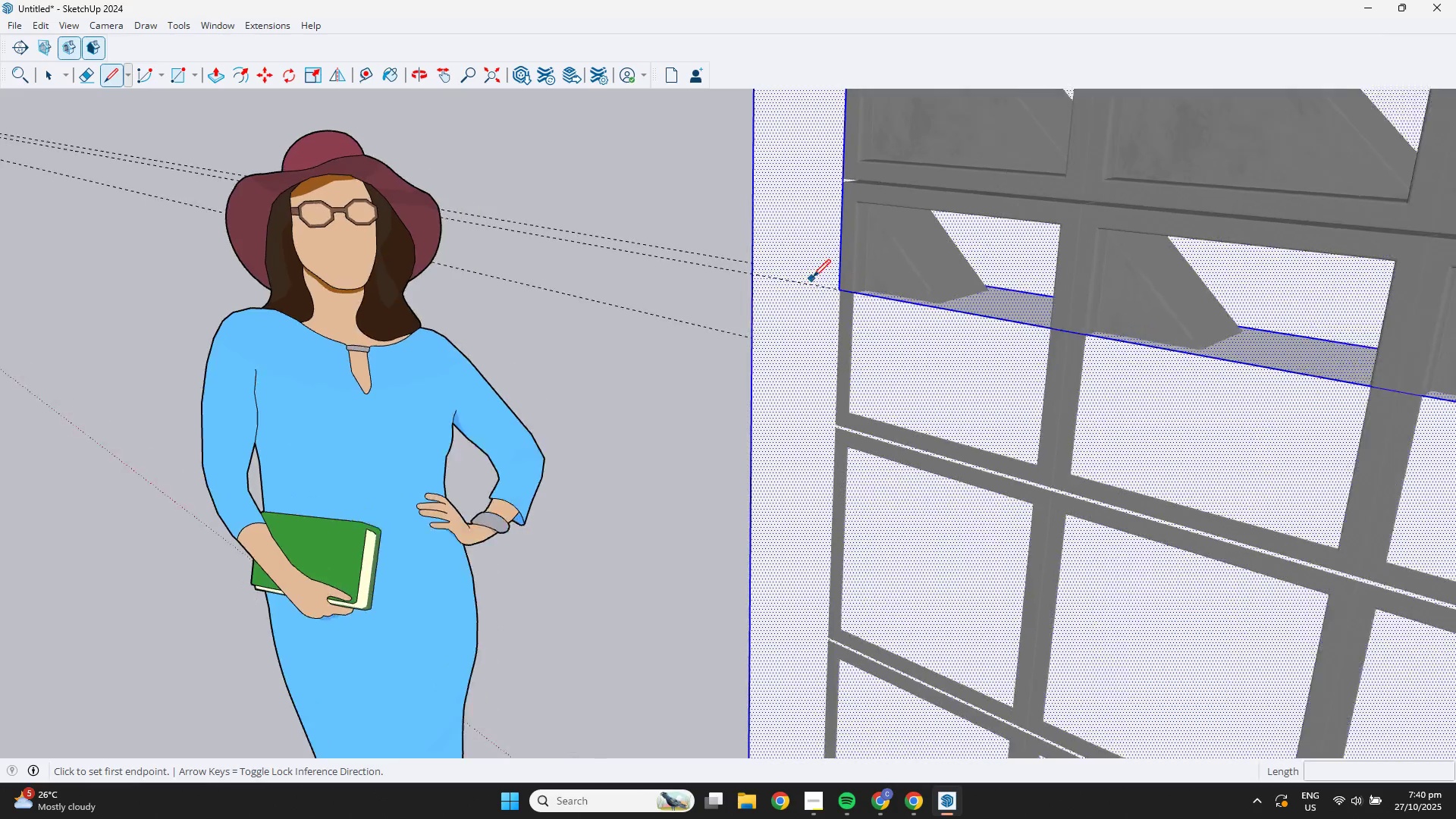 
scroll: coordinate [846, 299], scroll_direction: up, amount: 8.0
 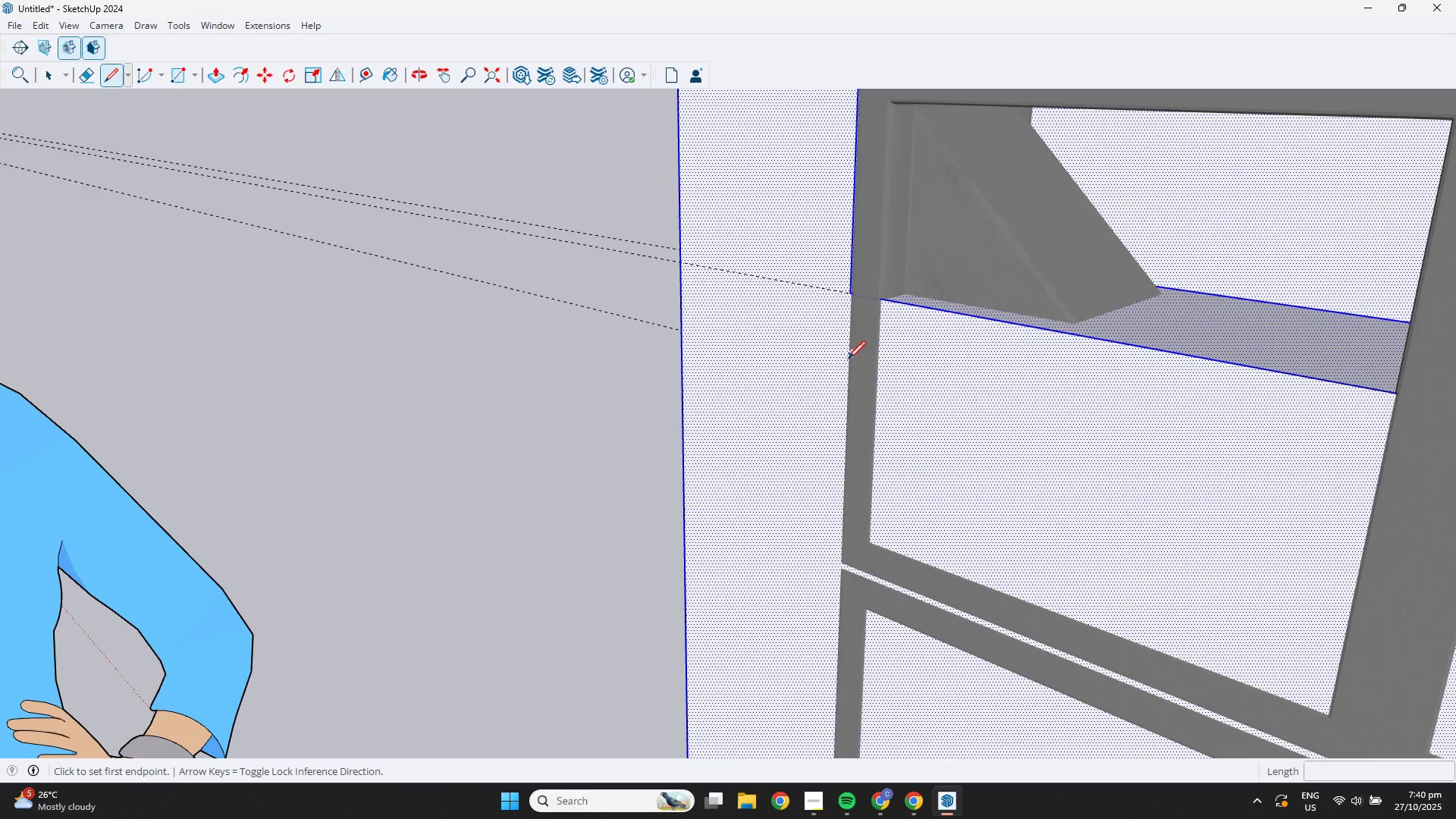 
key(R)
 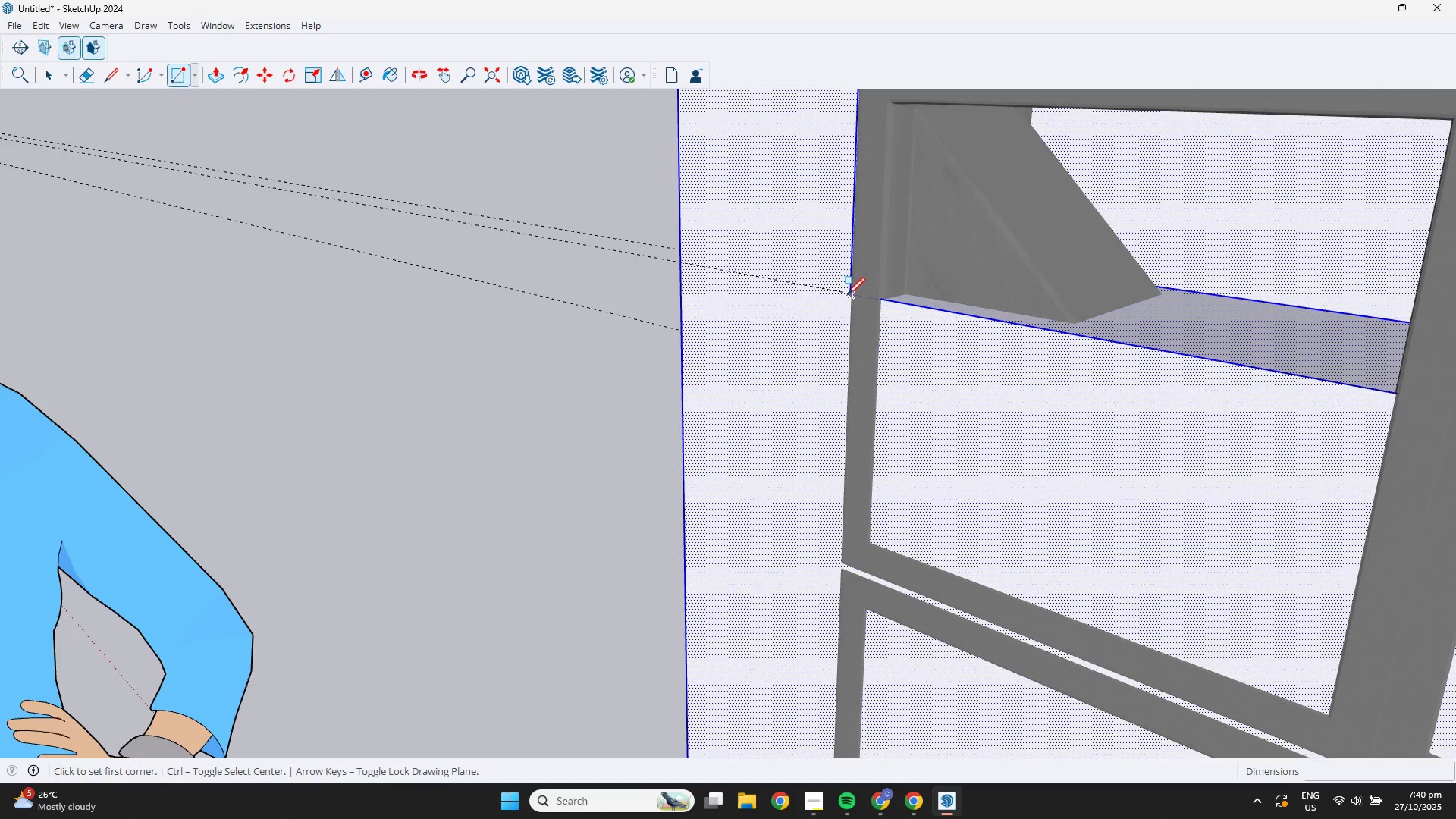 
scroll: coordinate [840, 284], scroll_direction: up, amount: 18.0
 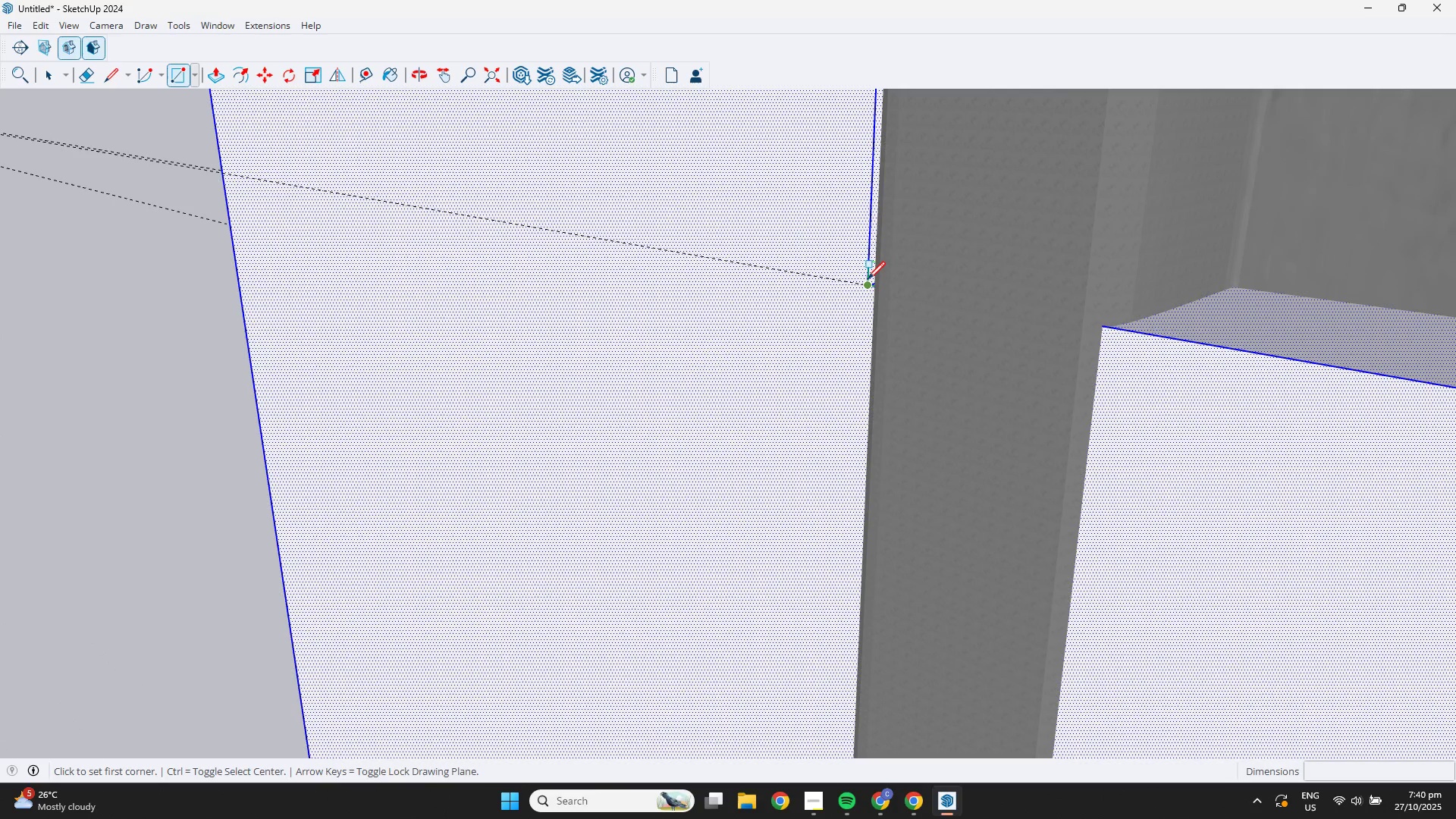 
left_click([868, 279])
 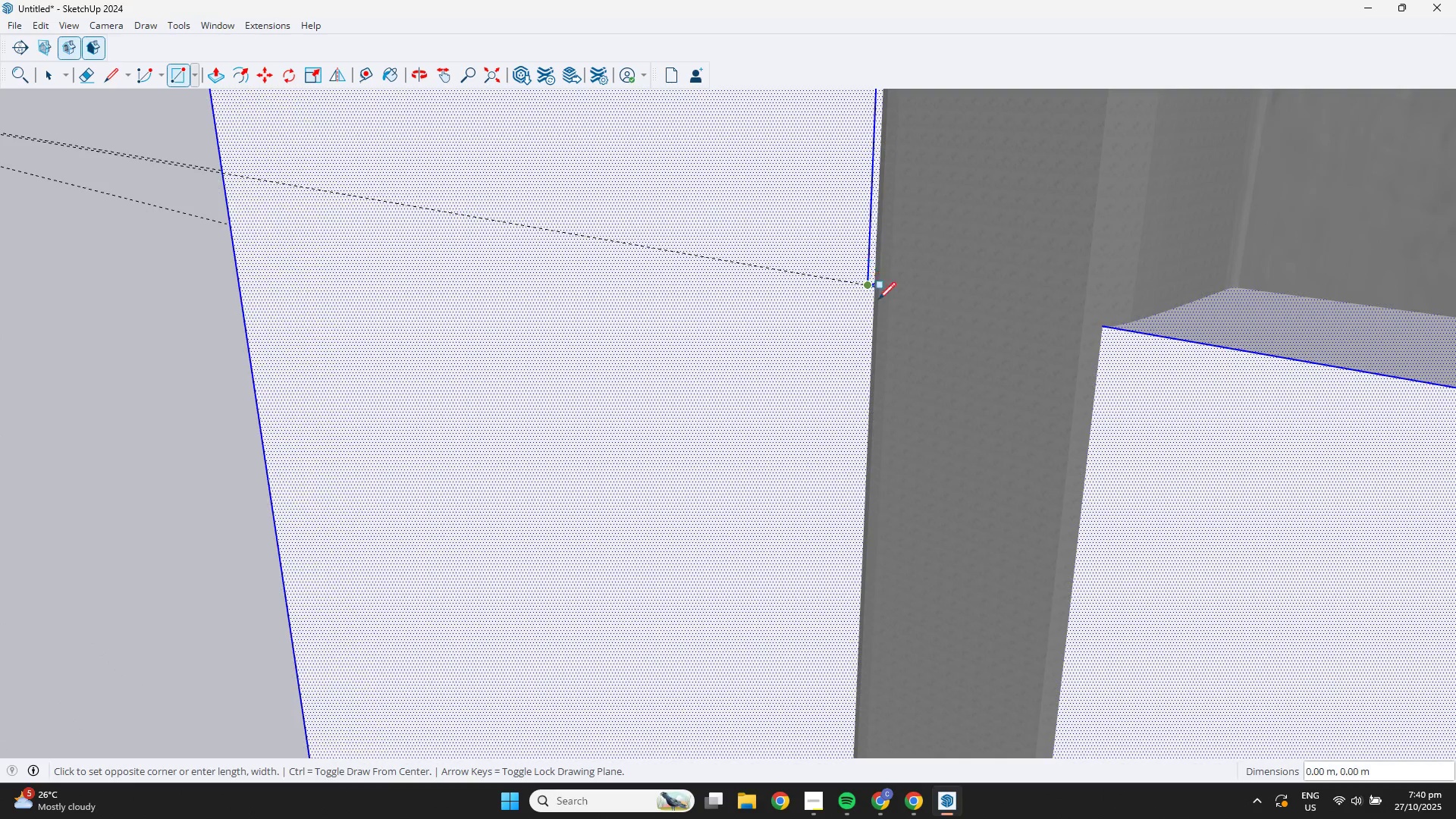 
scroll: coordinate [1238, 486], scroll_direction: down, amount: 40.0
 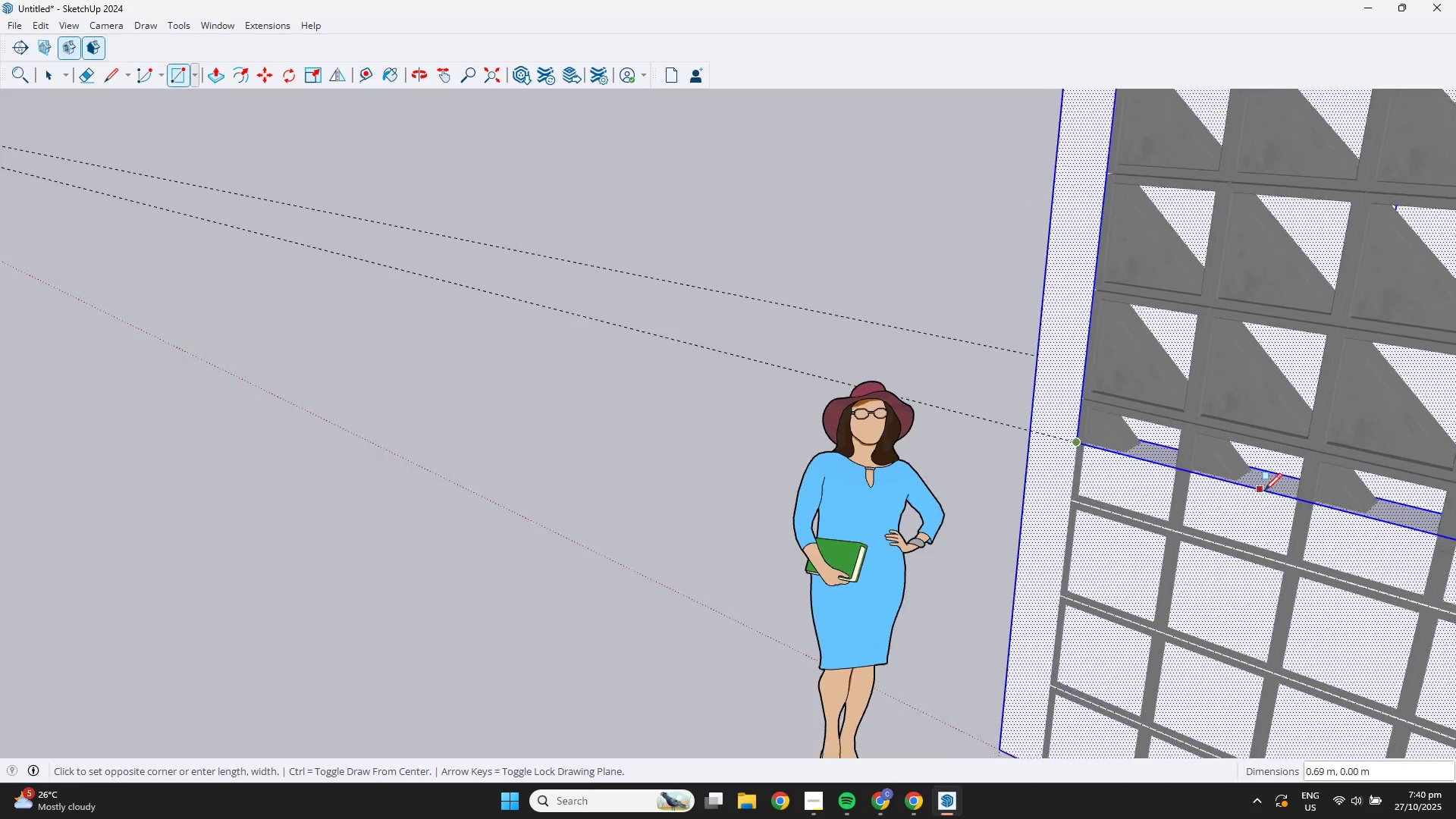 
hold_key(key=ShiftLeft, duration=0.47)
 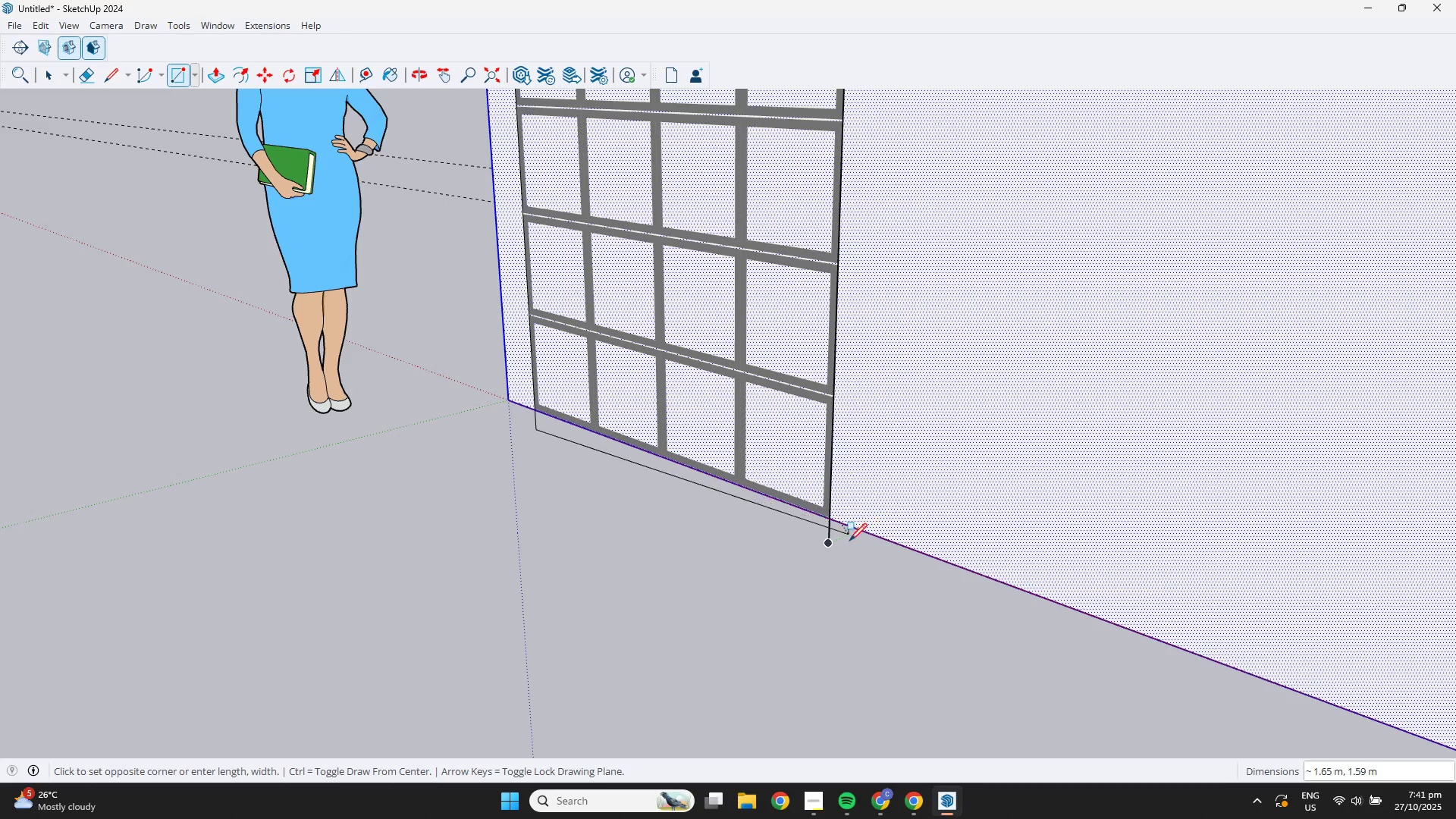 
scroll: coordinate [833, 520], scroll_direction: up, amount: 6.0
 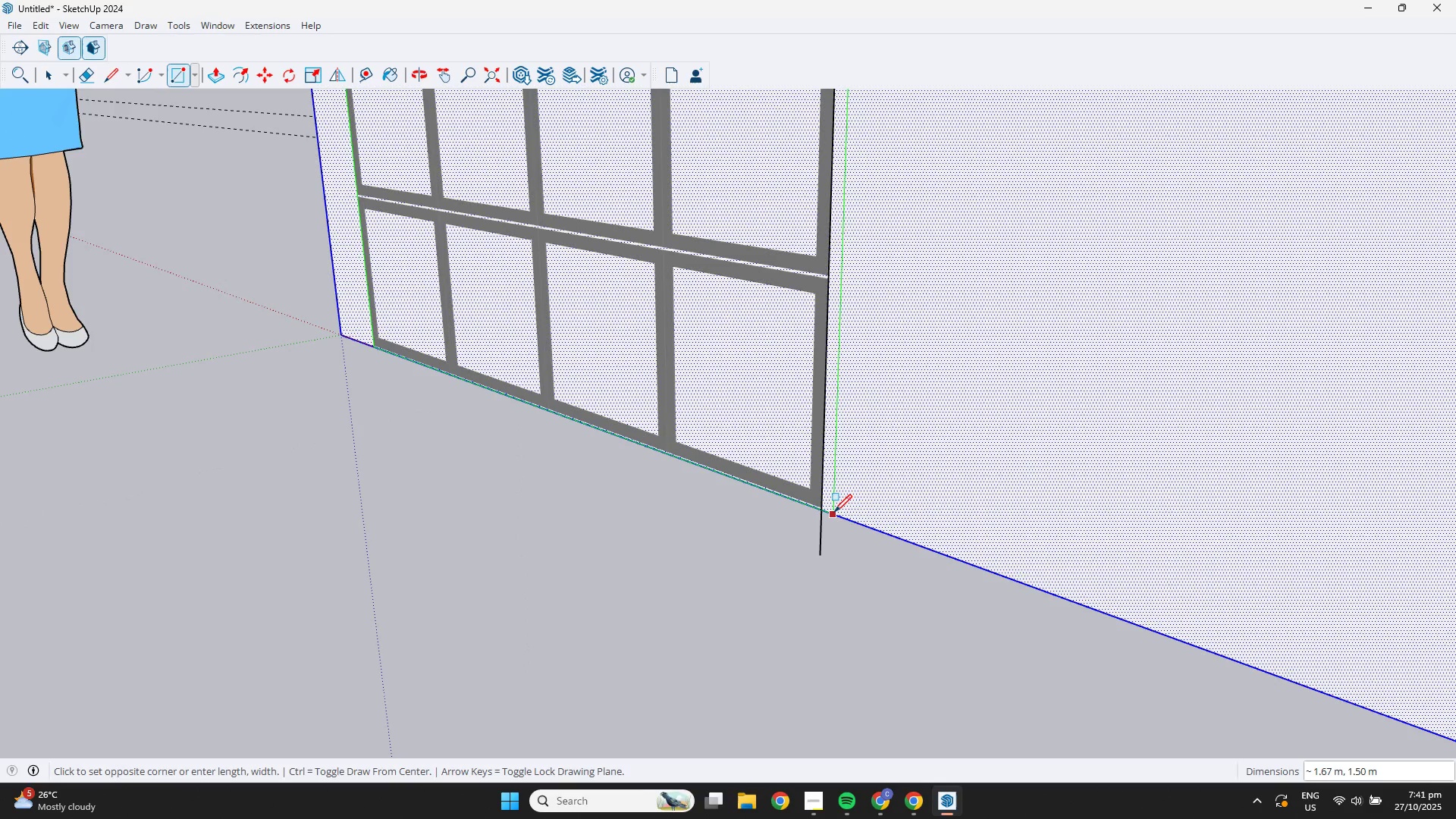 
hold_key(key=ShiftLeft, duration=0.97)
left_click([827, 509])
 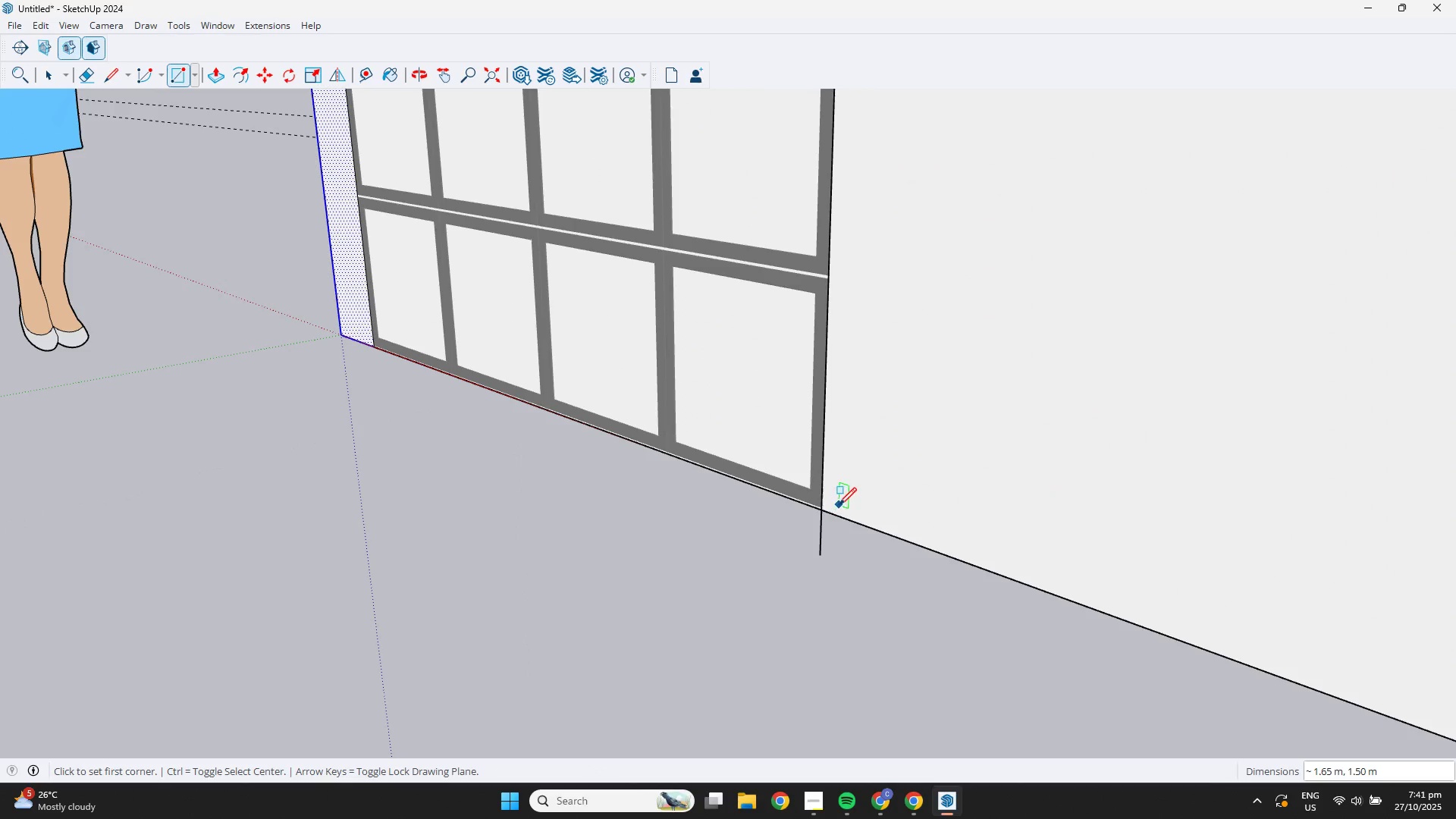 
key(Space)
 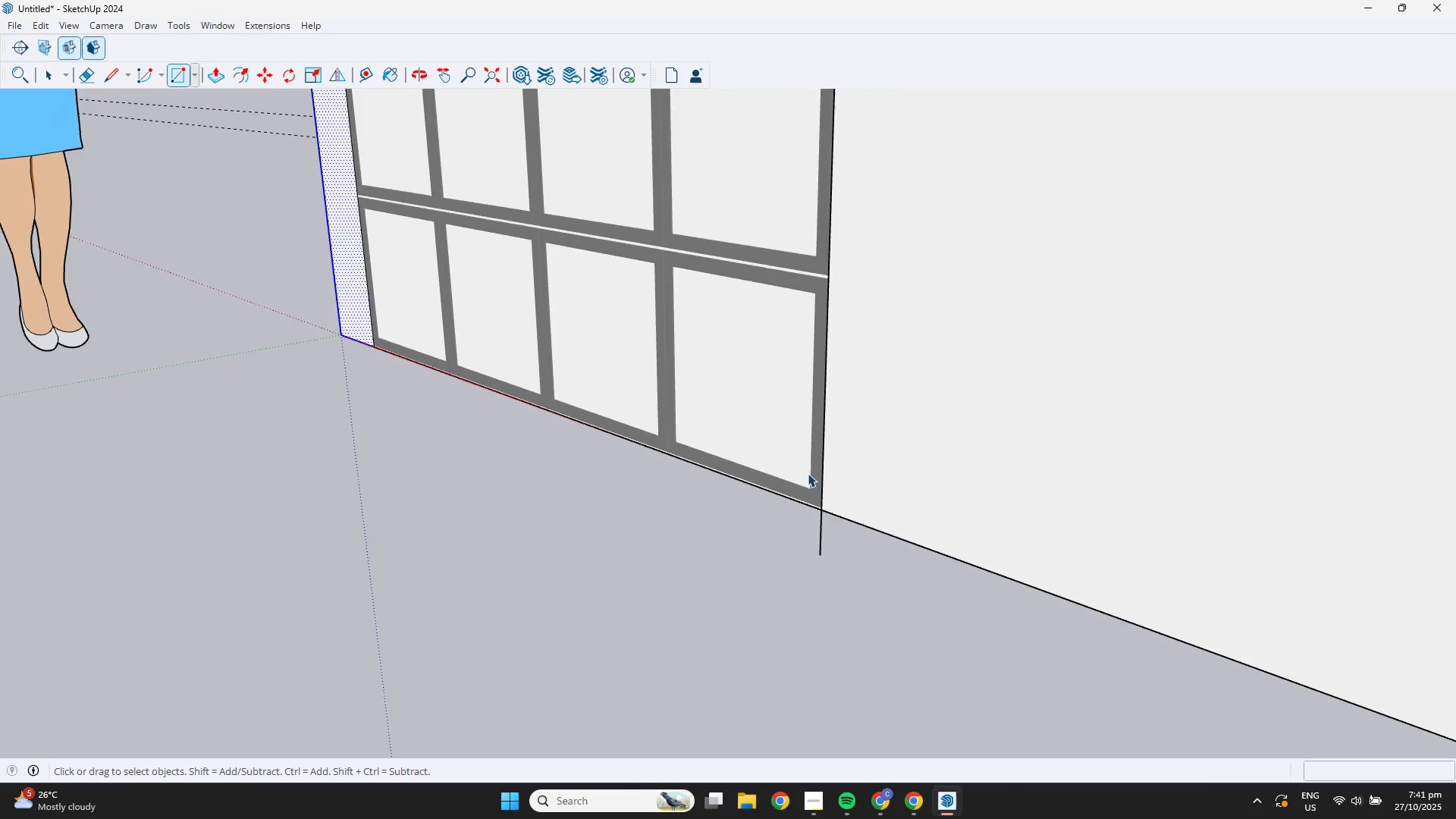 
scroll: coordinate [730, 426], scroll_direction: down, amount: 8.0
 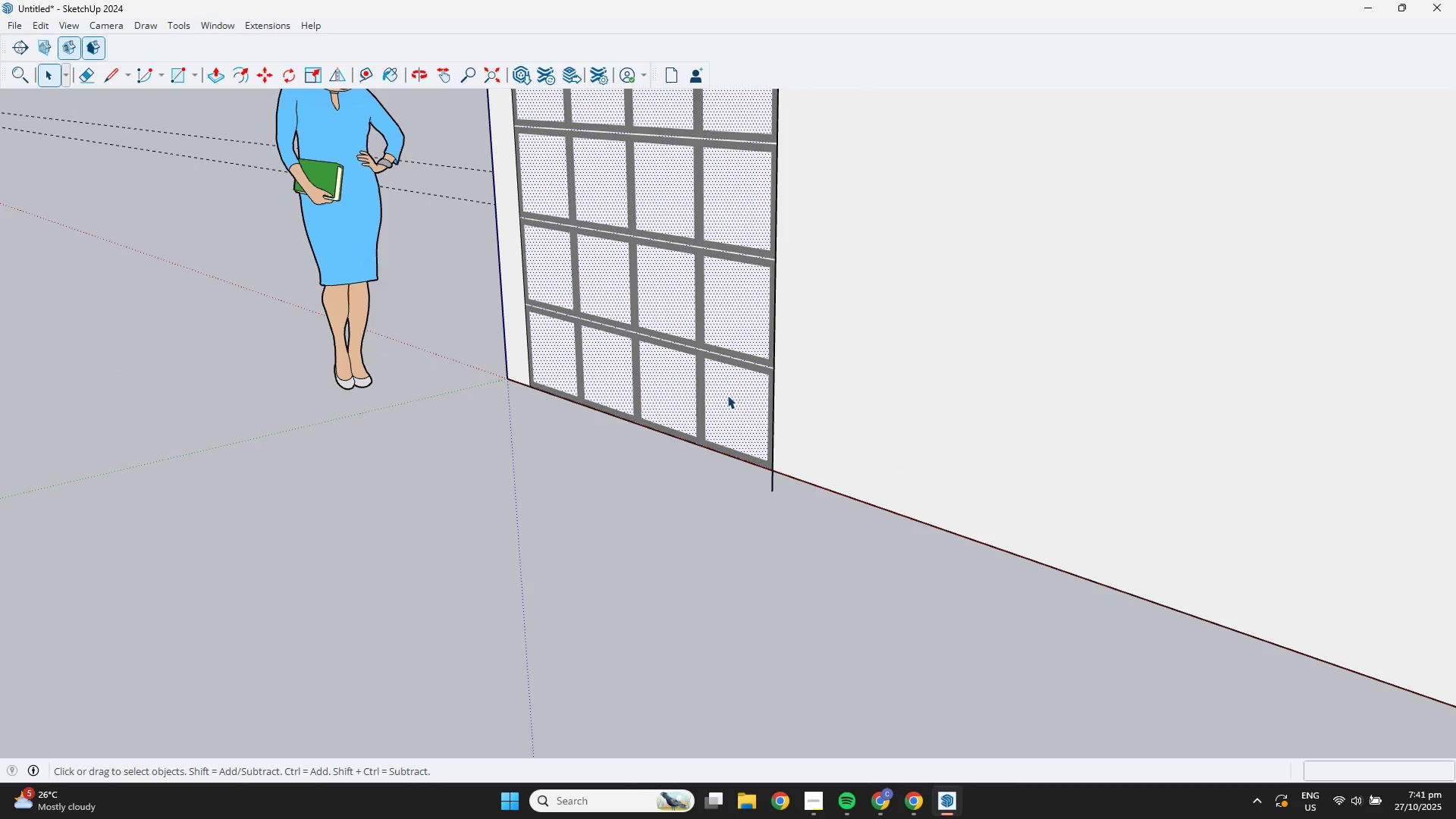 
key(P)
 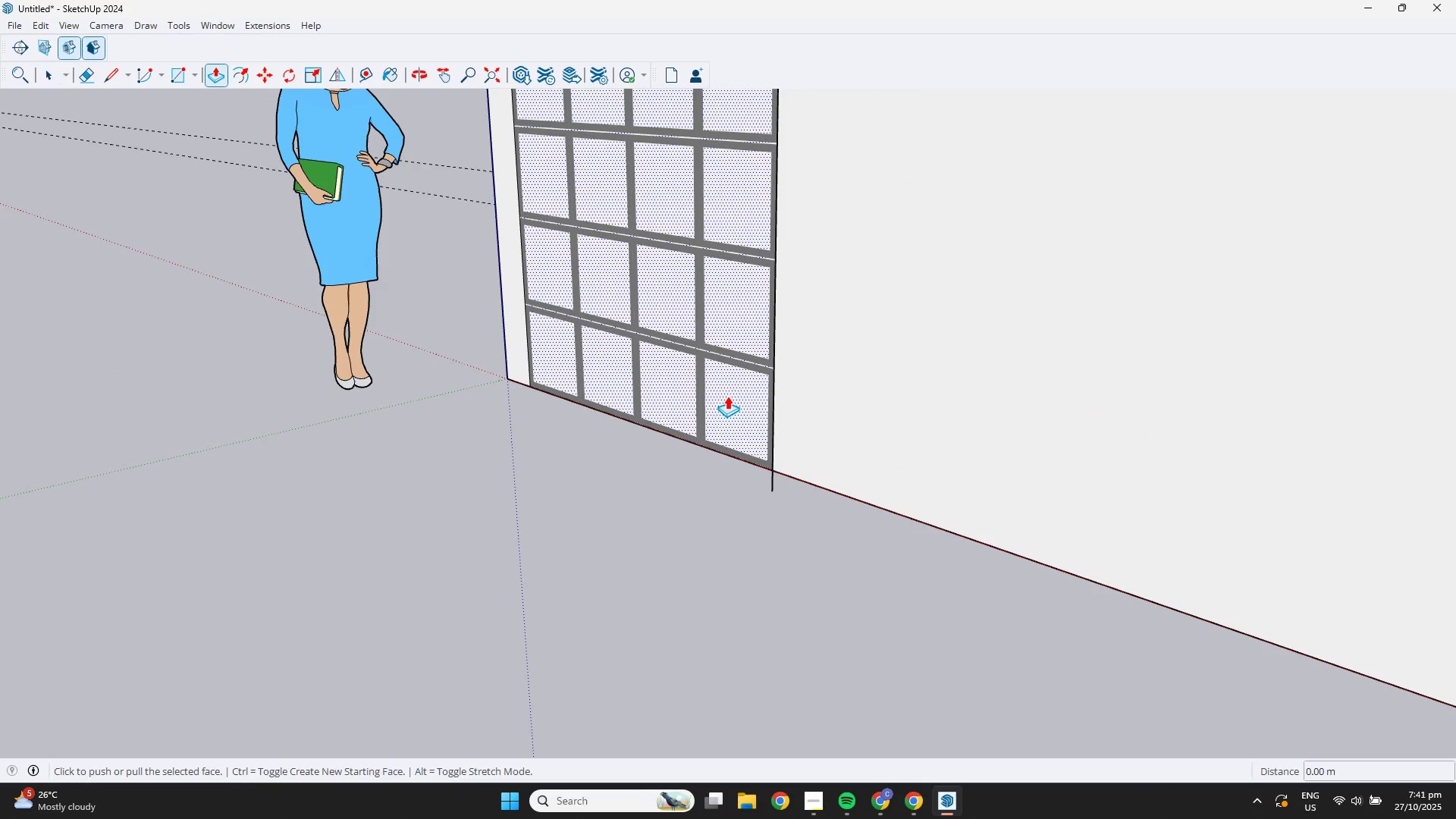 
left_click_drag(start_coordinate=[727, 396], to_coordinate=[733, 396])
 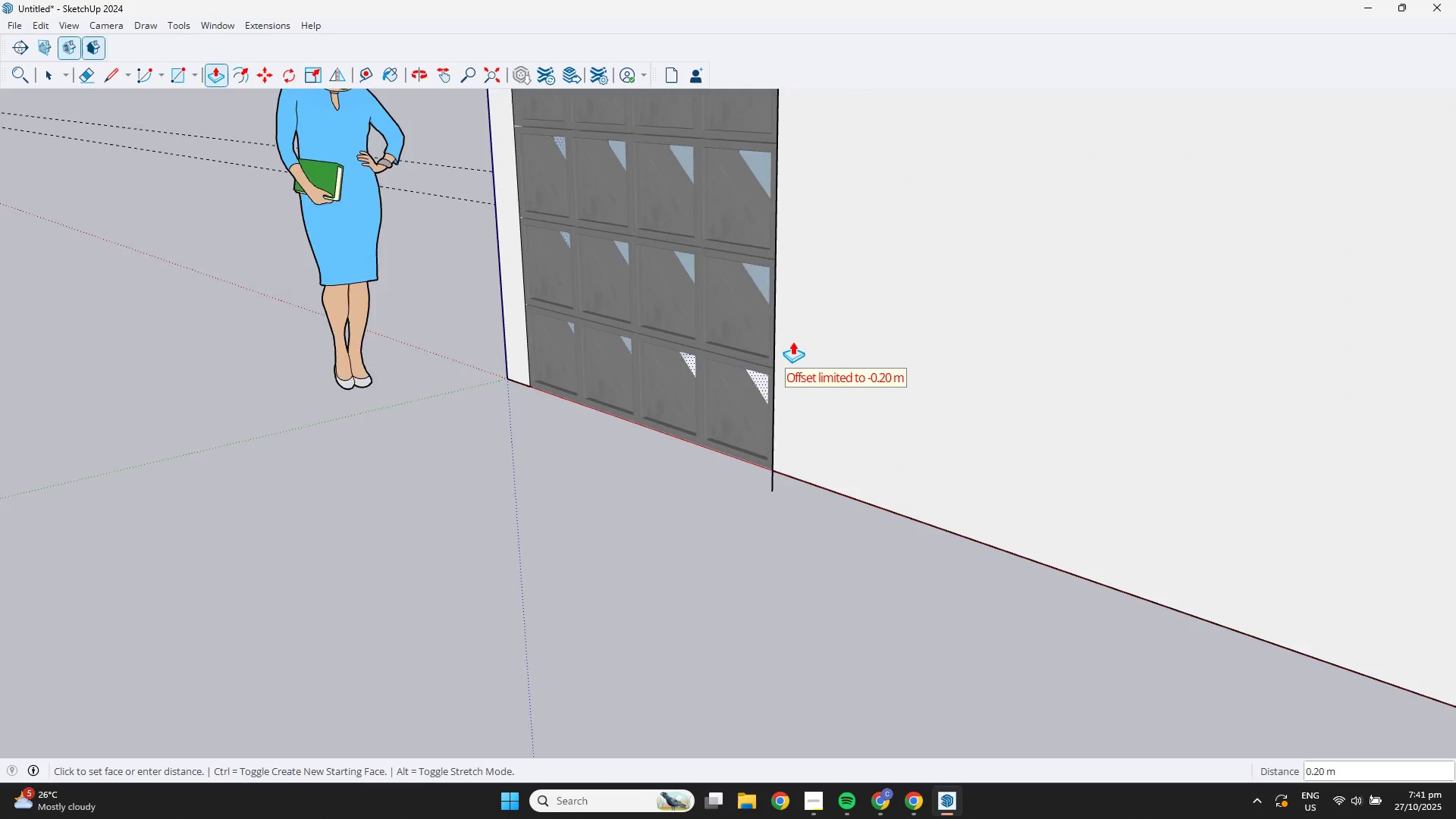 
scroll: coordinate [795, 333], scroll_direction: down, amount: 2.0
 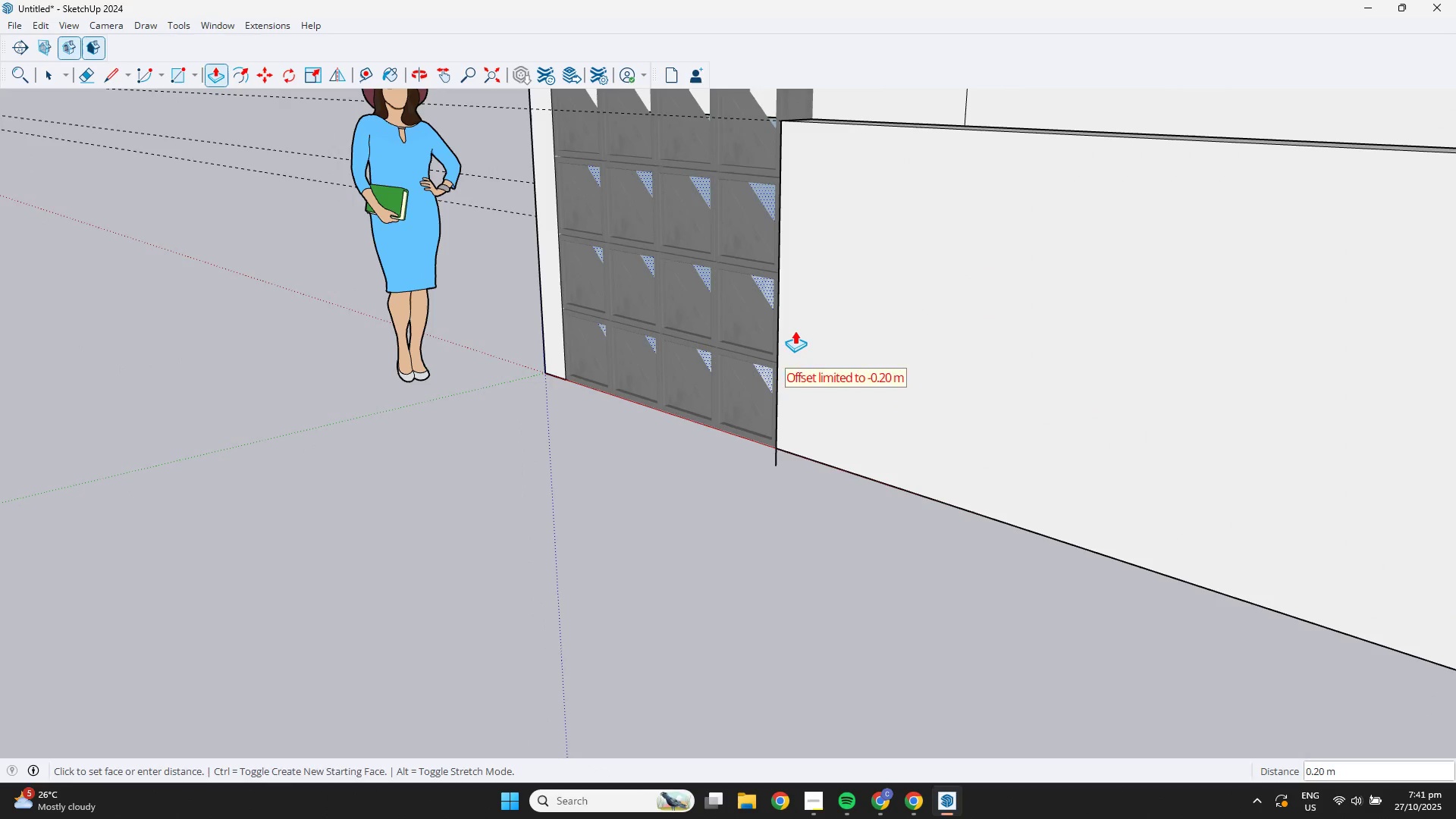 
hold_key(key=ShiftLeft, duration=0.51)
 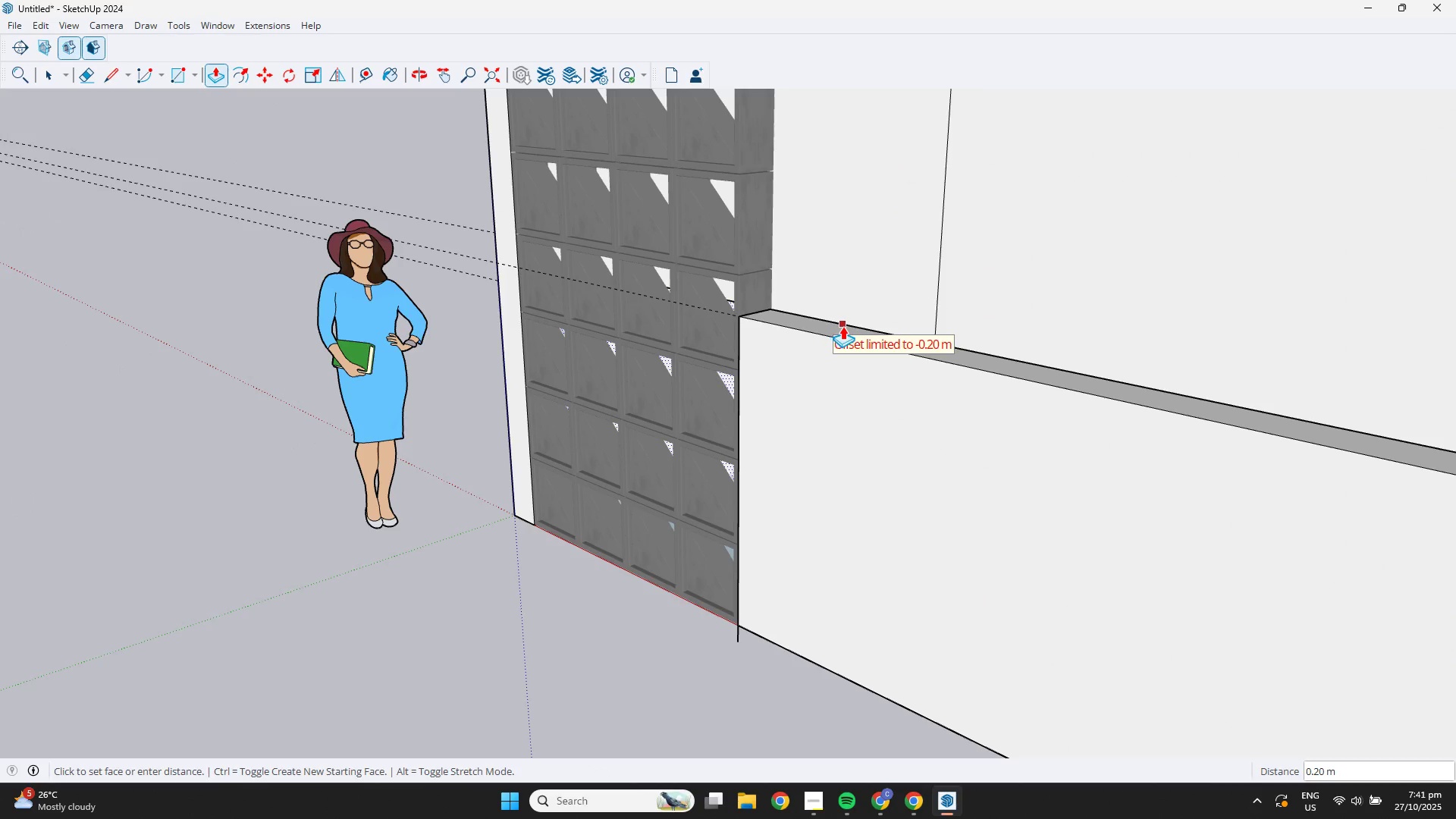 
left_click([843, 326])
 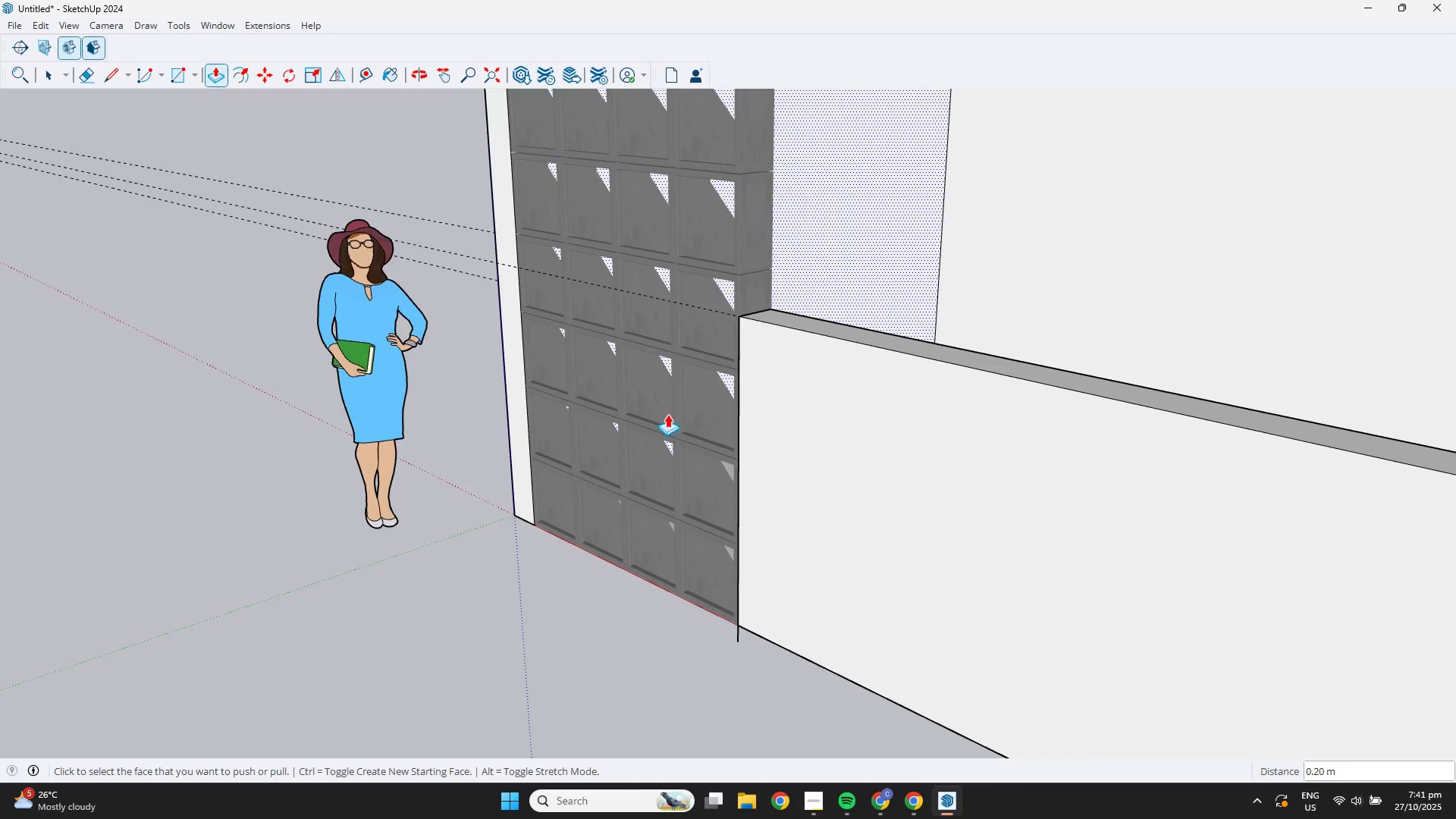 
scroll: coordinate [582, 458], scroll_direction: down, amount: 6.0
 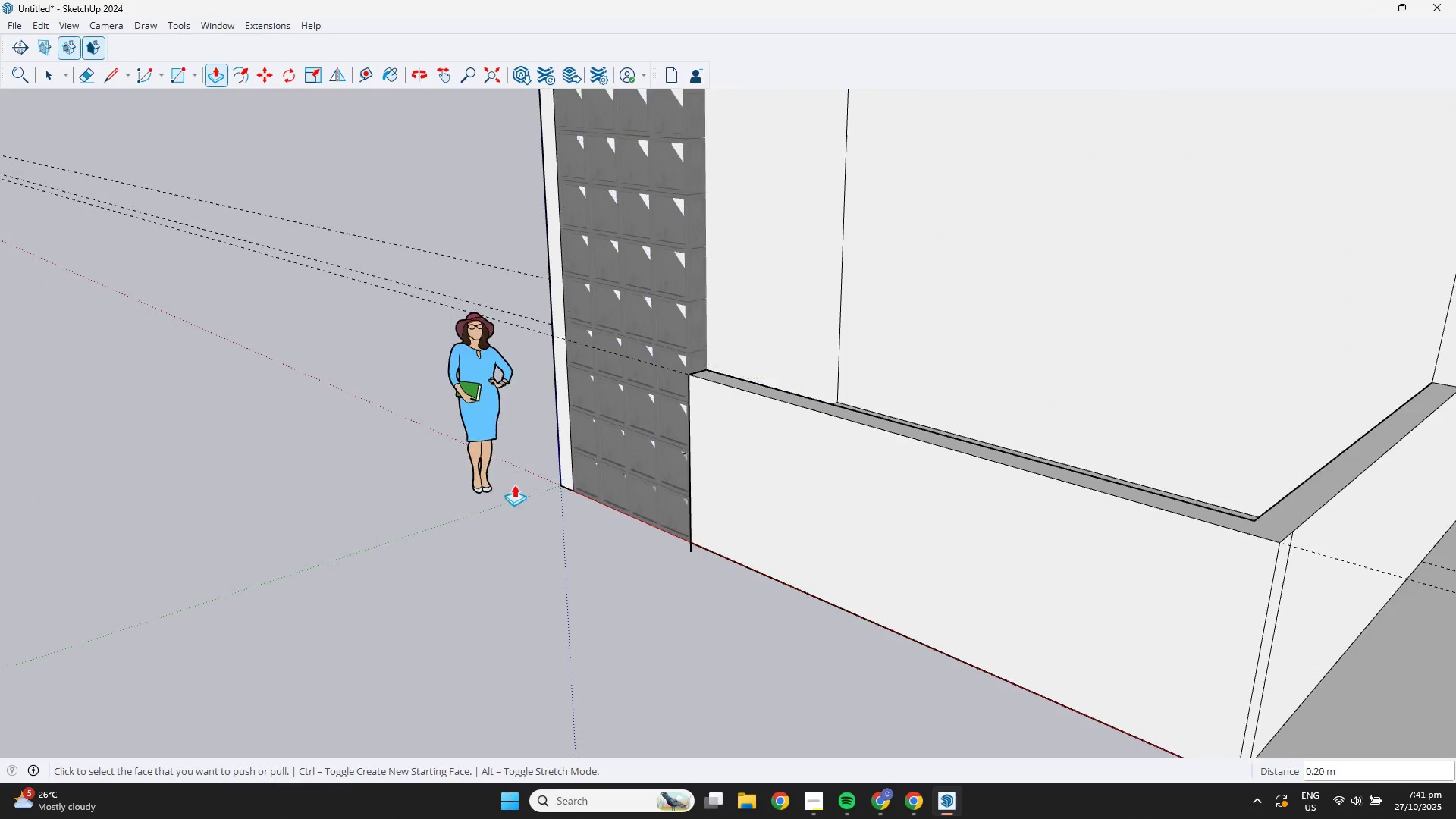 
key(Space)
 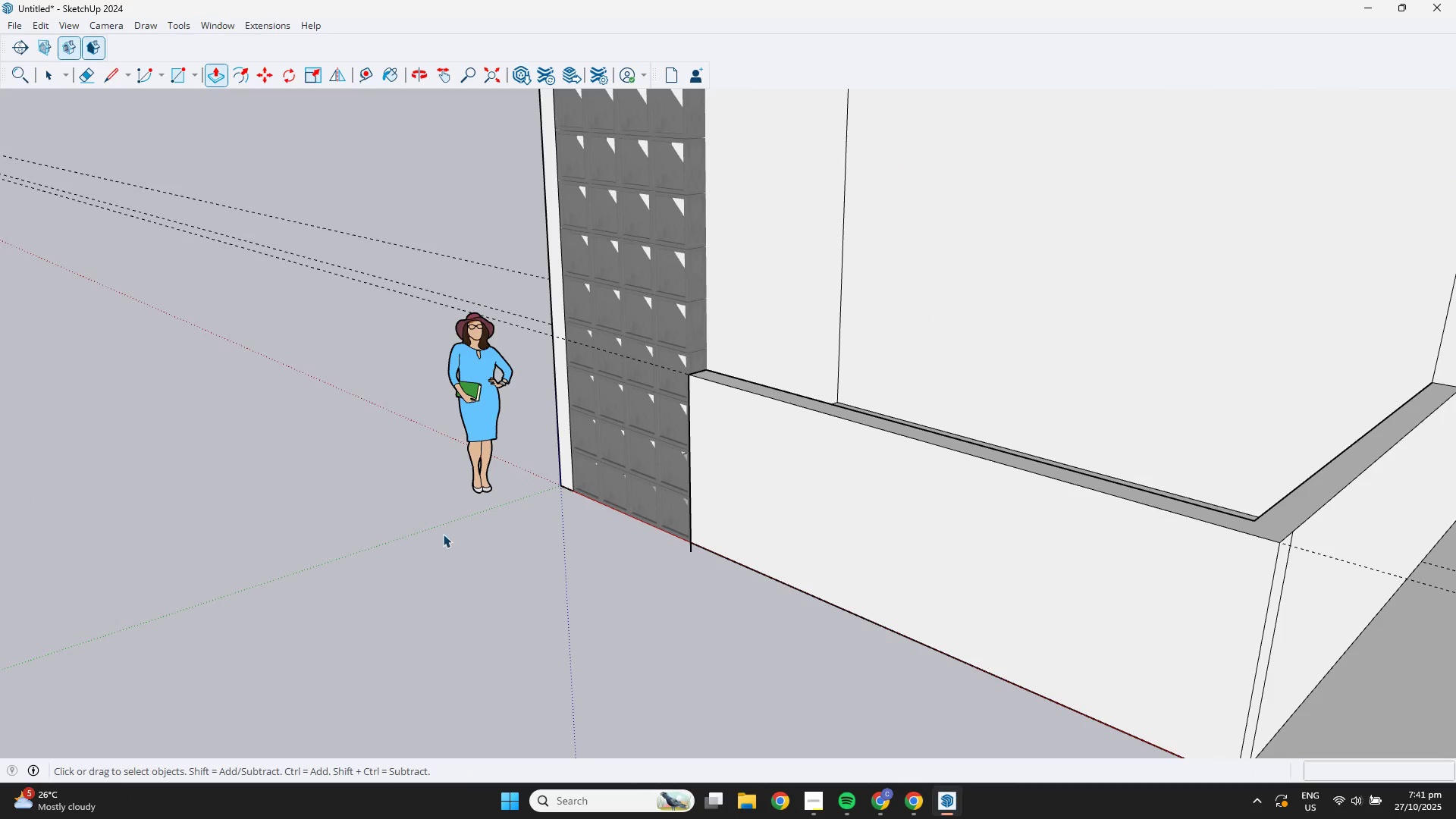 
left_click([443, 534])
 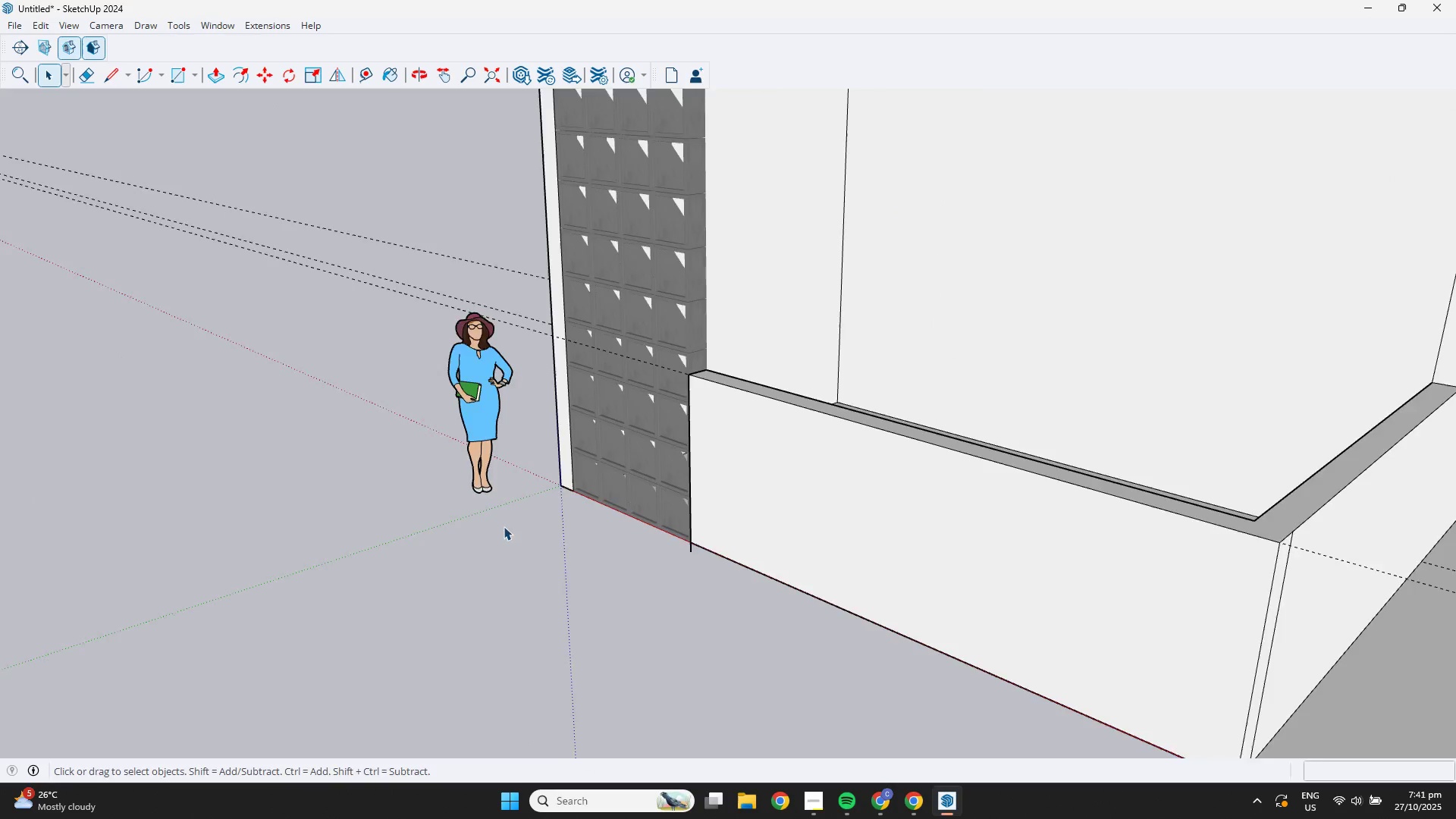 
scroll: coordinate [520, 522], scroll_direction: down, amount: 2.0
 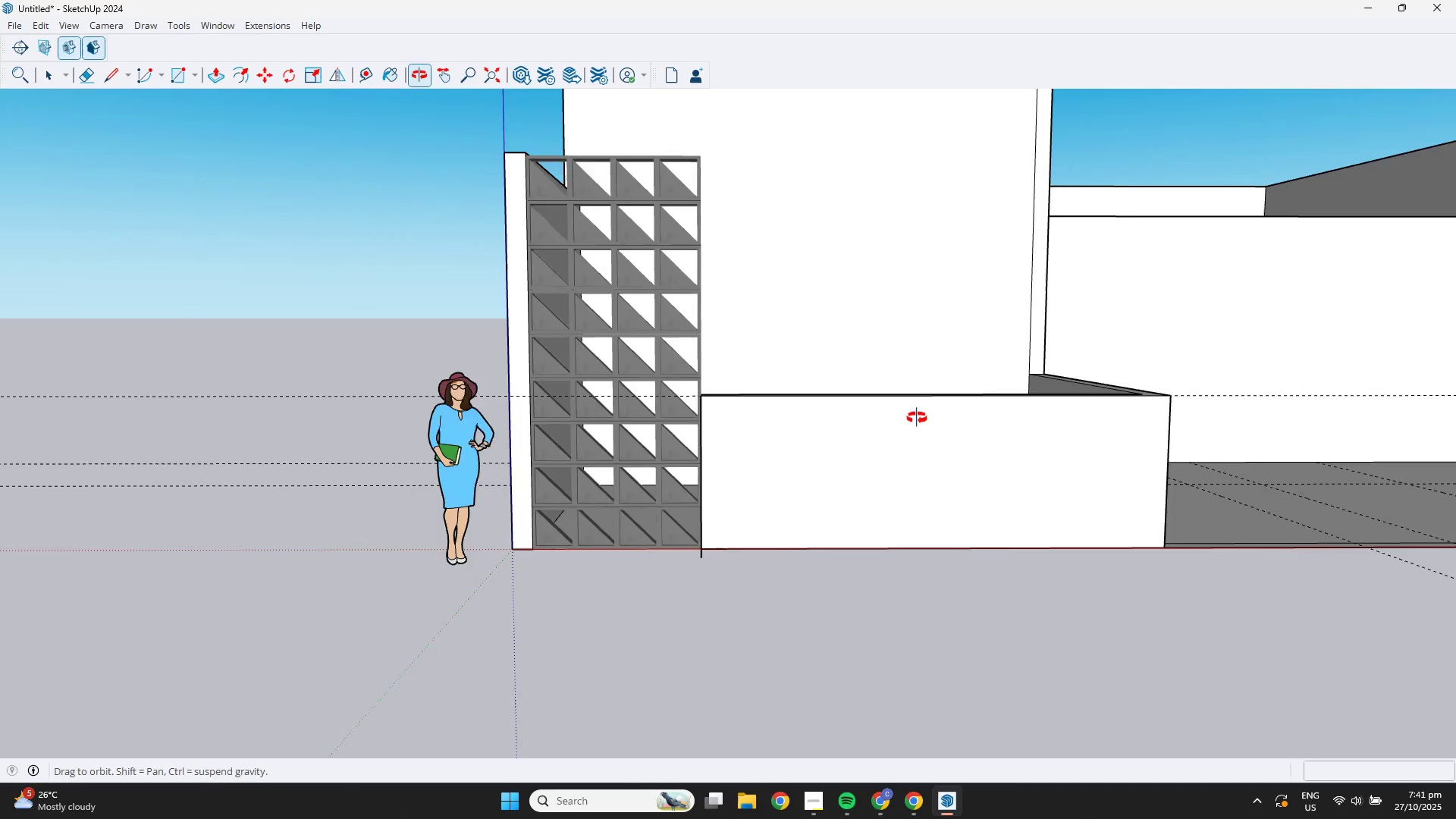 
scroll: coordinate [714, 563], scroll_direction: up, amount: 10.0
 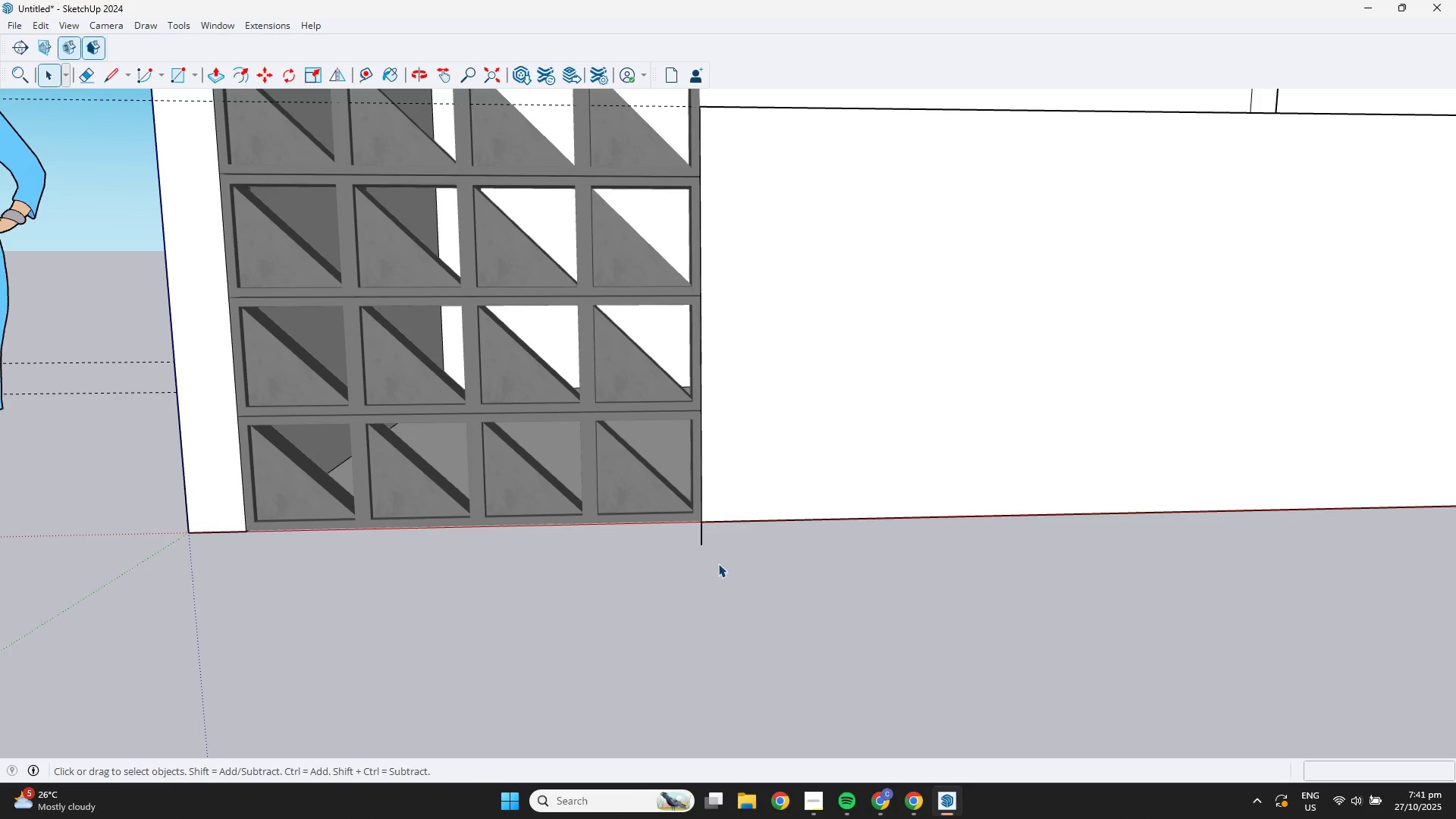 
key(E)
 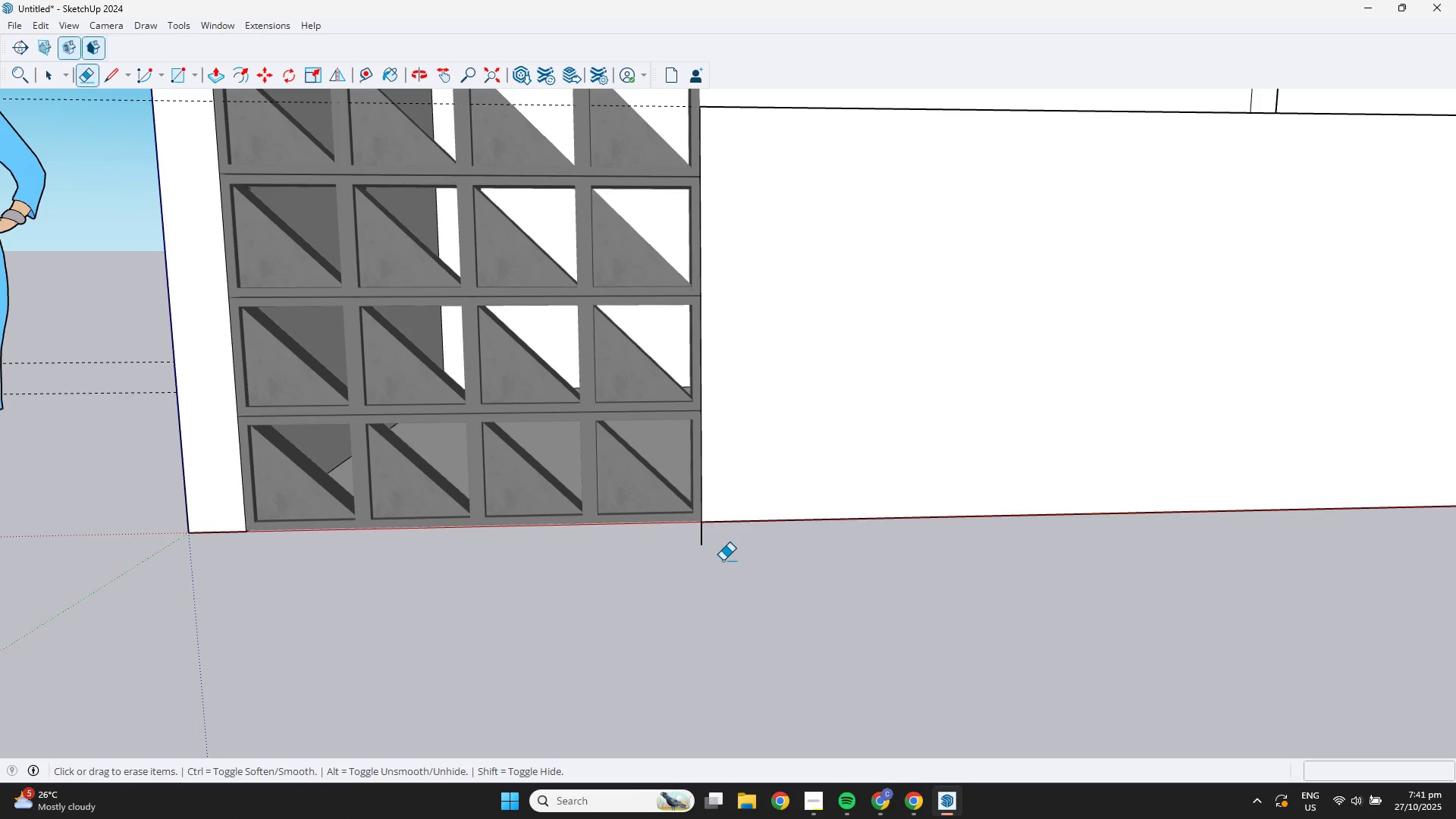 
left_click_drag(start_coordinate=[724, 560], to_coordinate=[701, 540])
 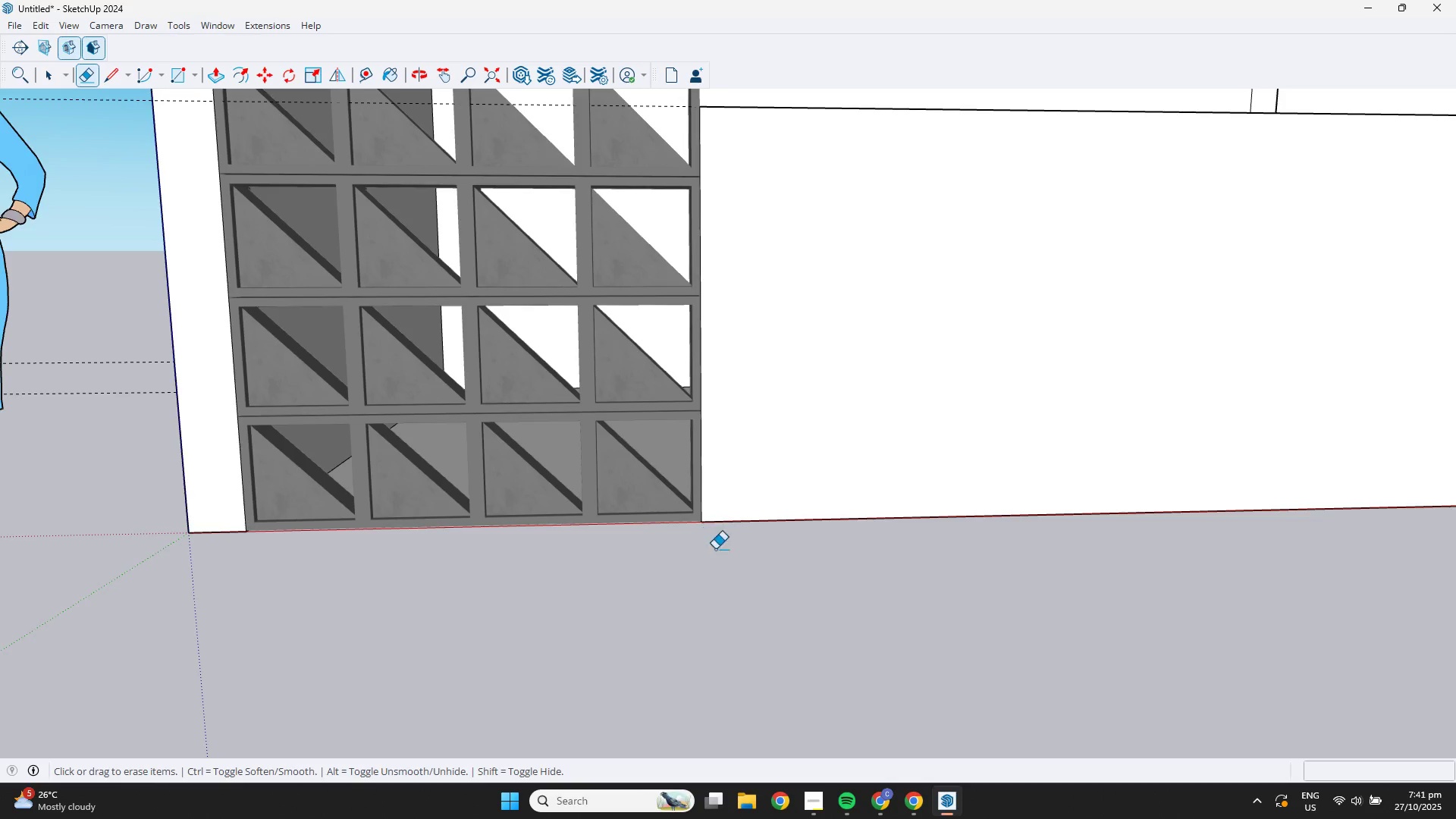 
scroll: coordinate [811, 493], scroll_direction: down, amount: 12.0
 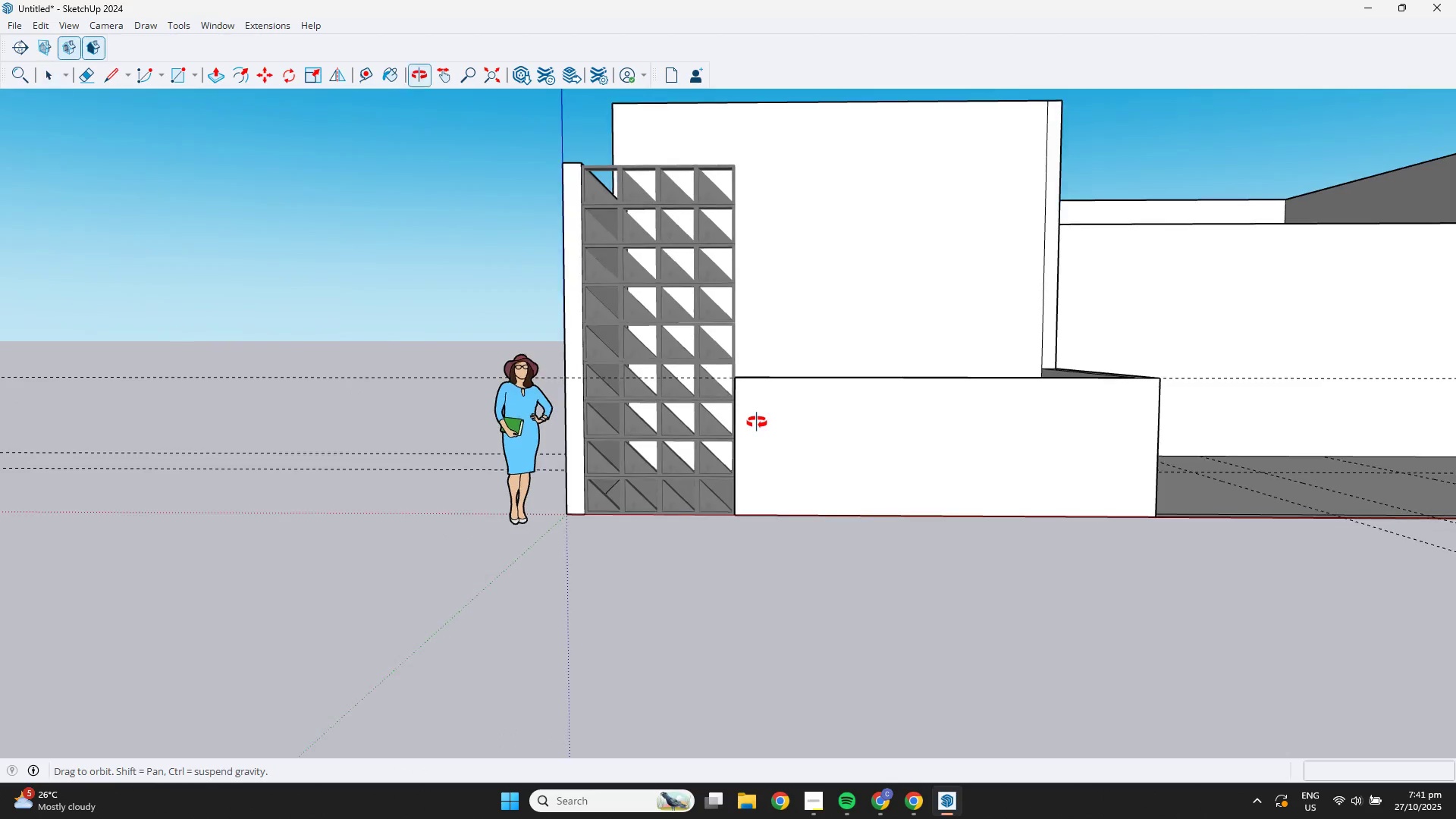 
key(Space)
 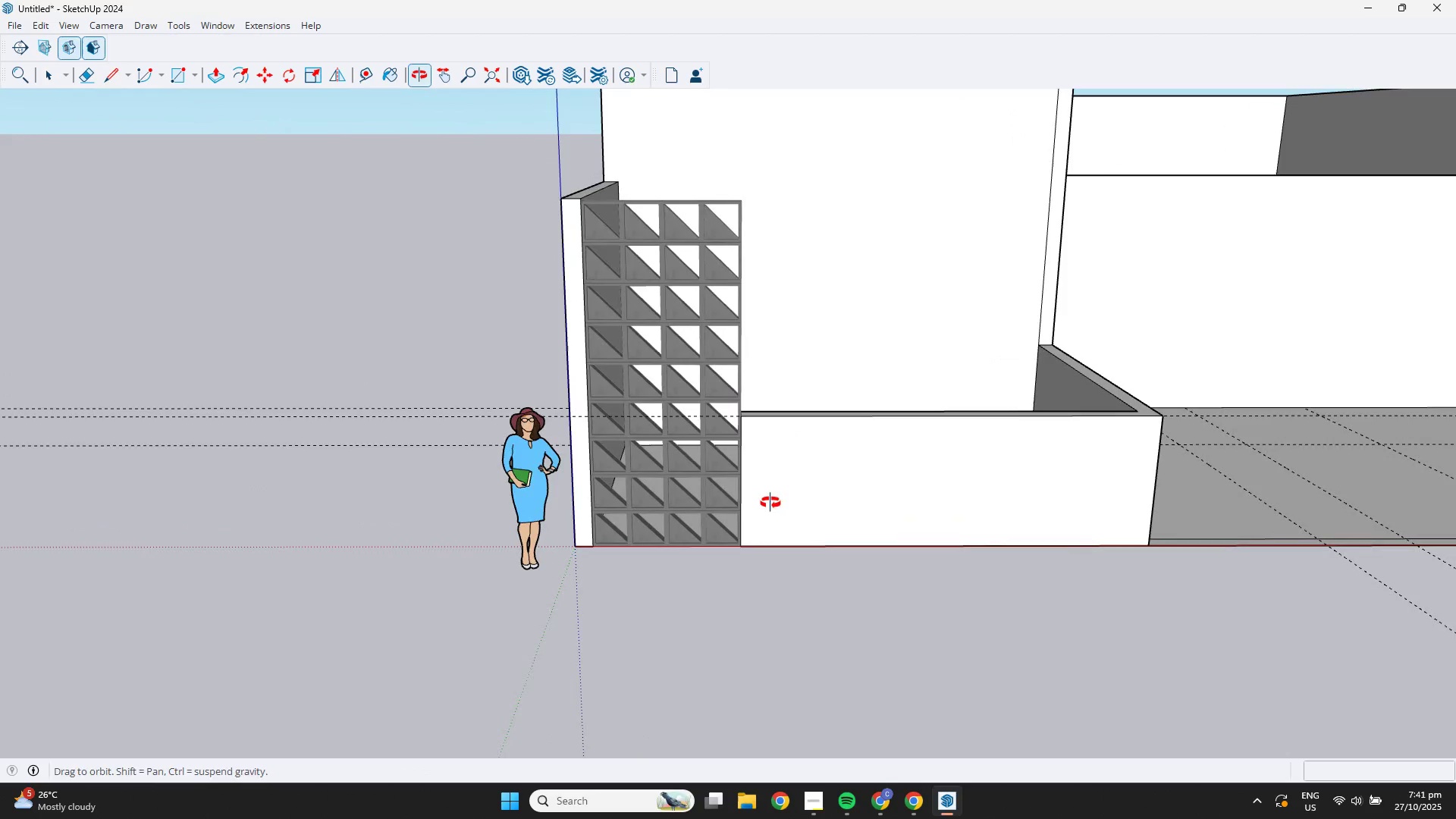 
key(B)
 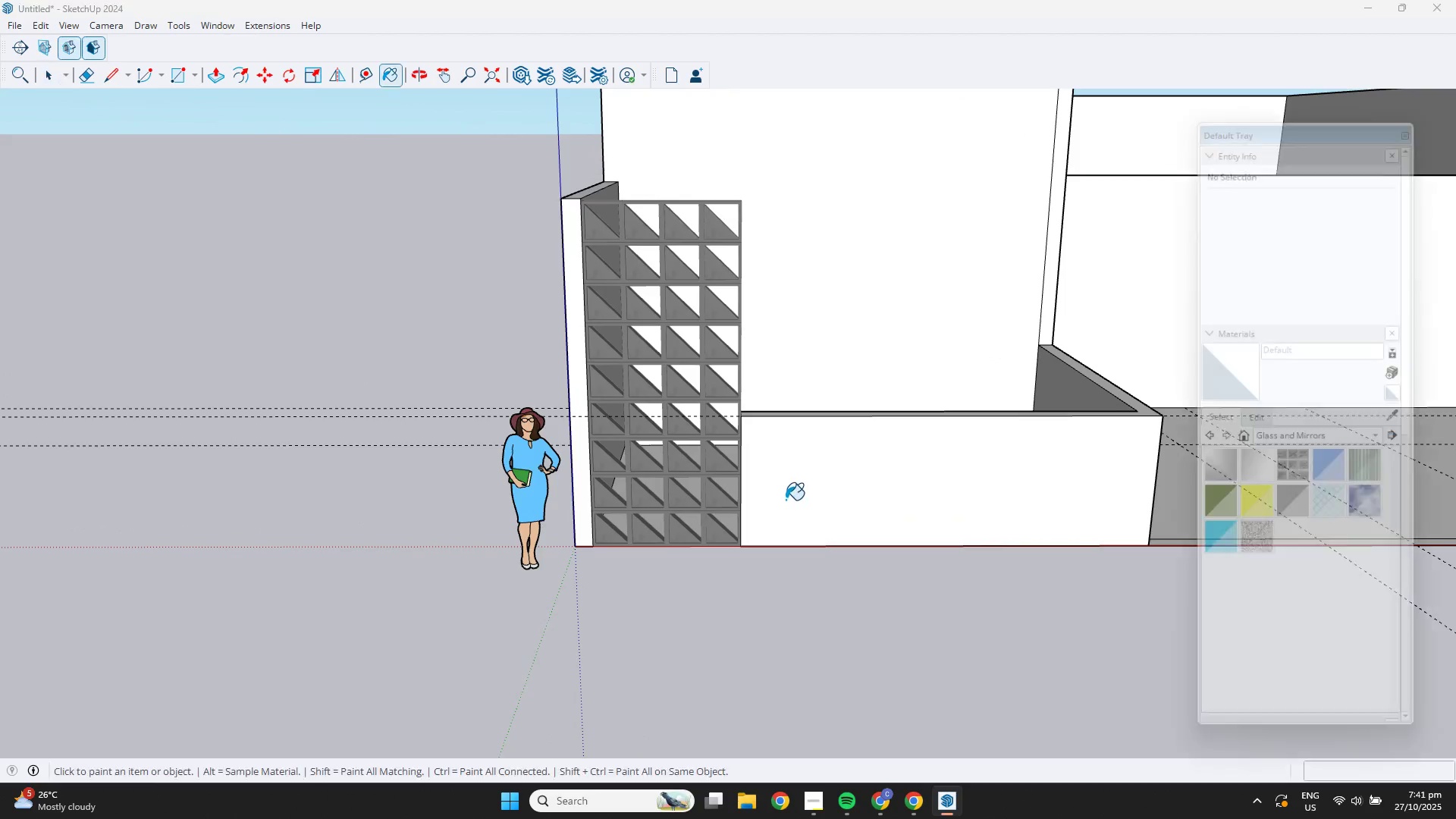 
key(Alt+AltLeft)
 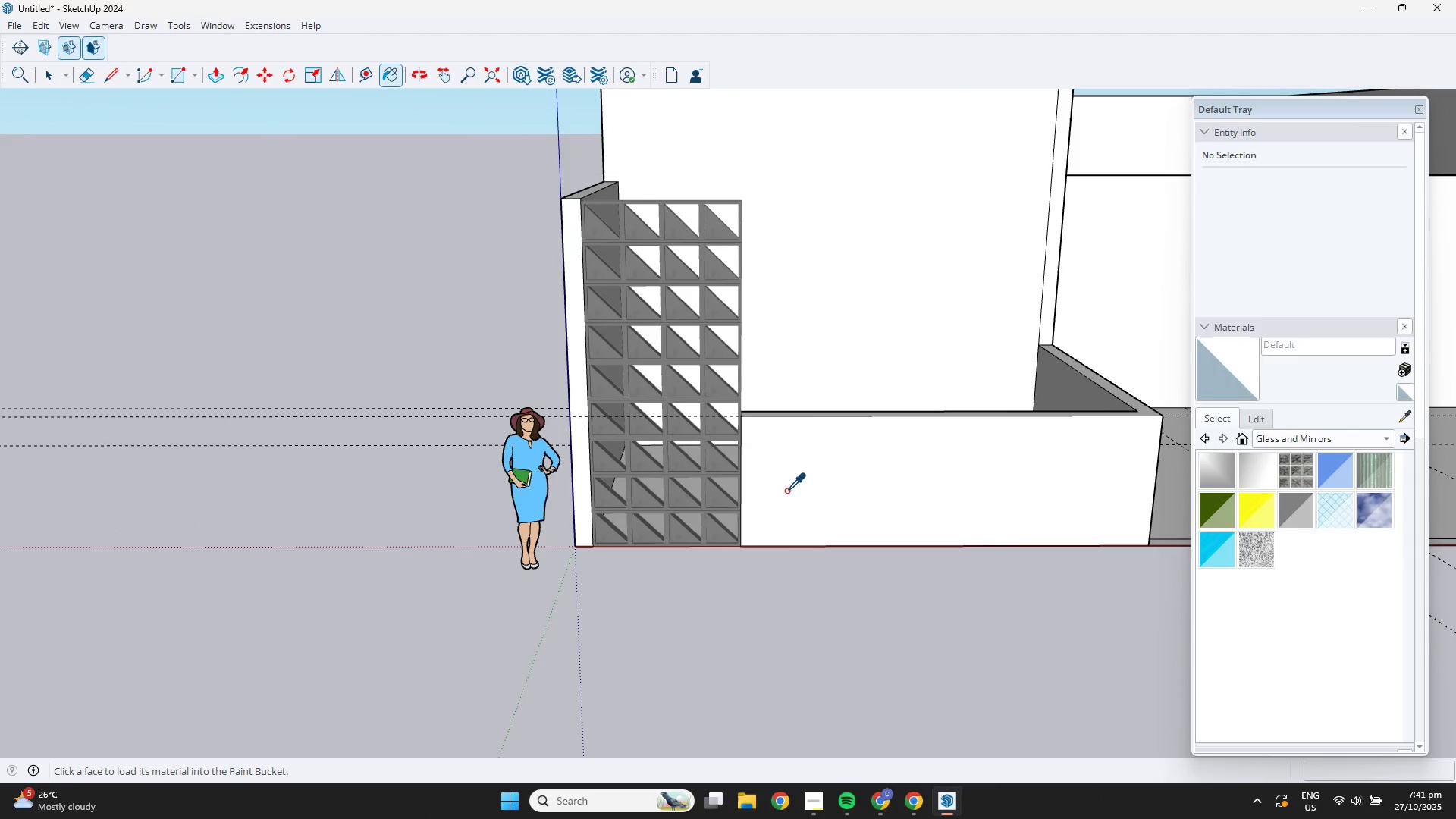 
left_click([786, 491])
 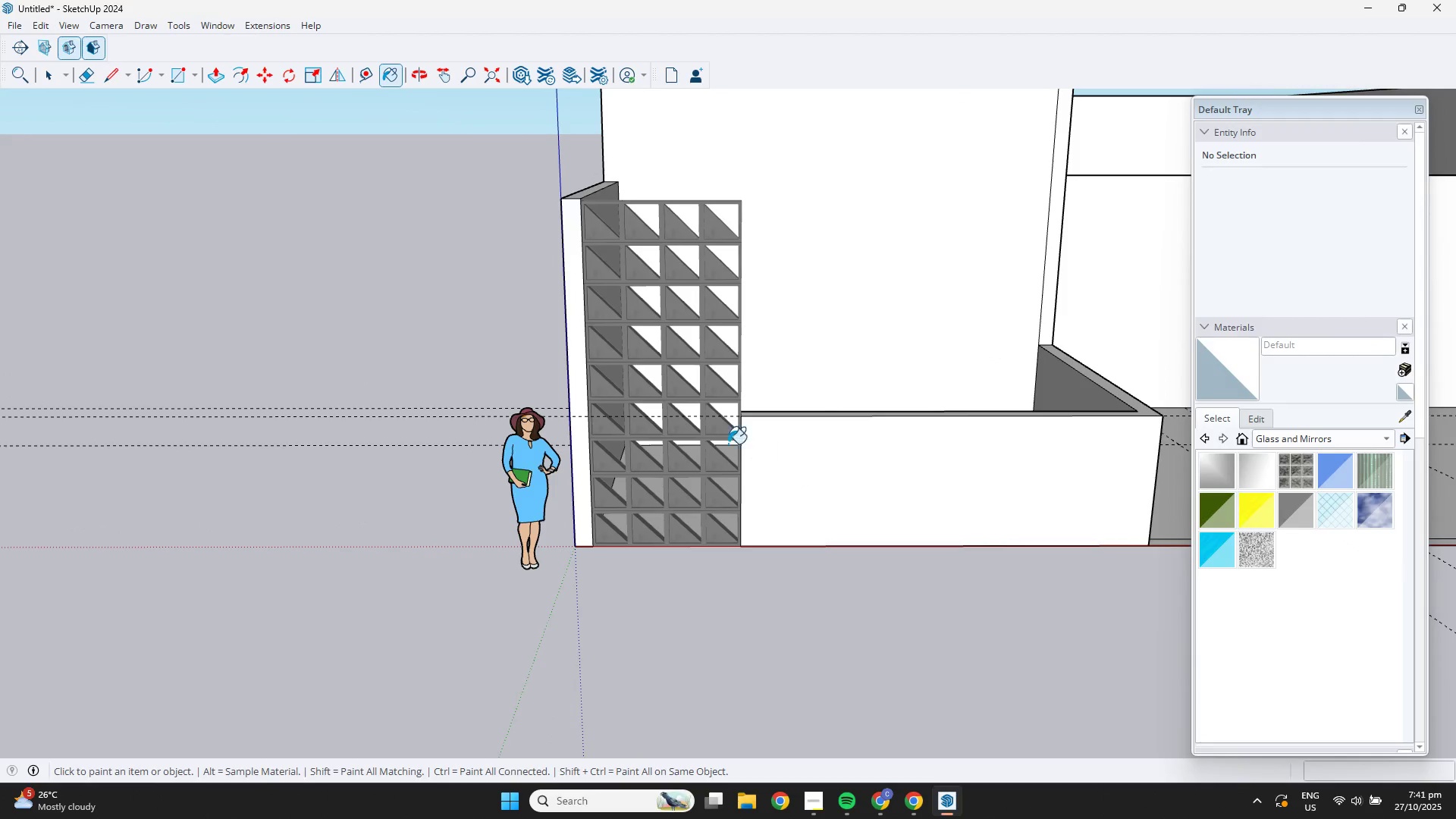 
scroll: coordinate [712, 422], scroll_direction: up, amount: 10.0
 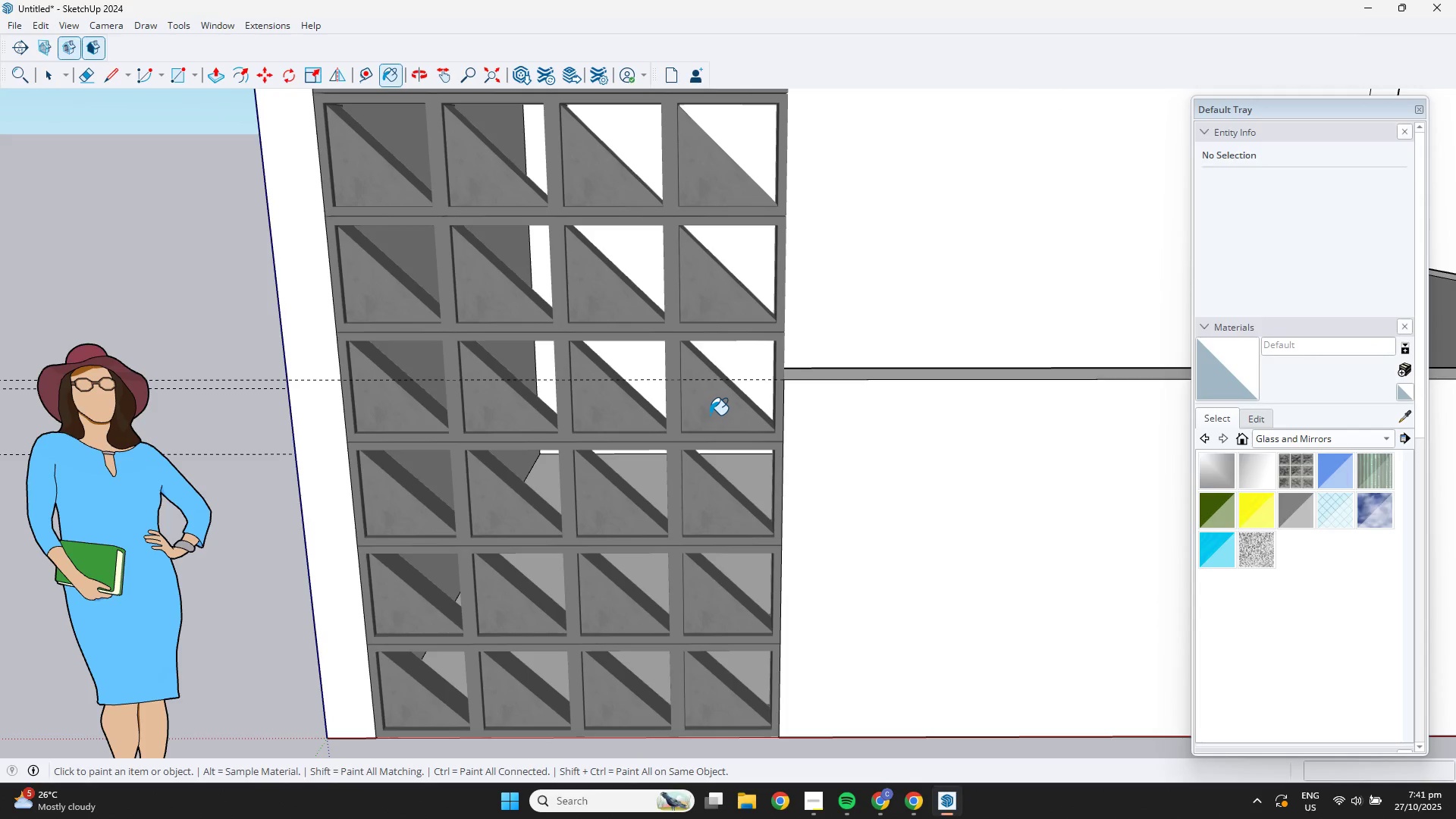 
double_click([710, 415])
 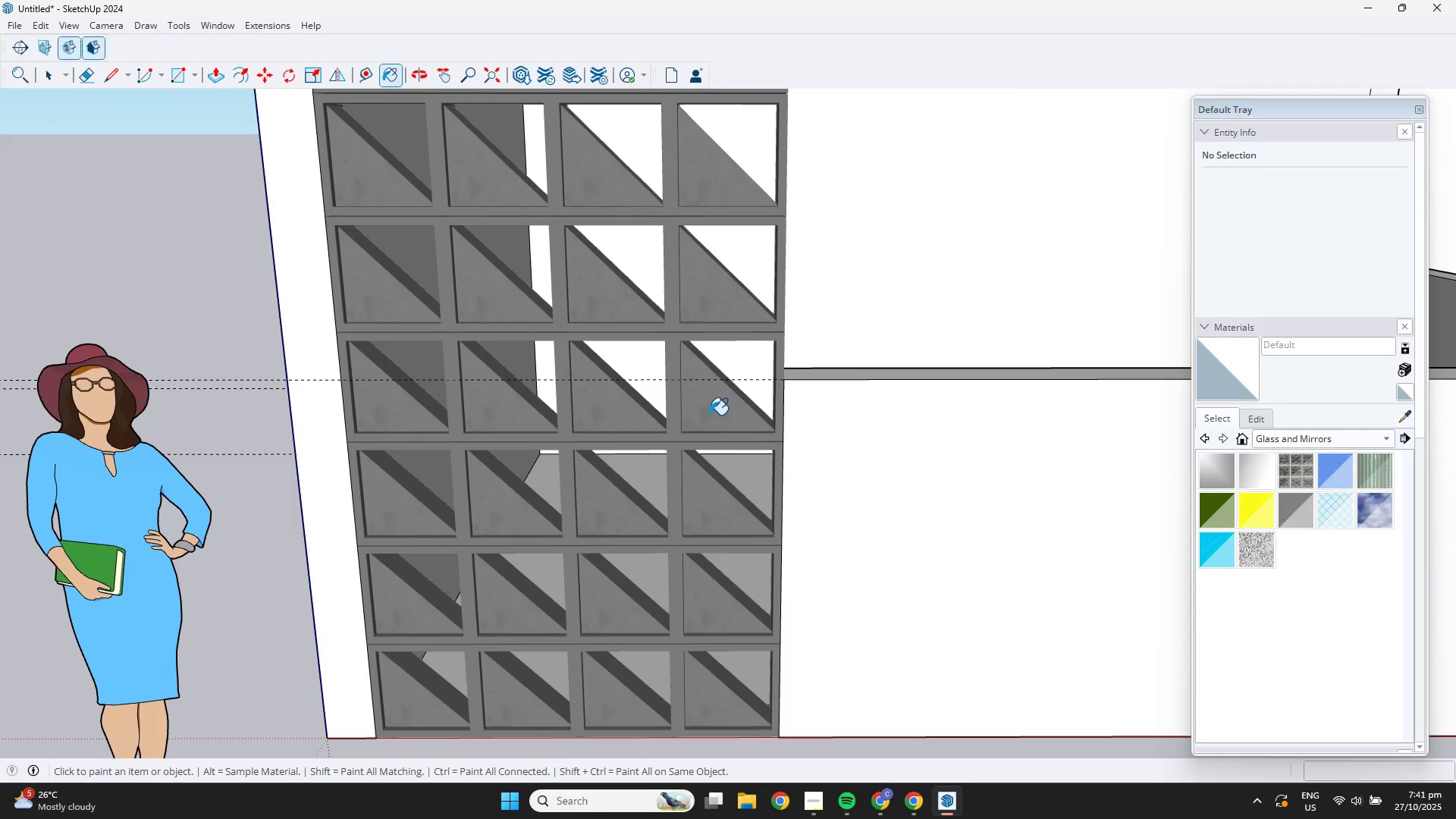 
triple_click([710, 415])
 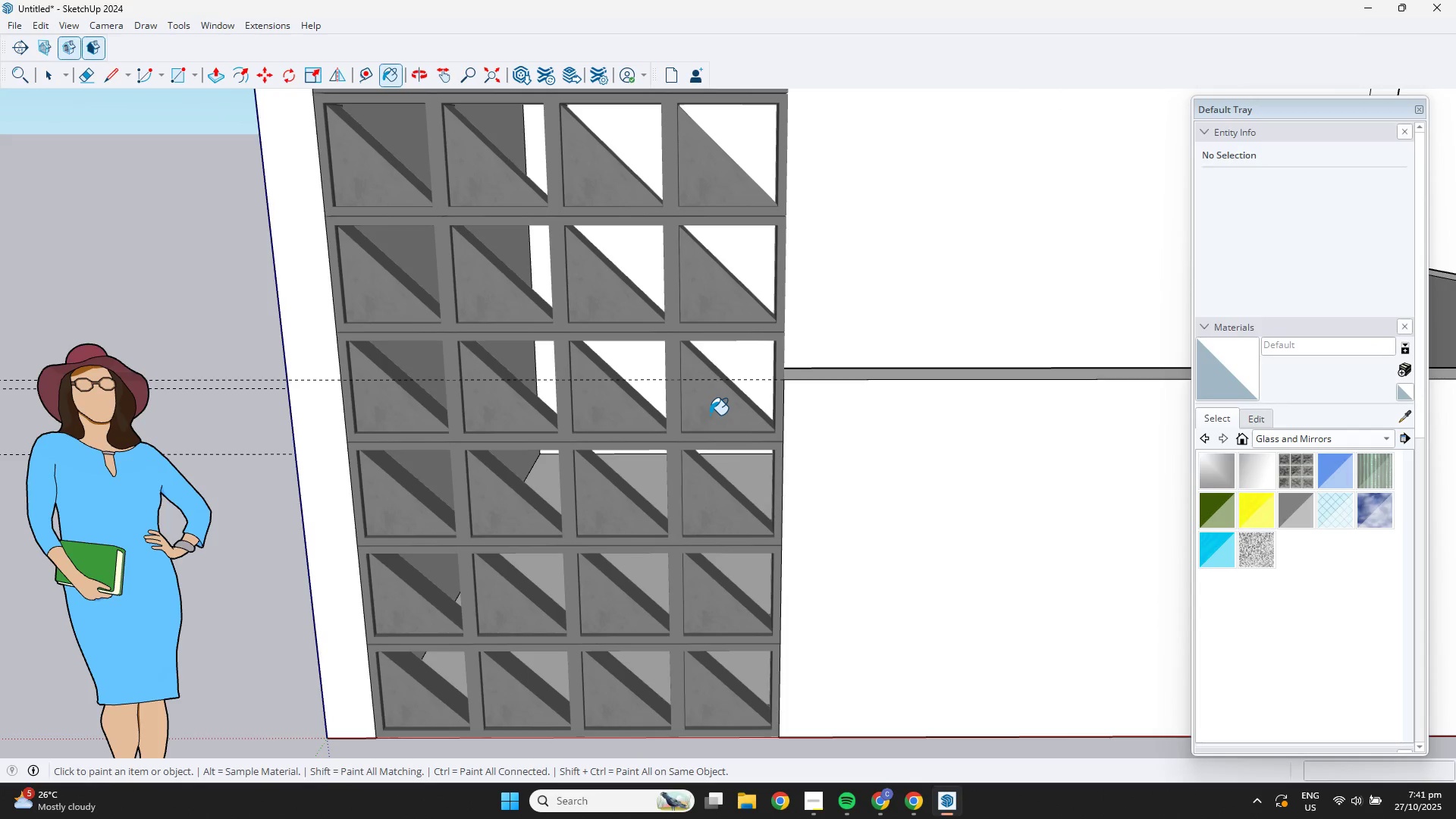 
key(Space)
 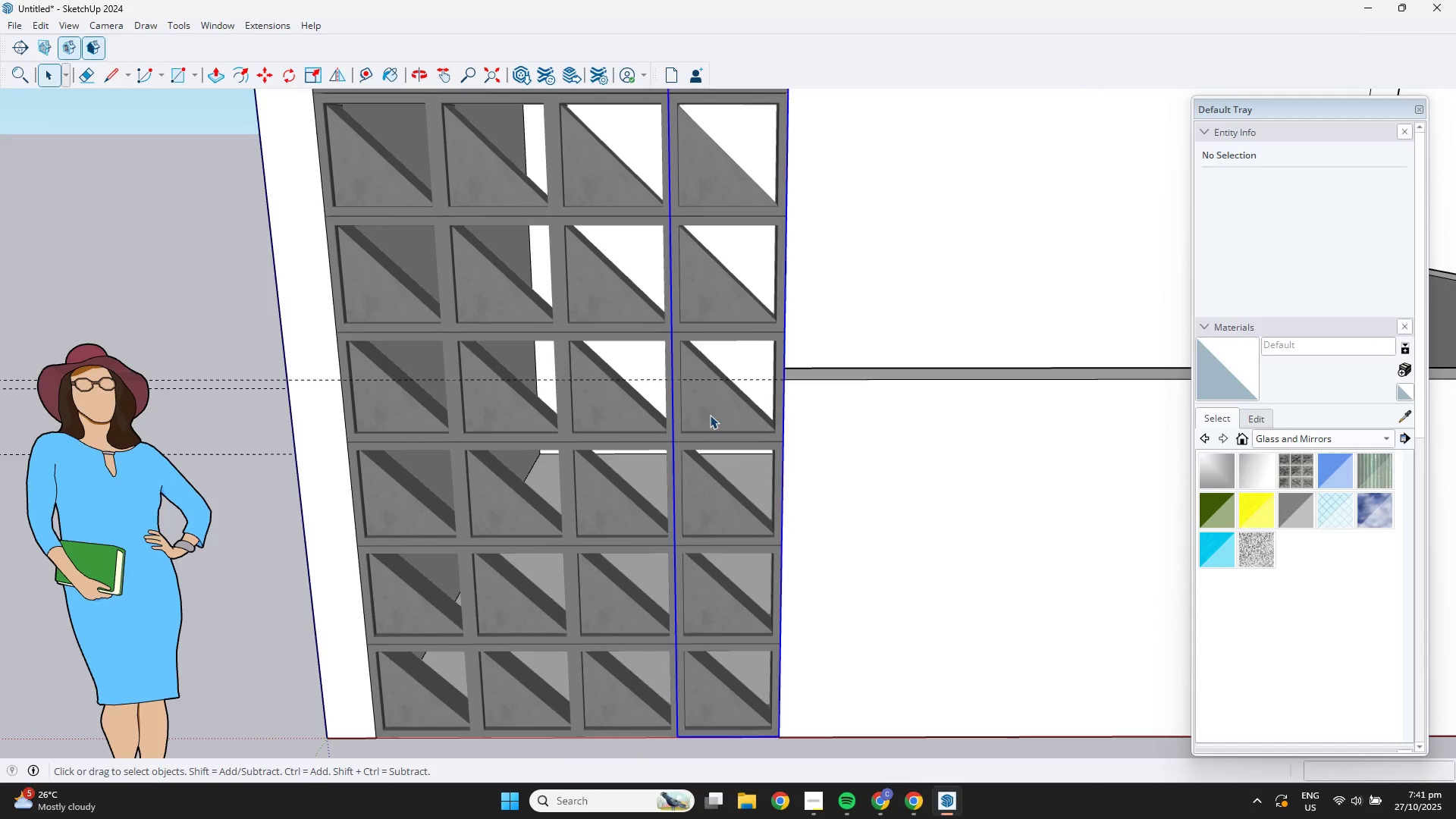 
double_click([710, 415])
 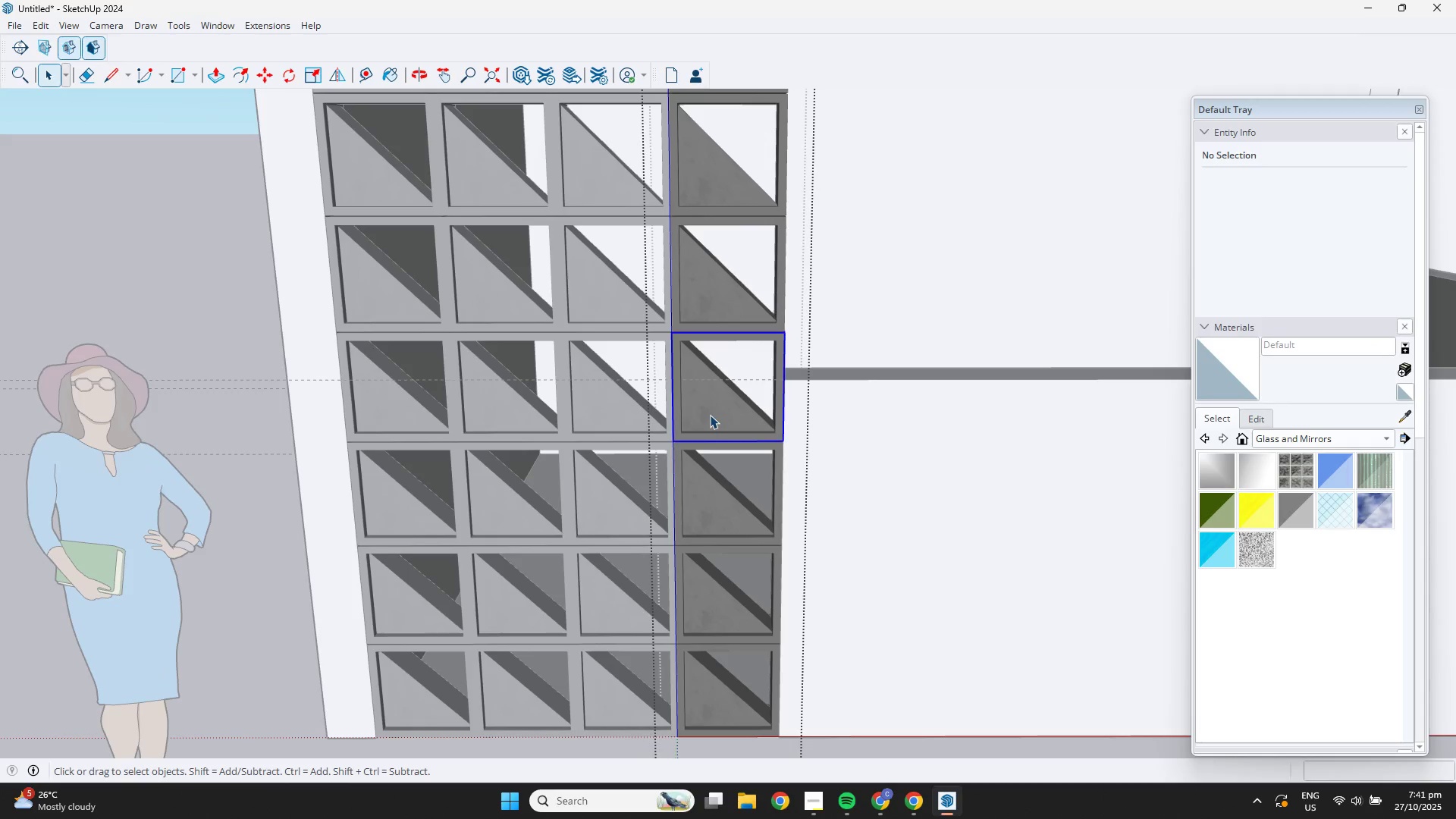 
triple_click([710, 415])
 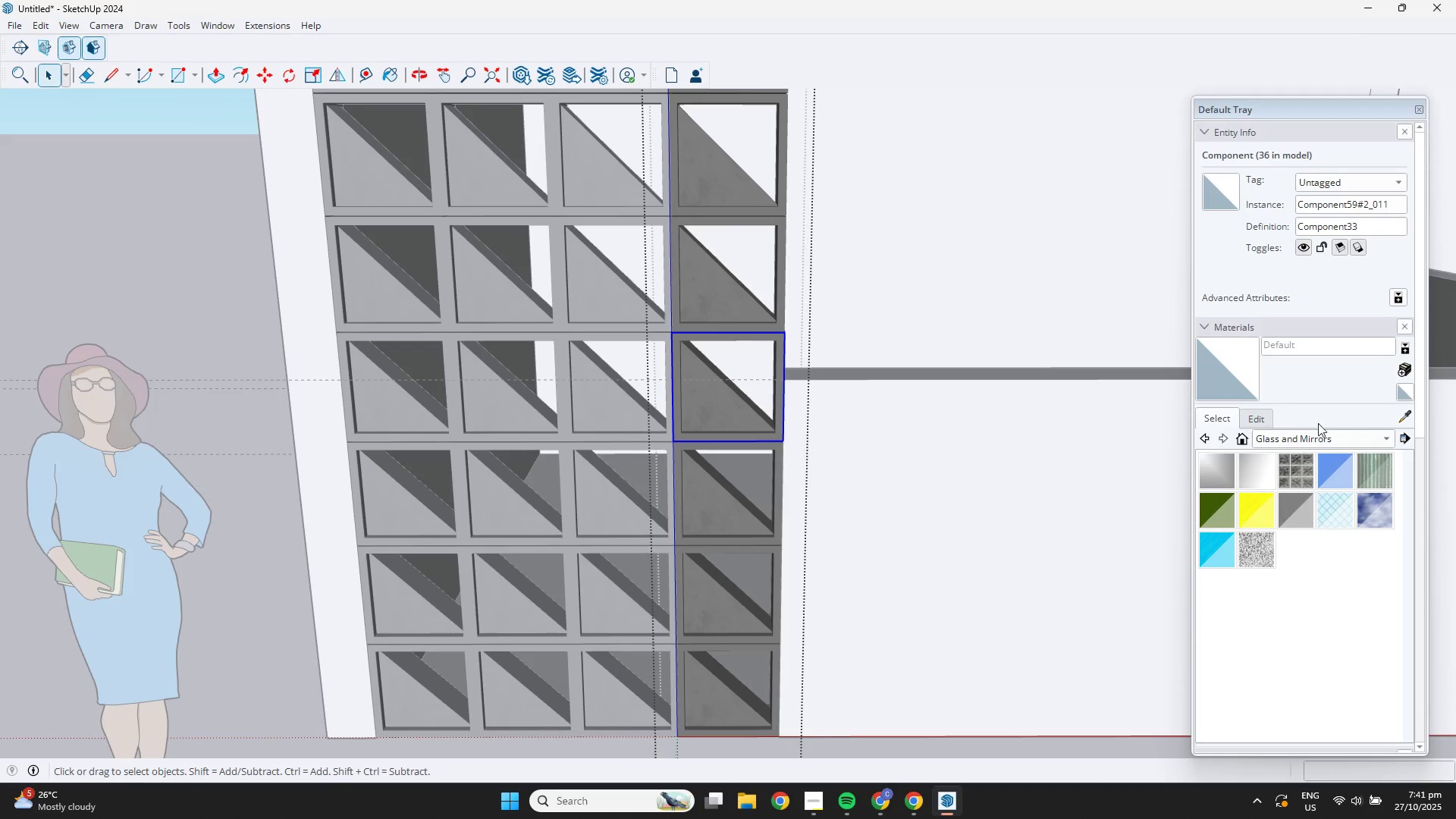 
left_click([1307, 441])
 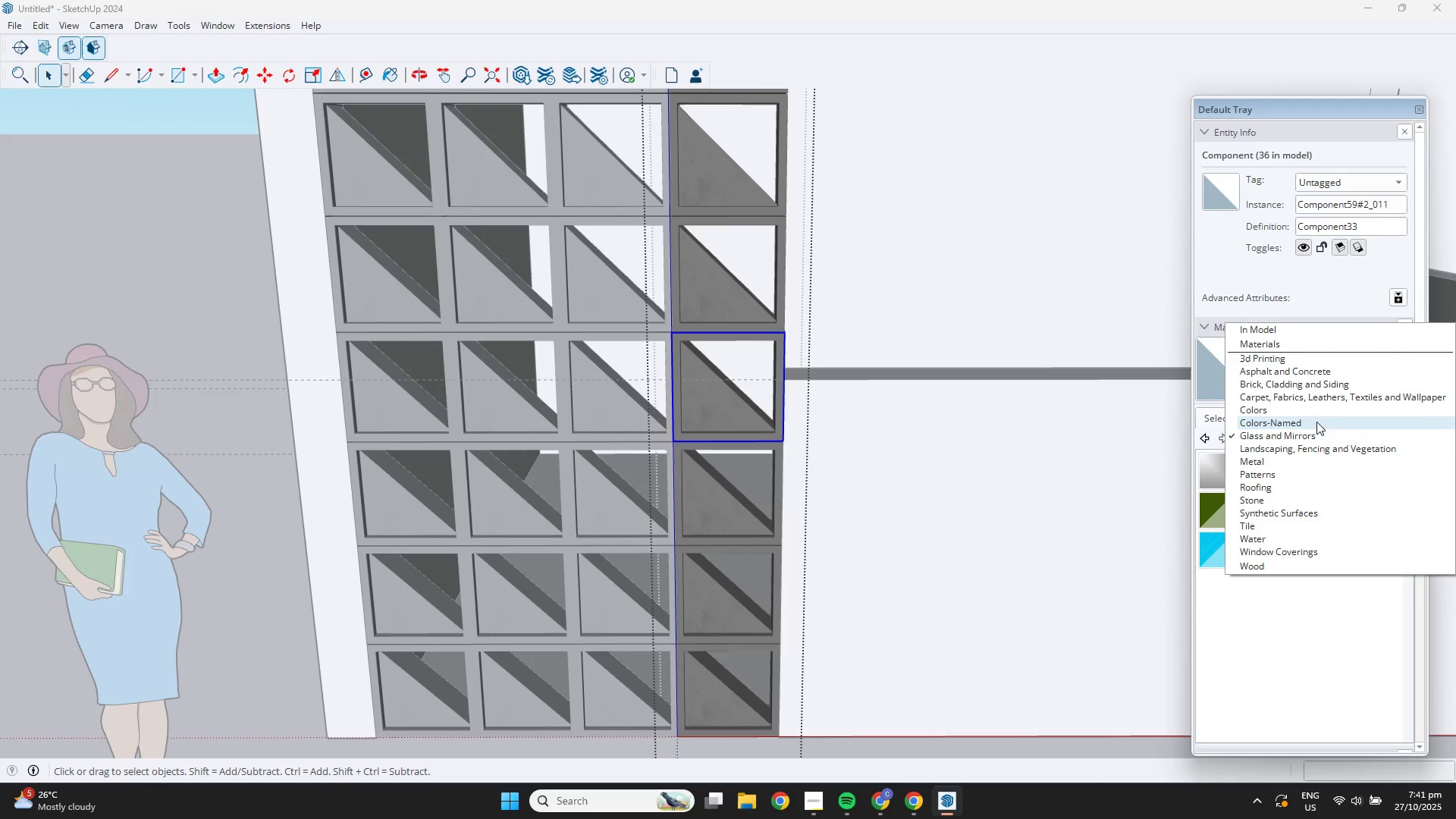 
scroll: coordinate [1320, 416], scroll_direction: up, amount: 5.0
 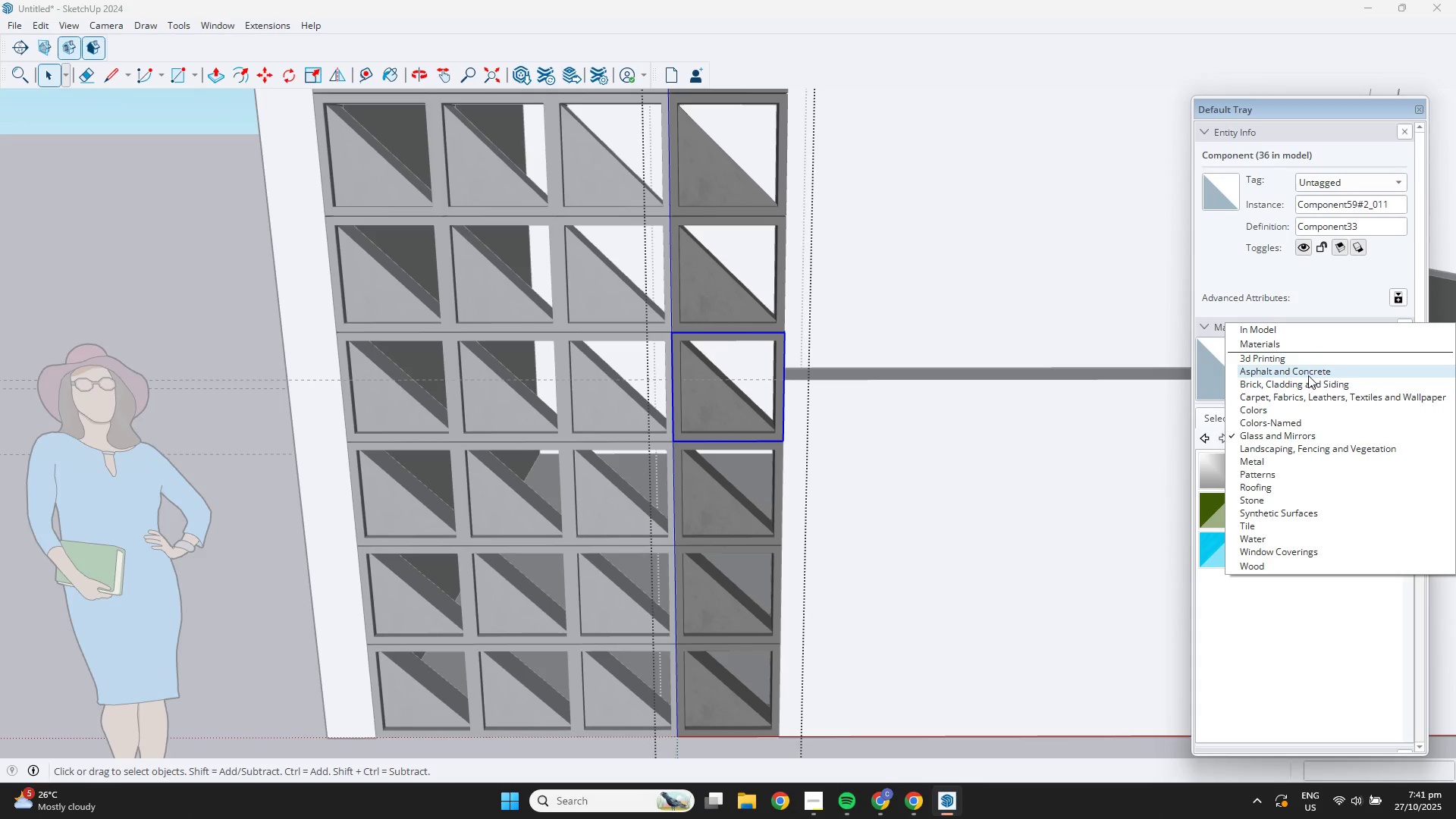 
left_click([1308, 375])
 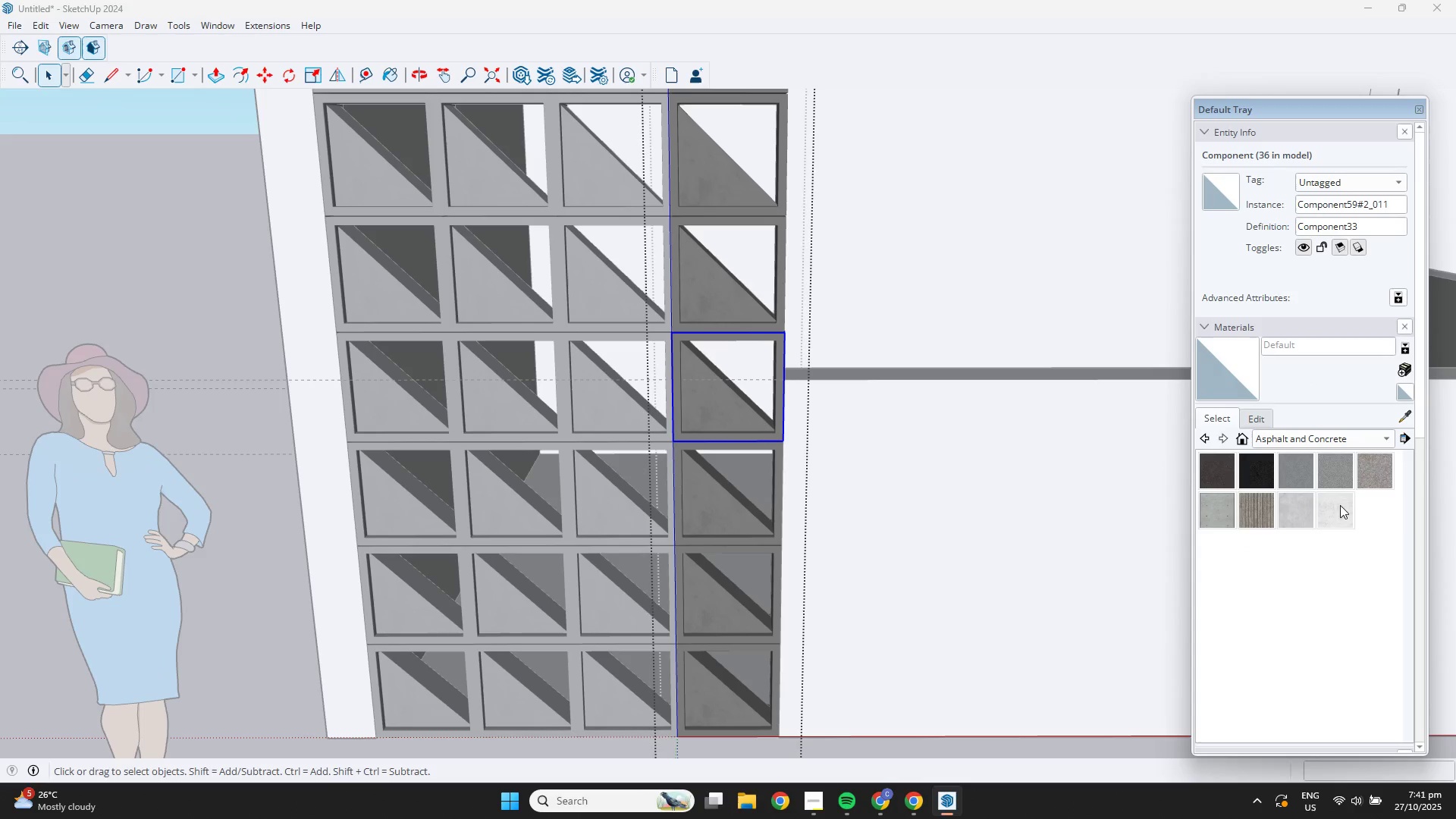 
left_click([1341, 510])
 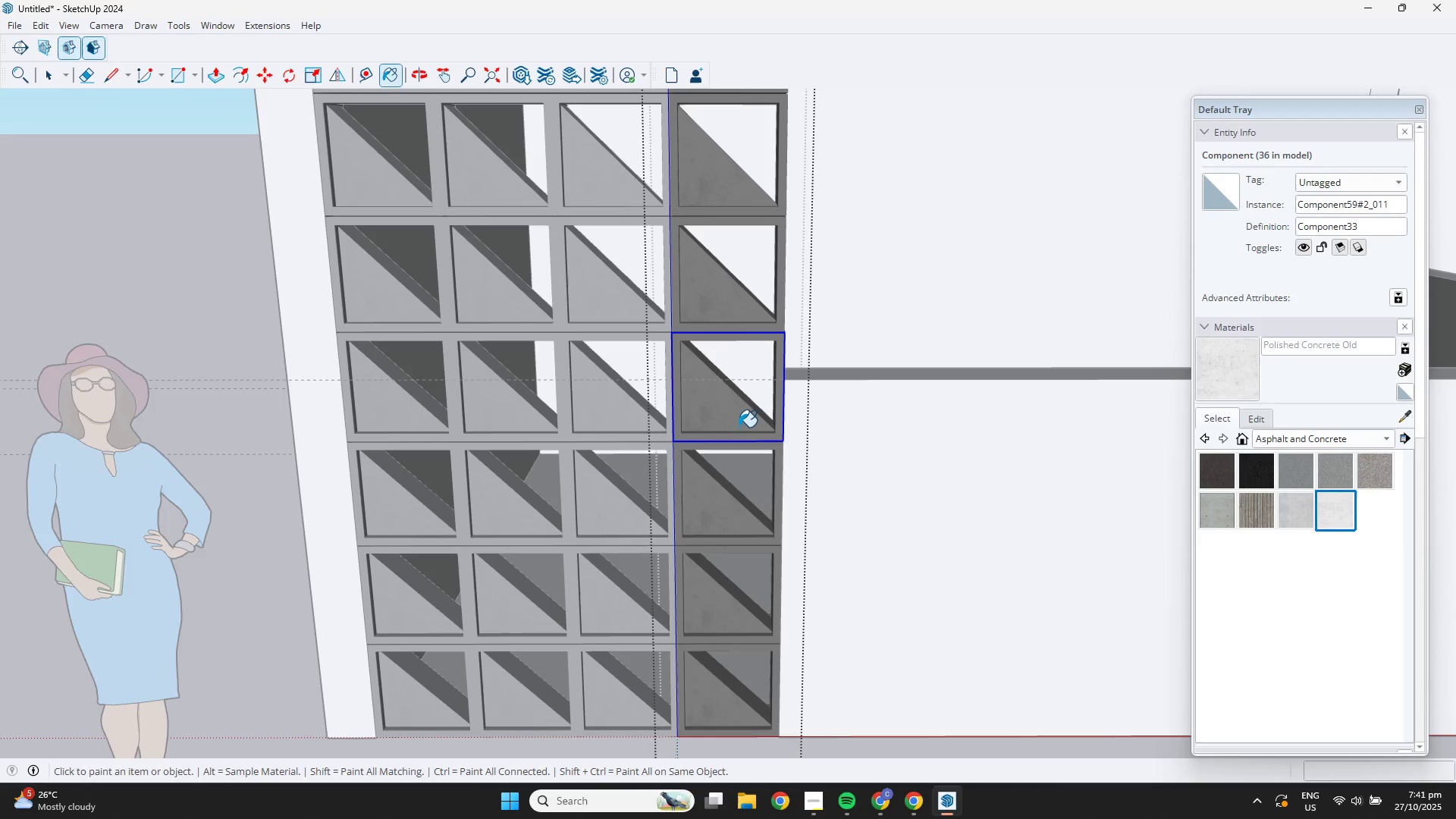 
left_click([730, 427])
 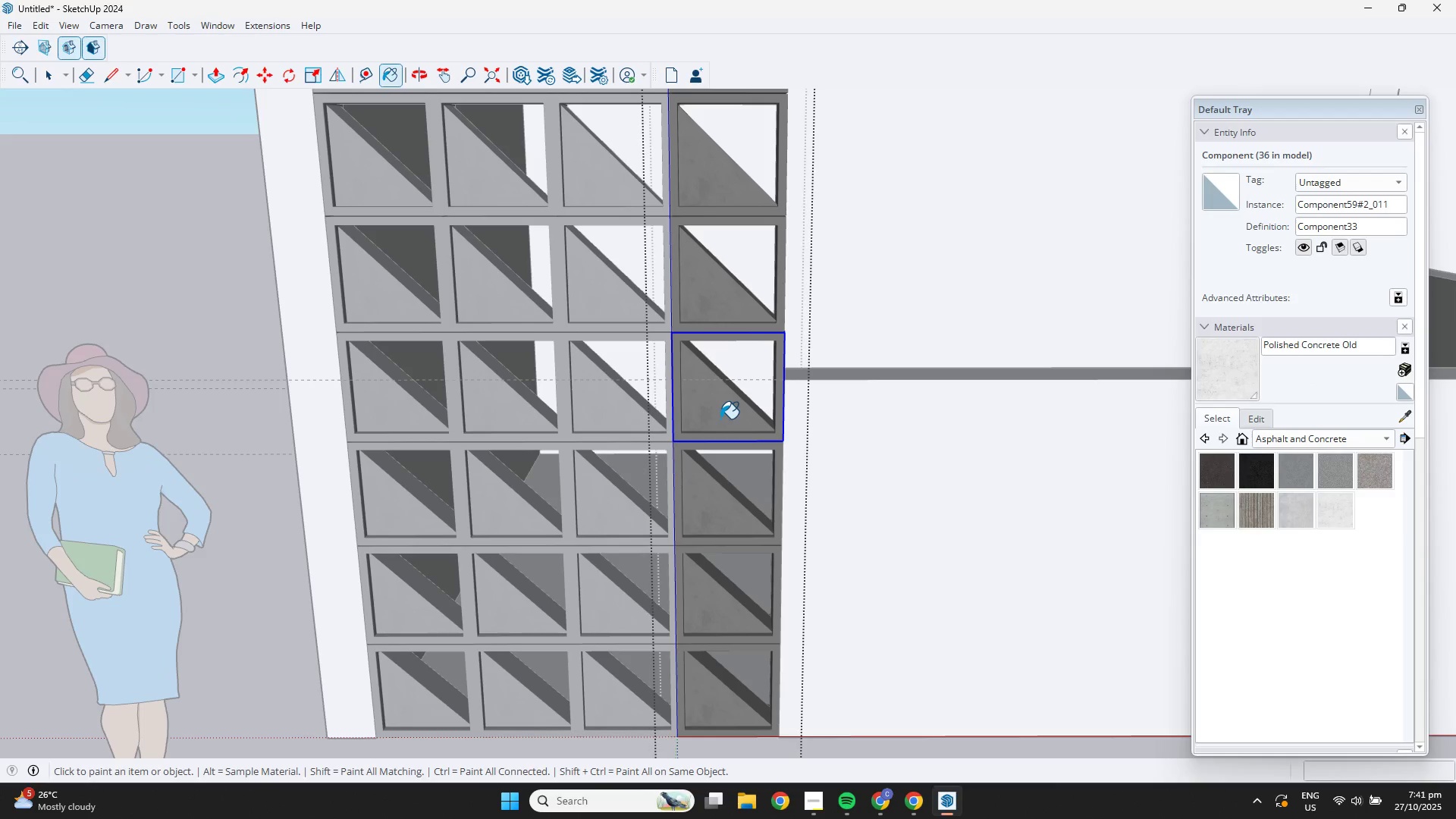 
left_click([720, 419])
 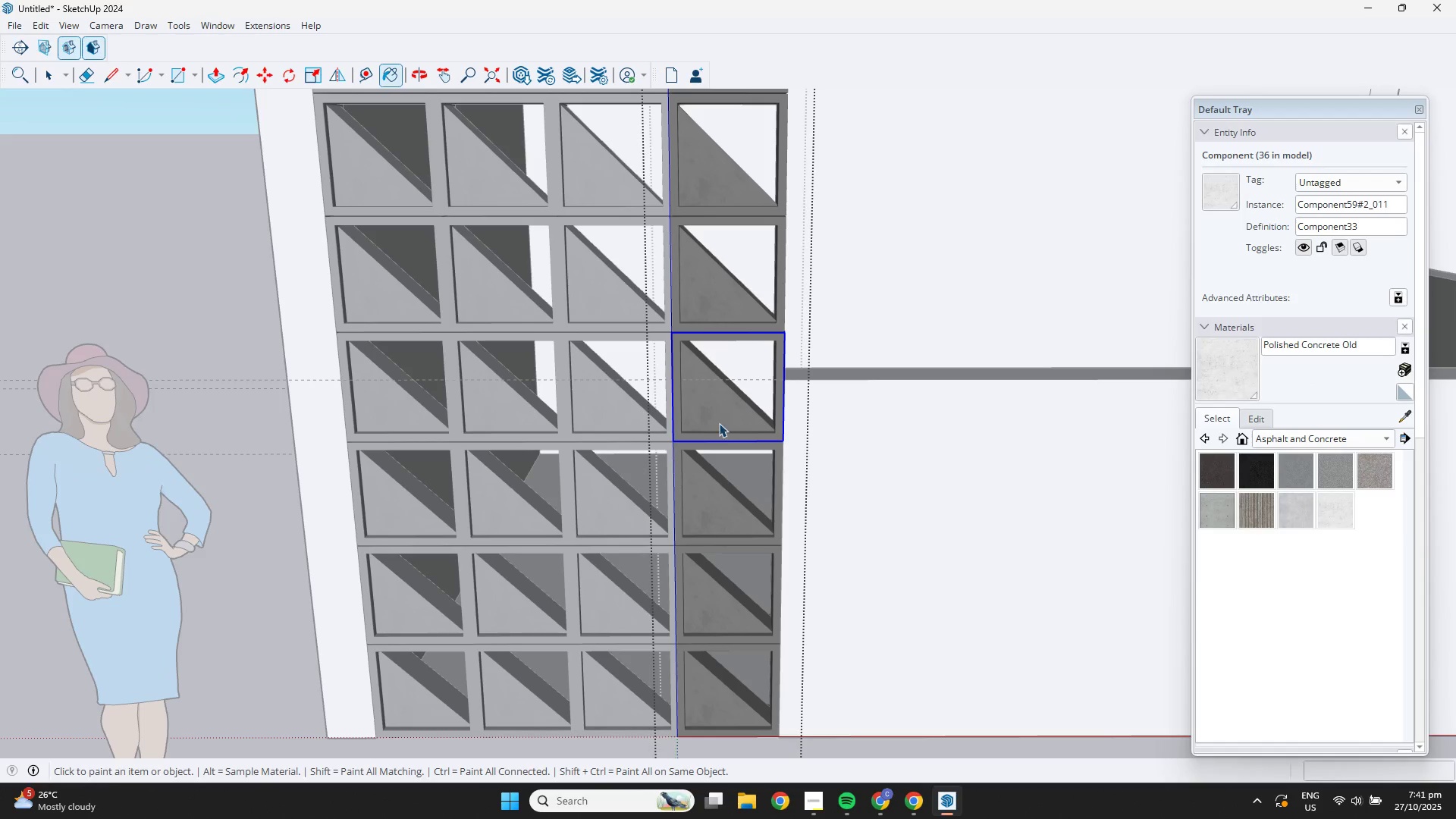 
key(Space)
 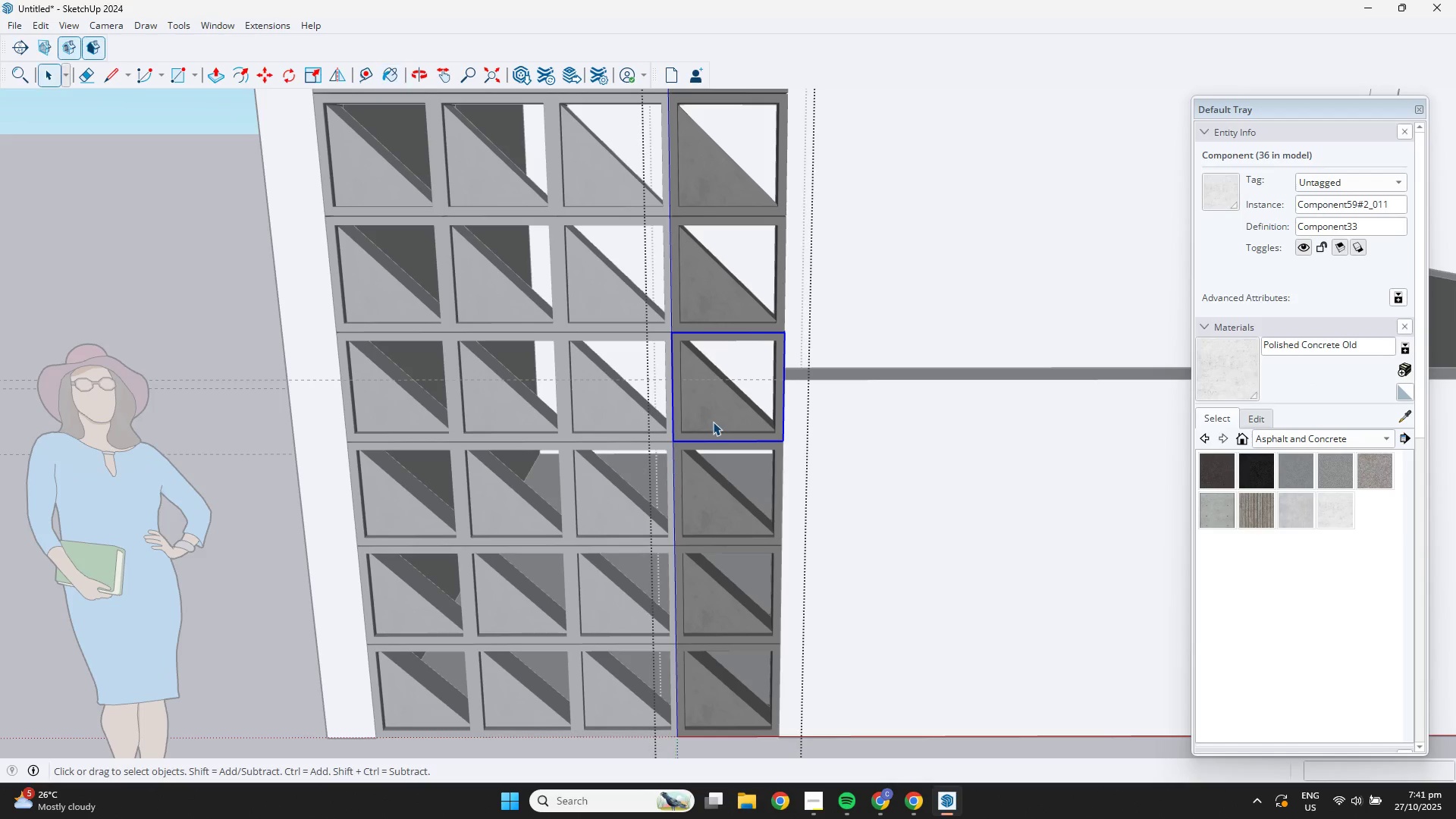 
double_click([713, 422])
 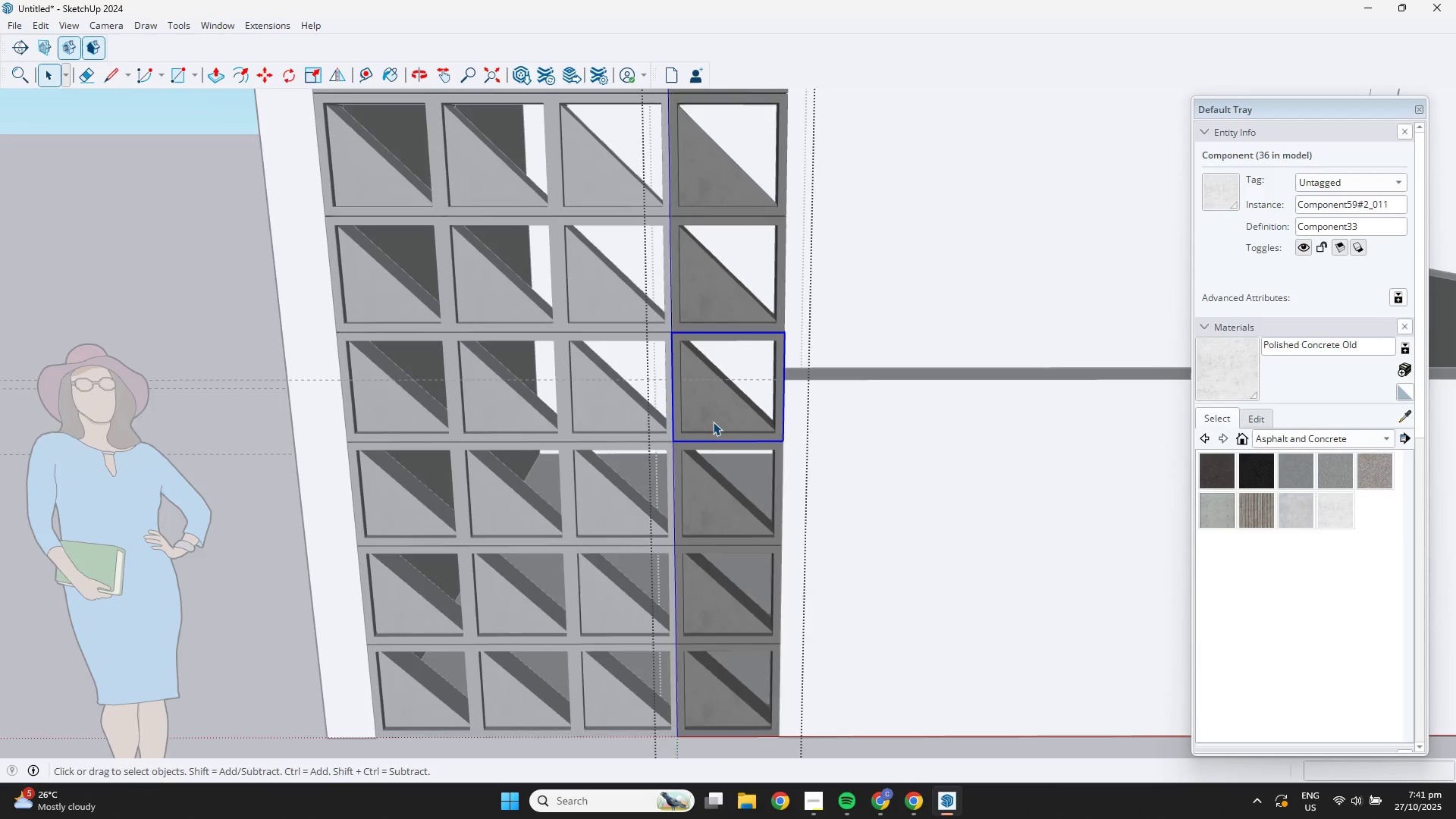 
triple_click([713, 422])
 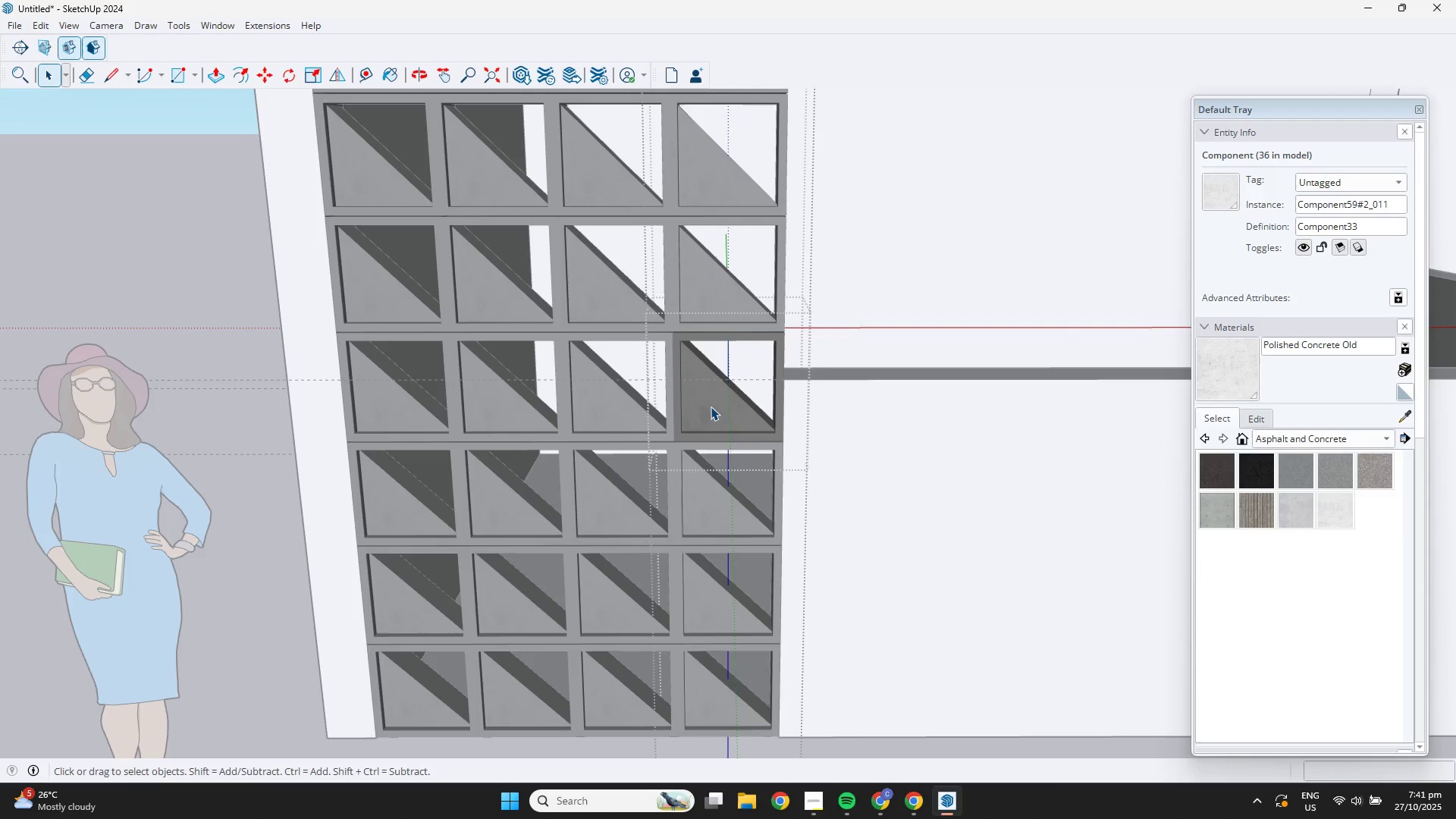 
triple_click([711, 406])
 